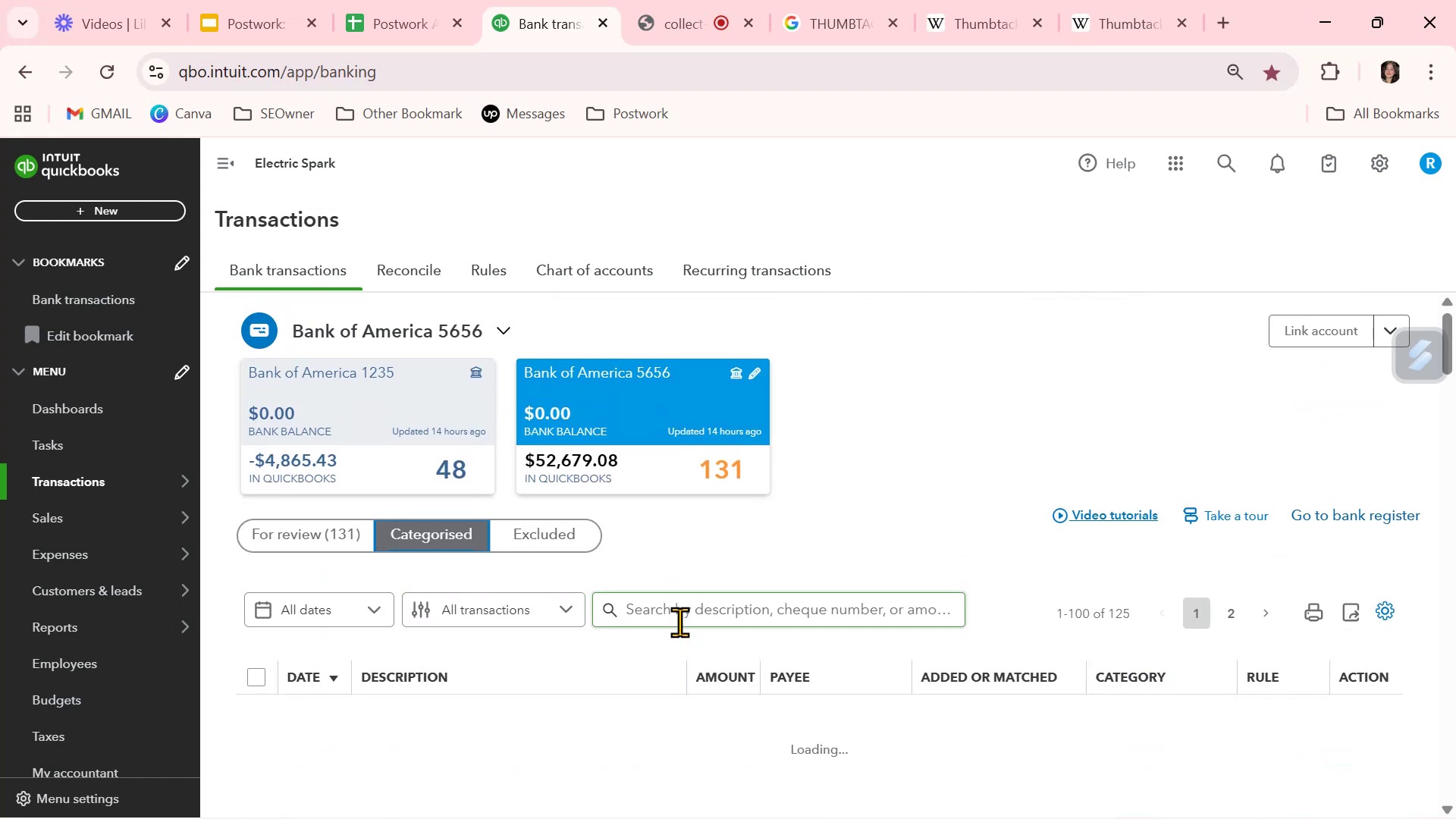 
key(Control+V)
 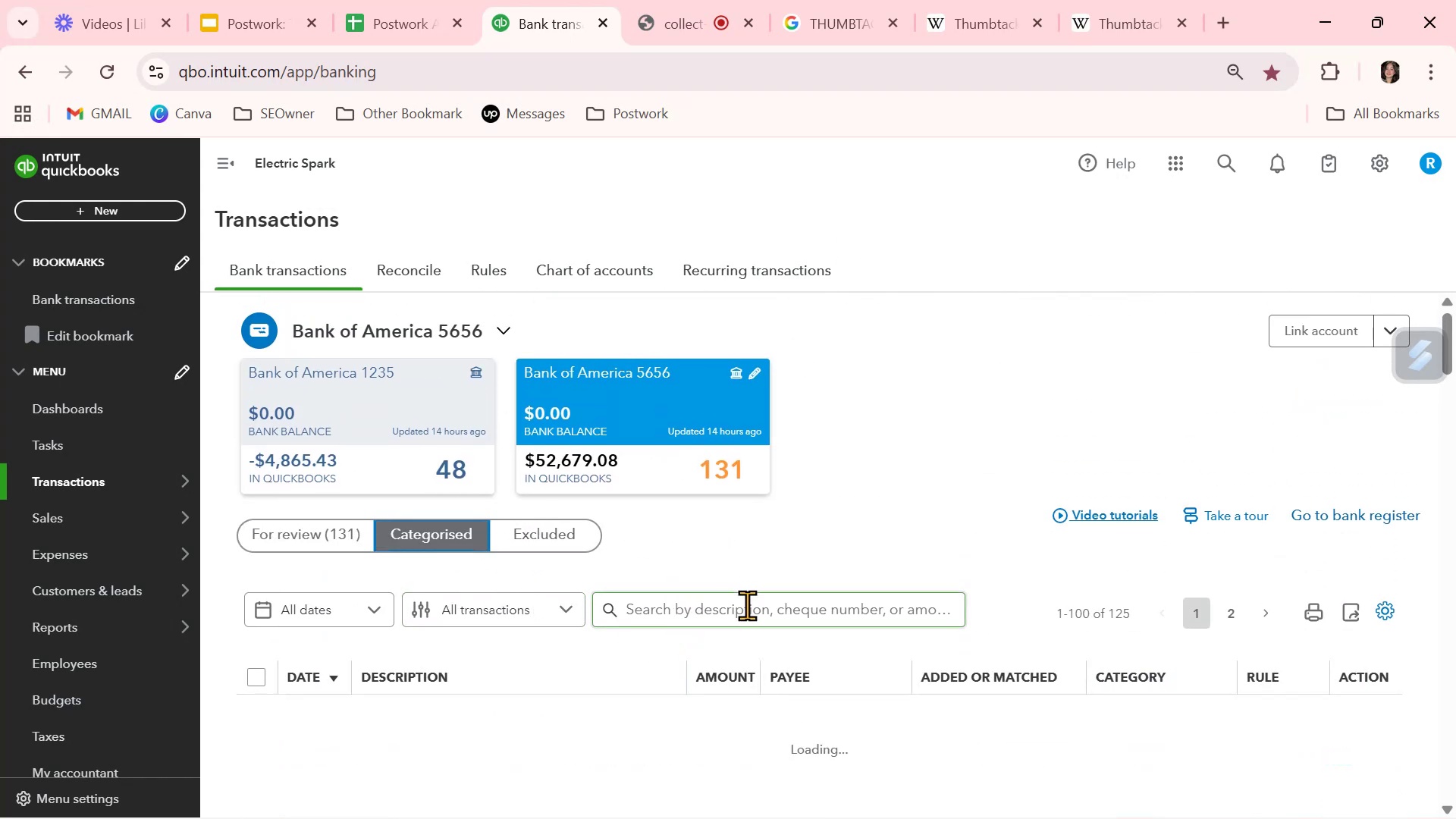 
left_click([758, 617])
 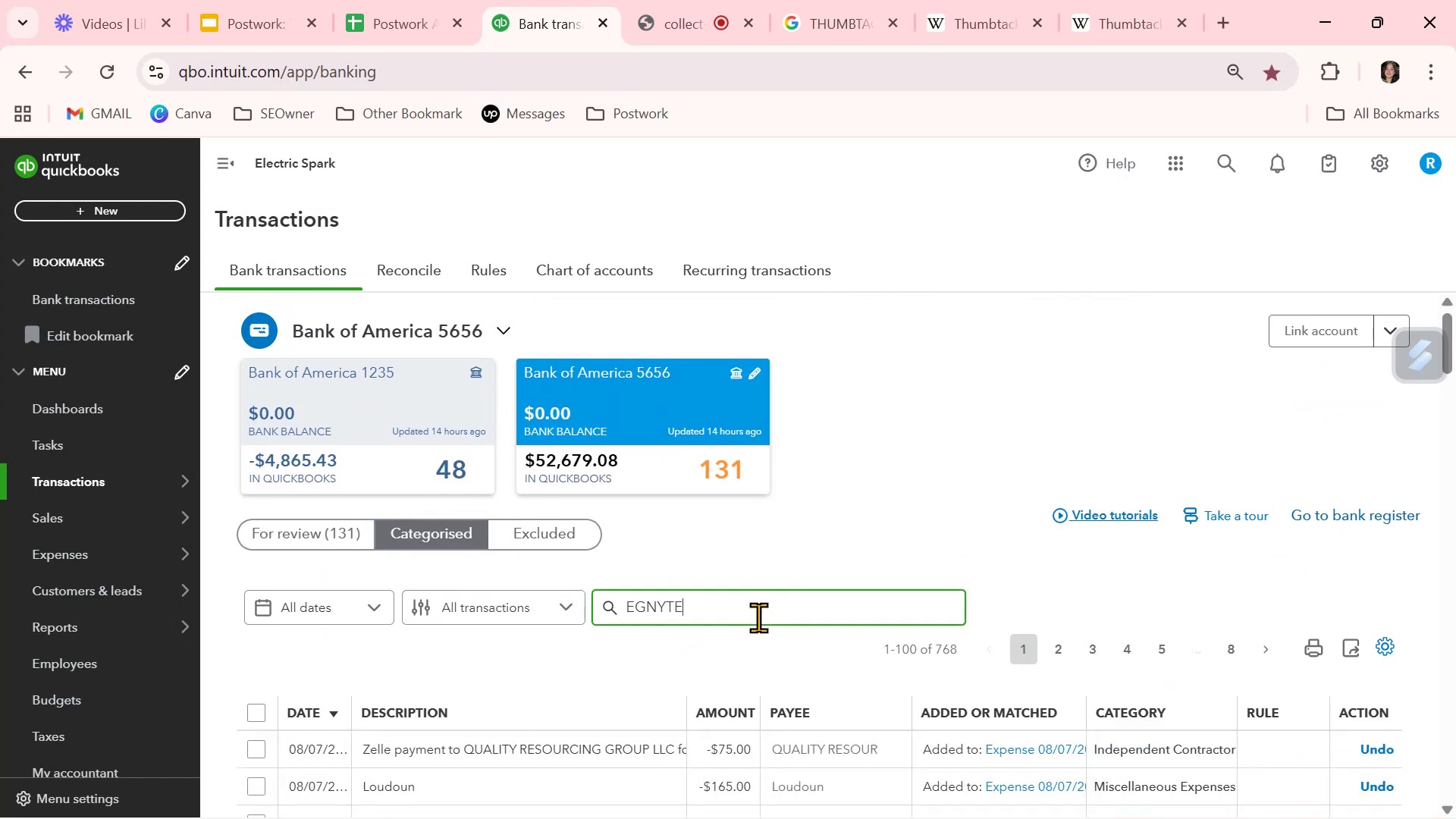 
key(Control+ControlLeft)
 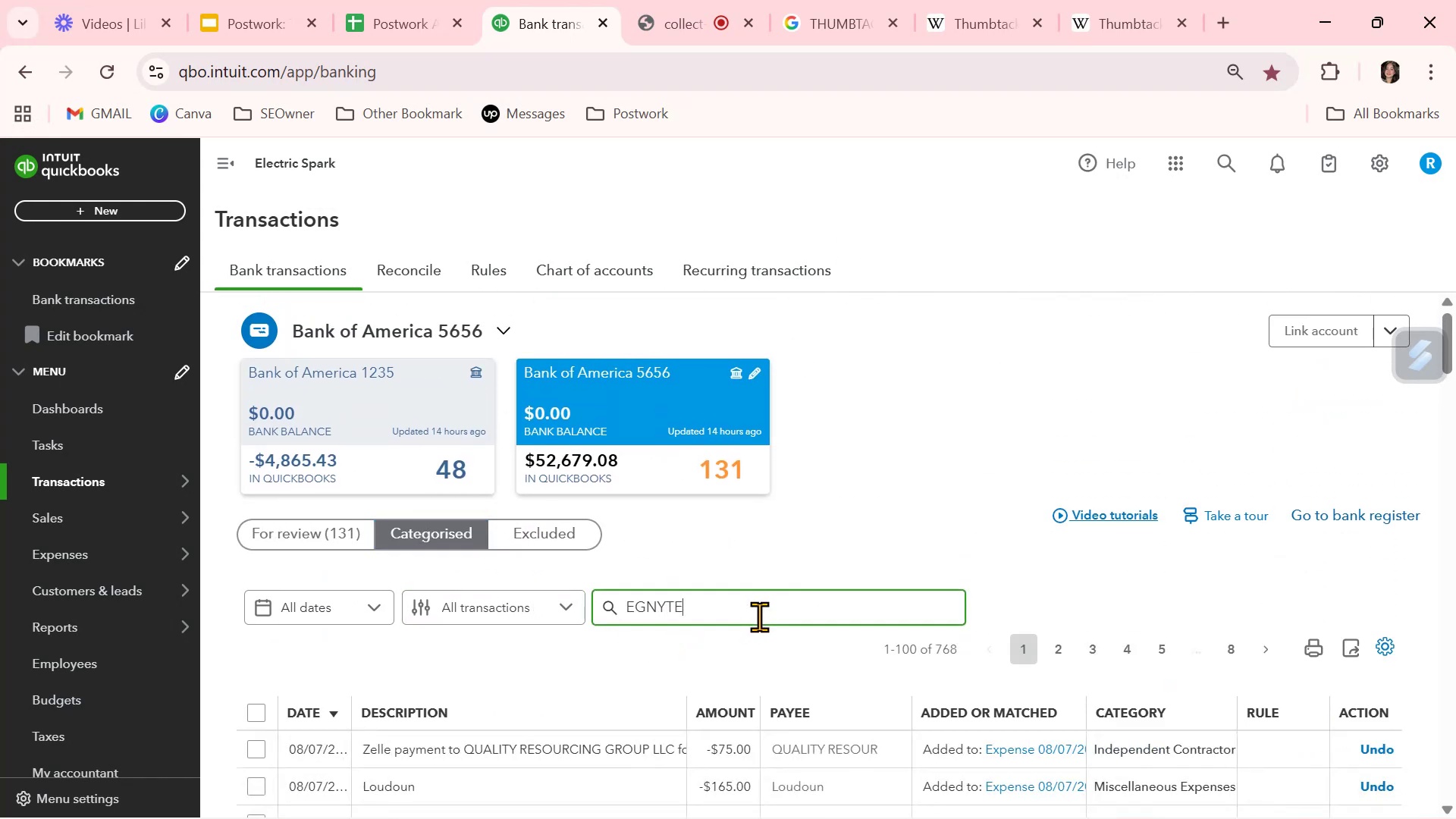 
key(V)
 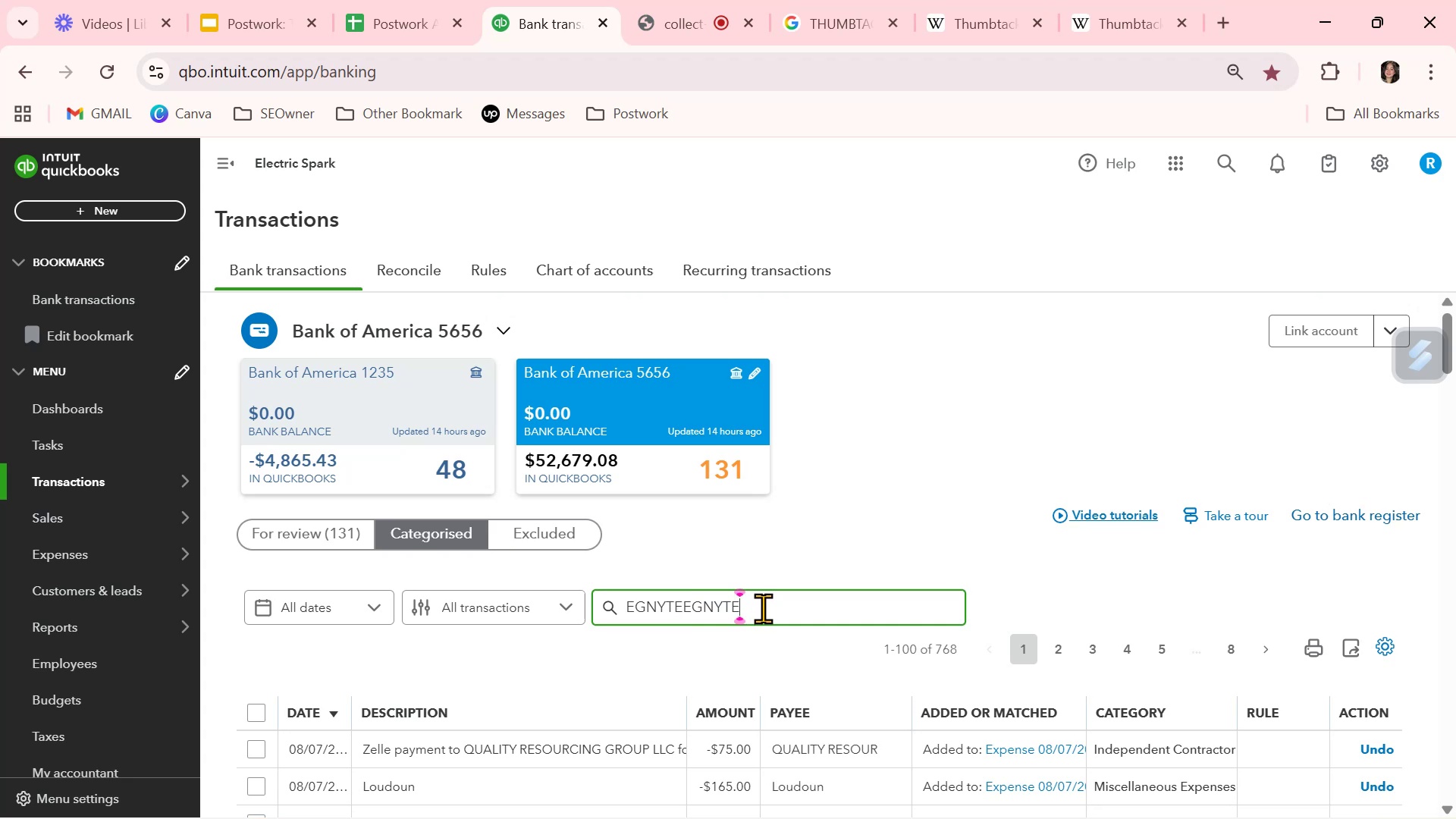 
left_click([765, 608])
 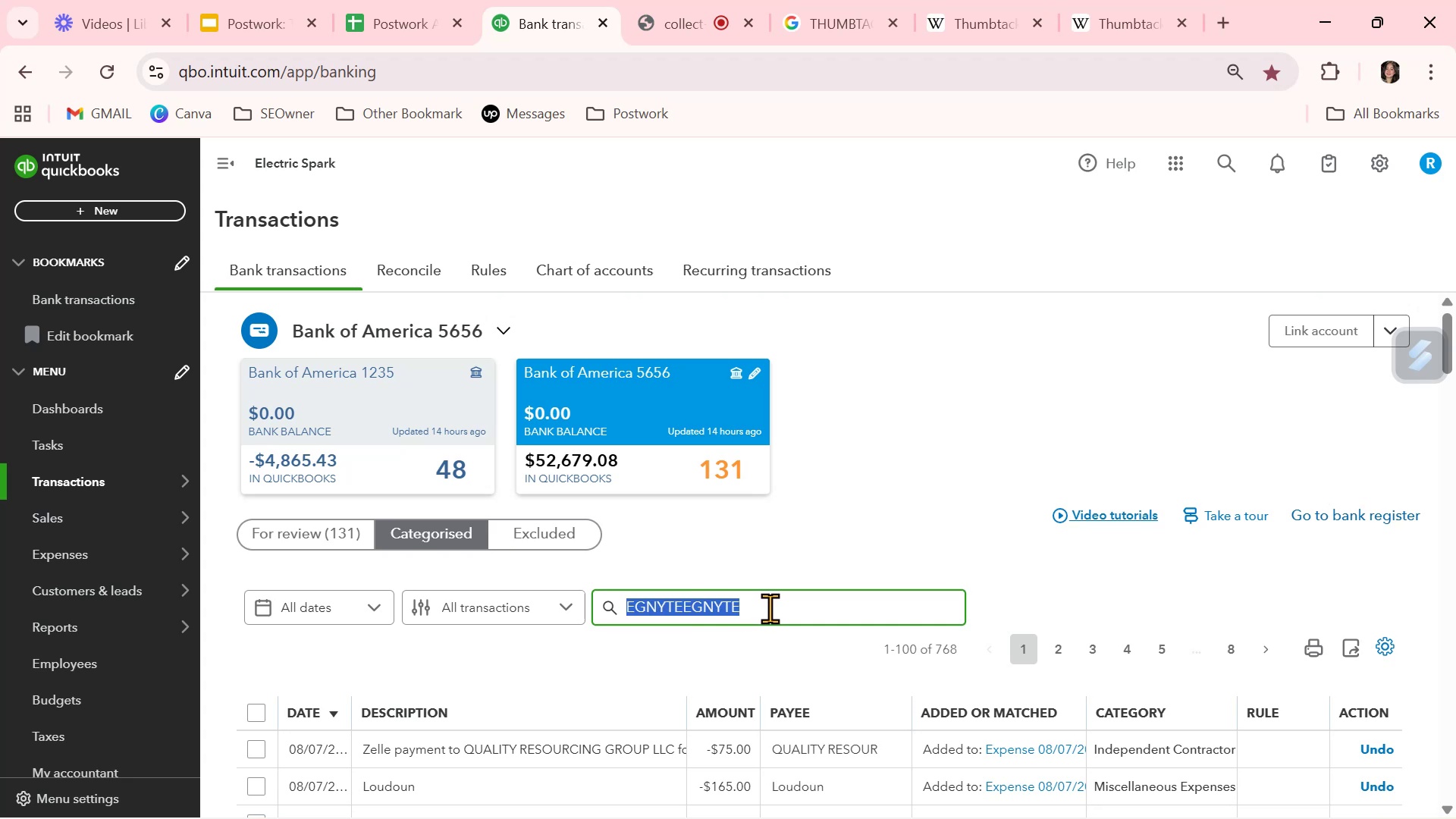 
key(Control+ControlLeft)
 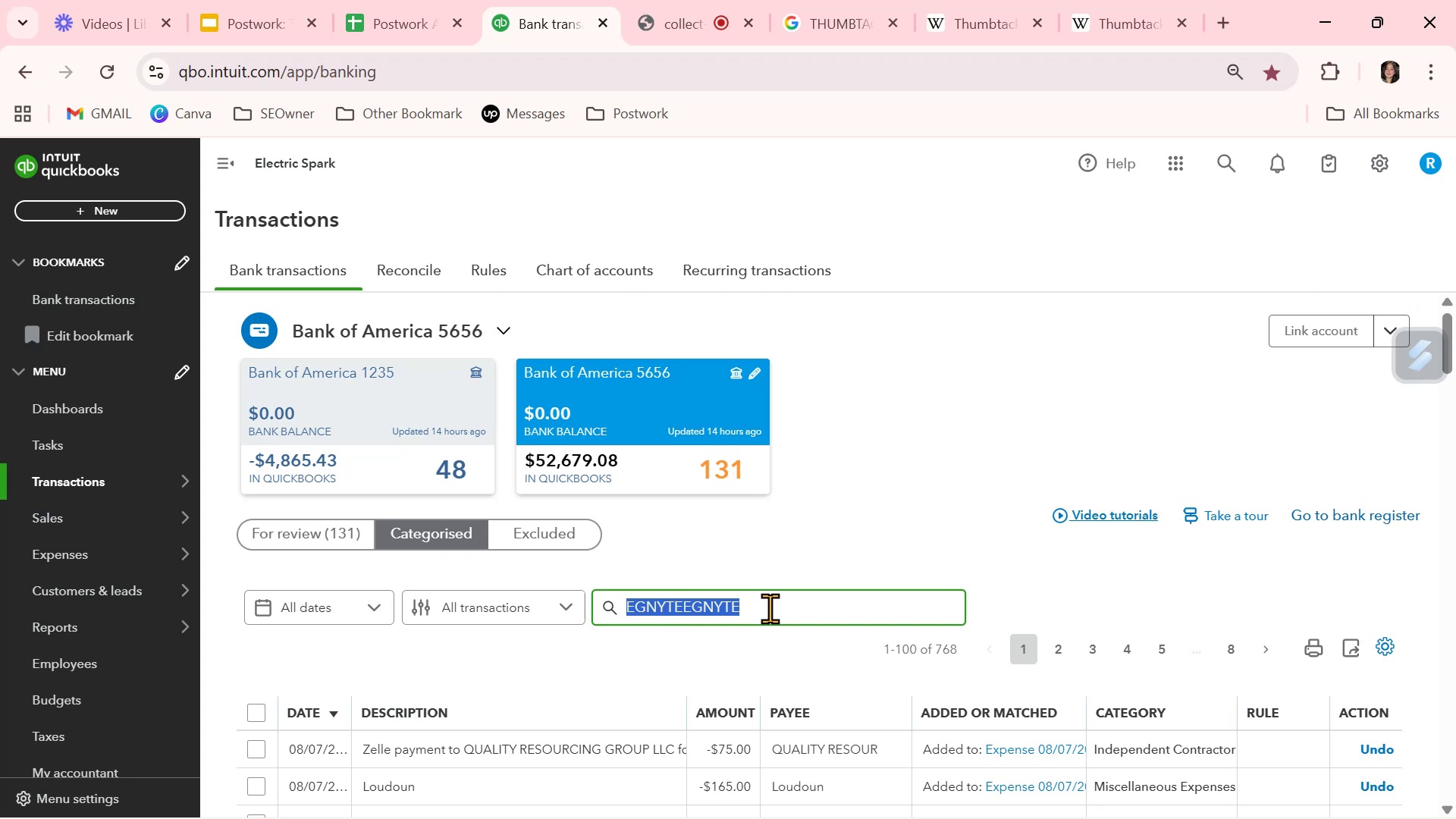 
key(Control+V)
 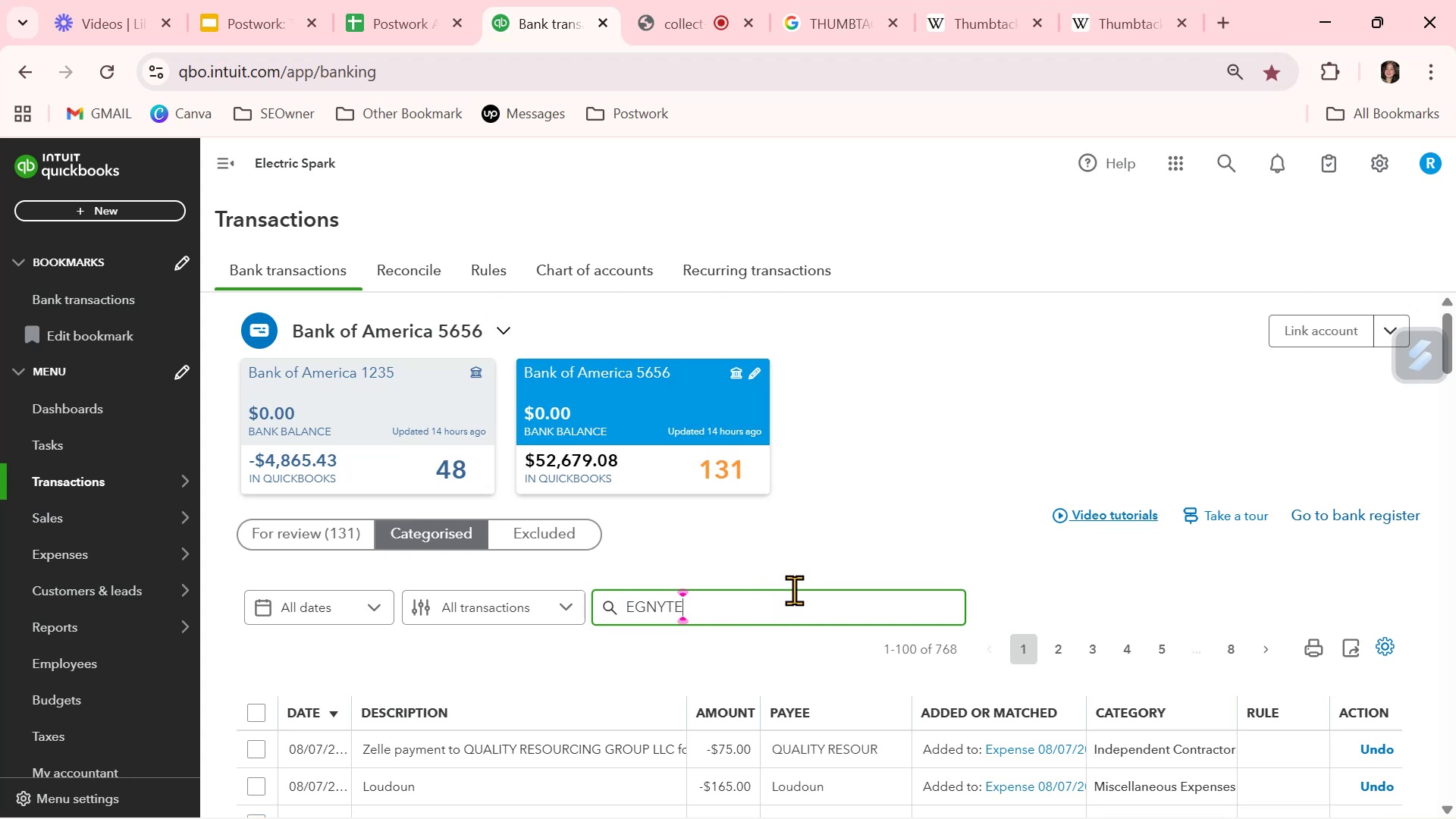 
key(NumpadEnter)
 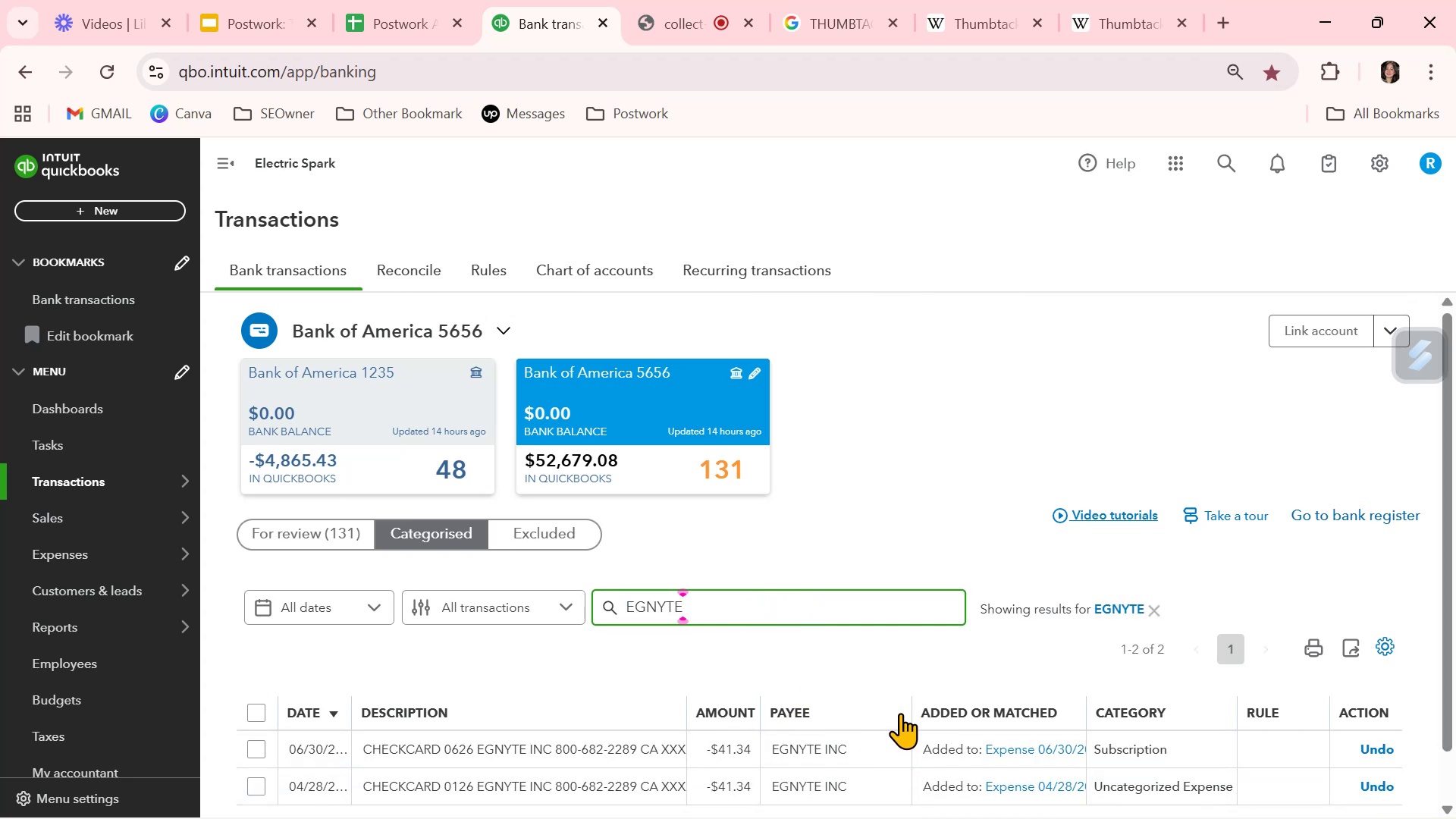 
scroll: coordinate [895, 703], scroll_direction: down, amount: 1.0
 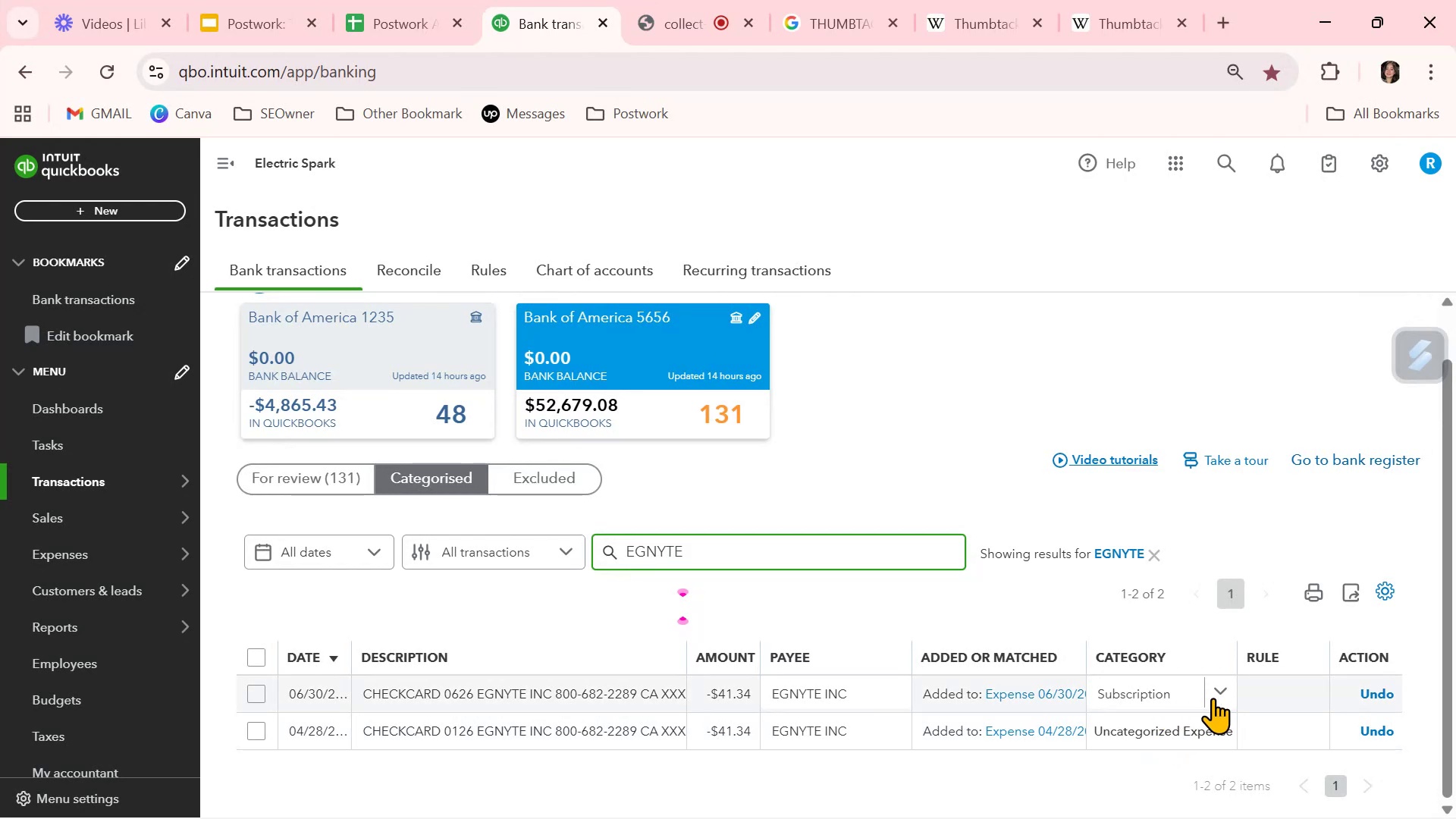 
wait(7.52)
 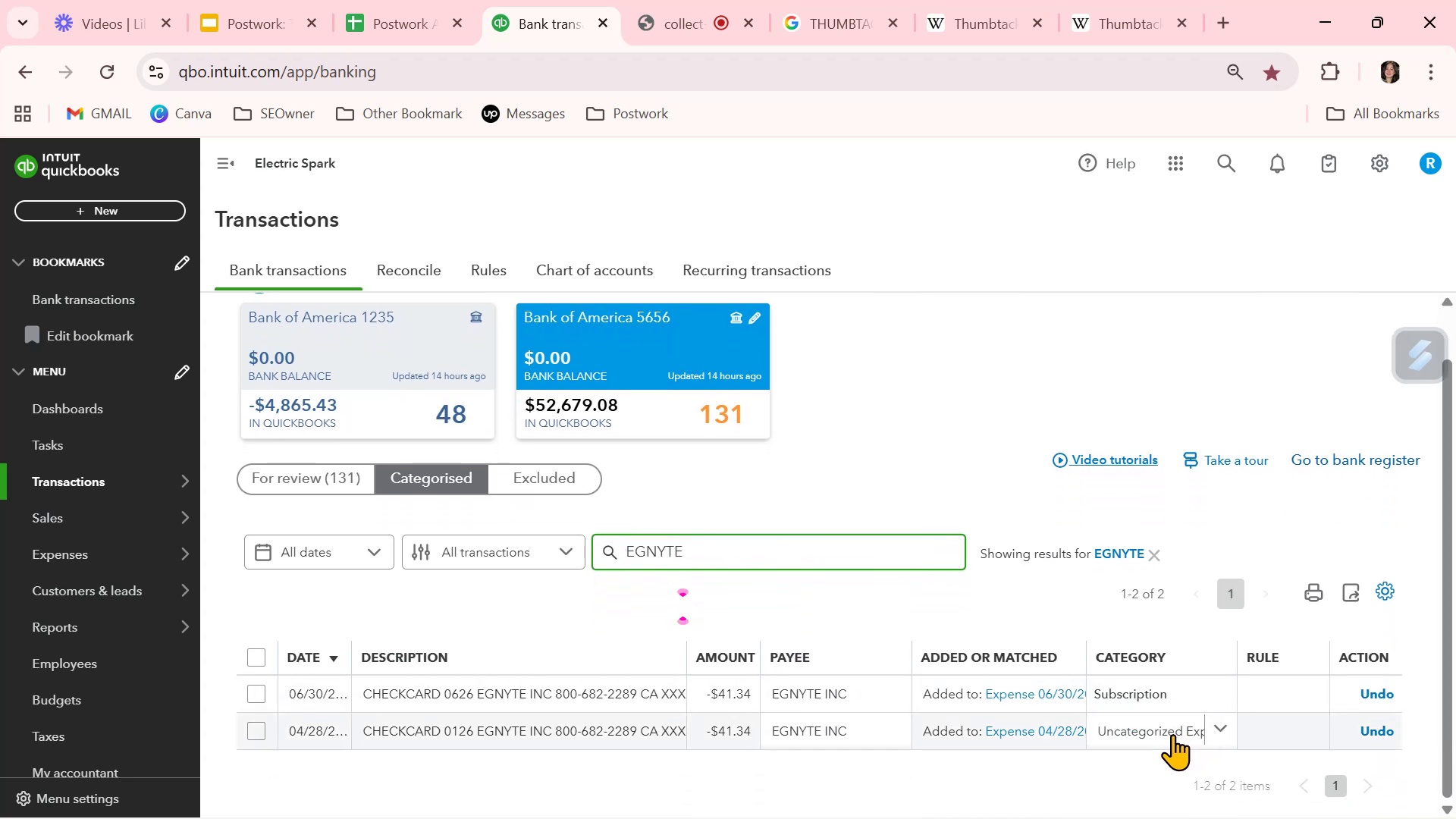 
left_click([1216, 698])
 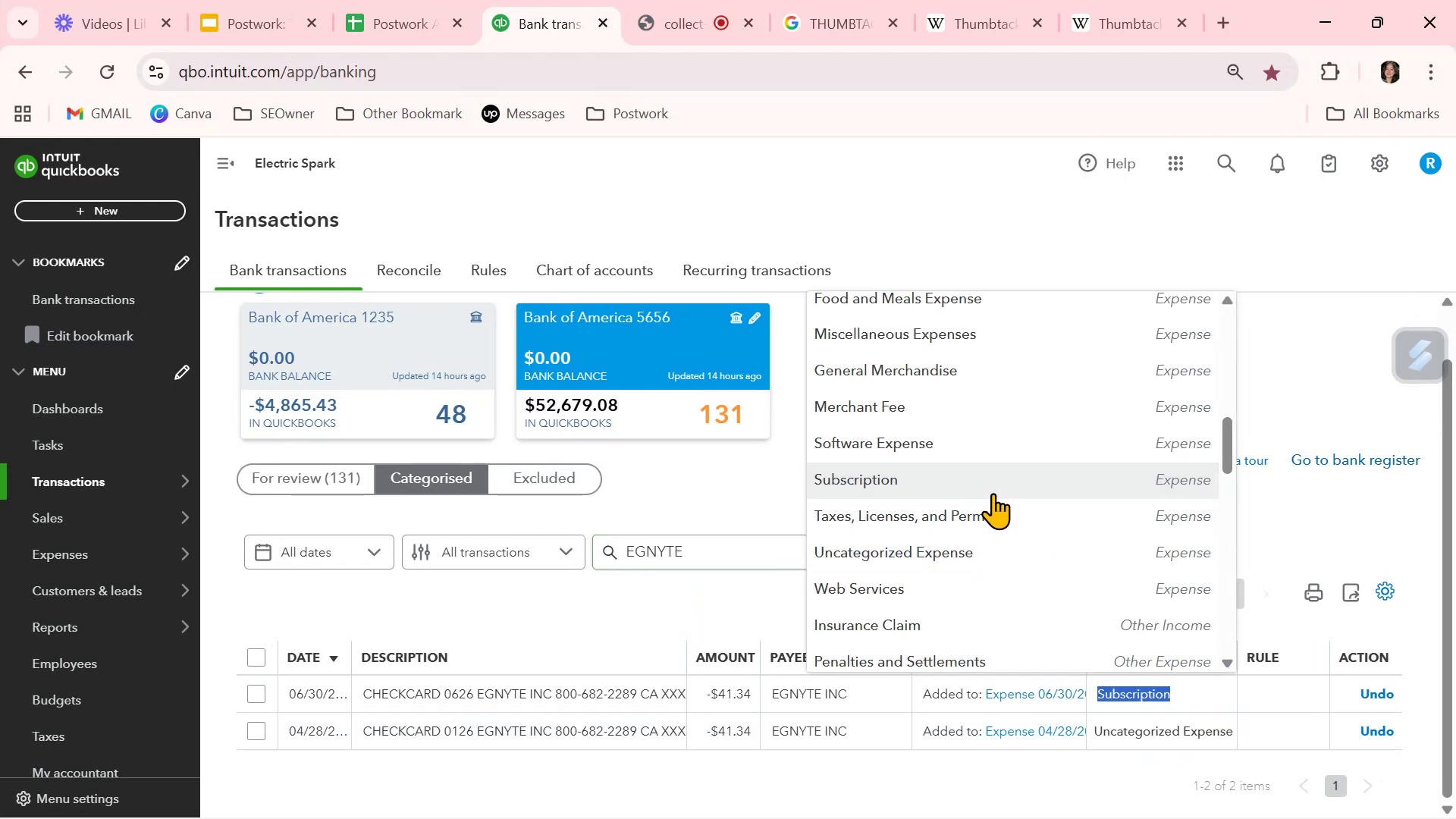 
left_click([978, 591])
 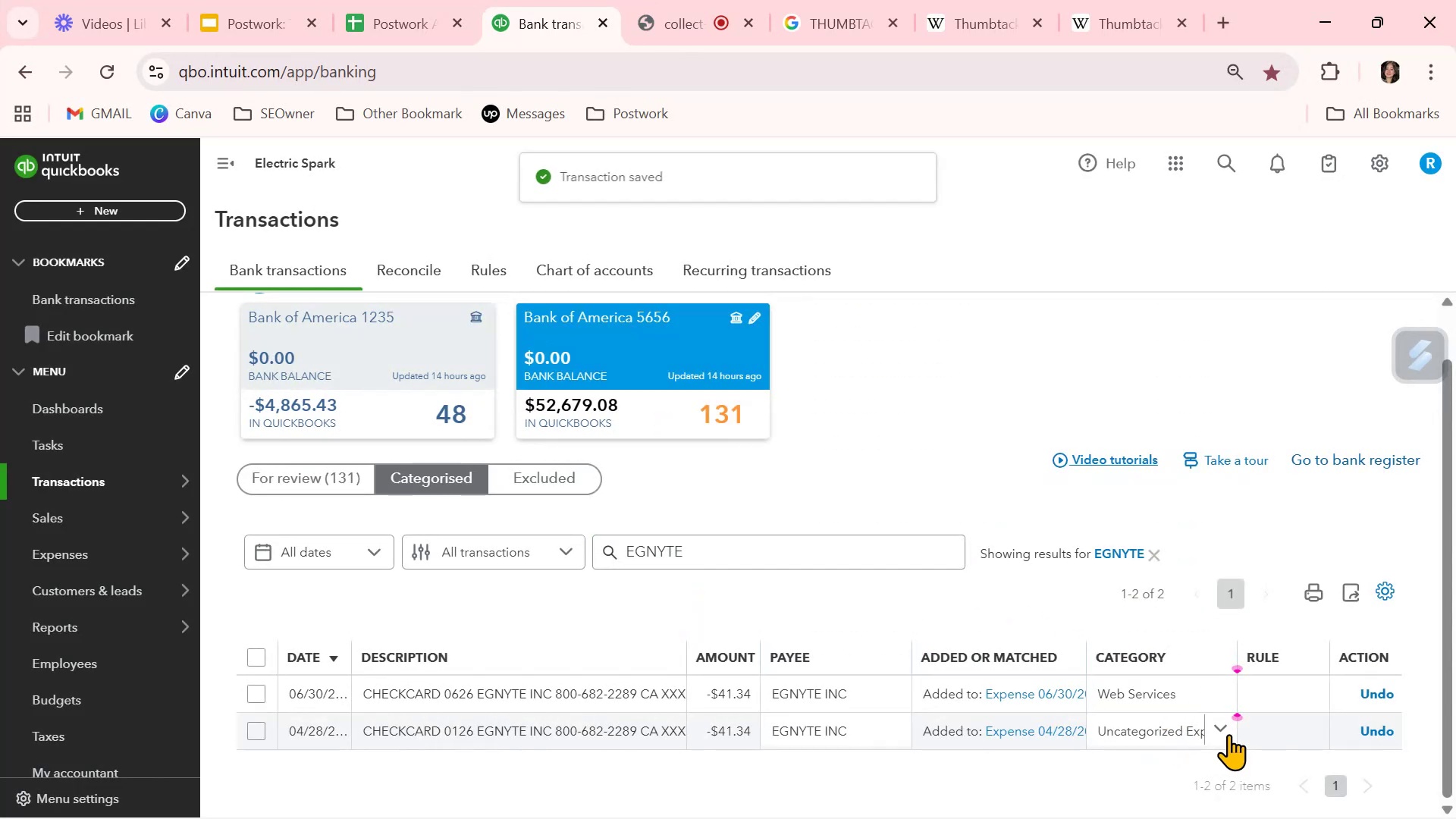 
left_click([1228, 734])
 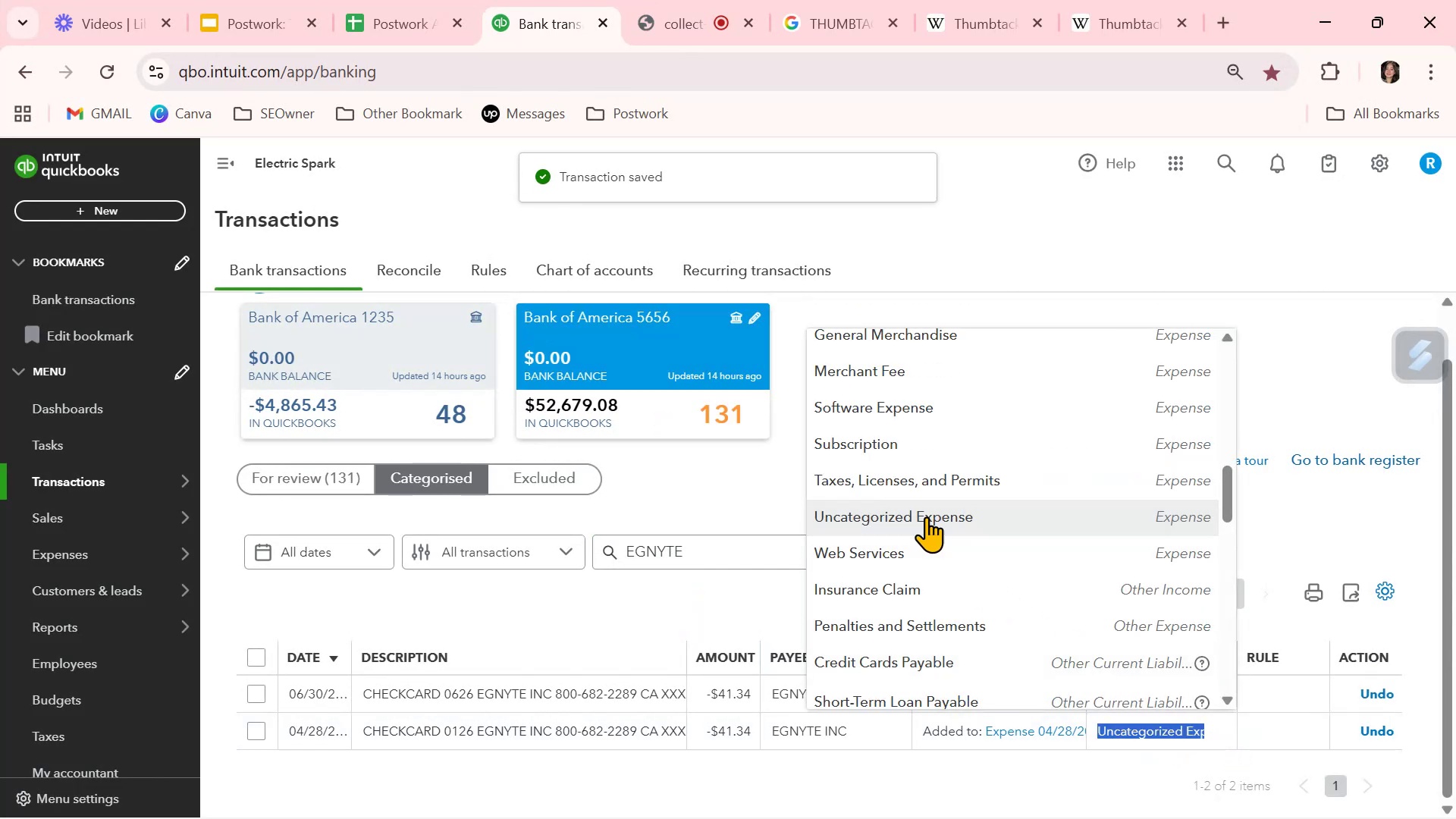 
left_click([931, 557])
 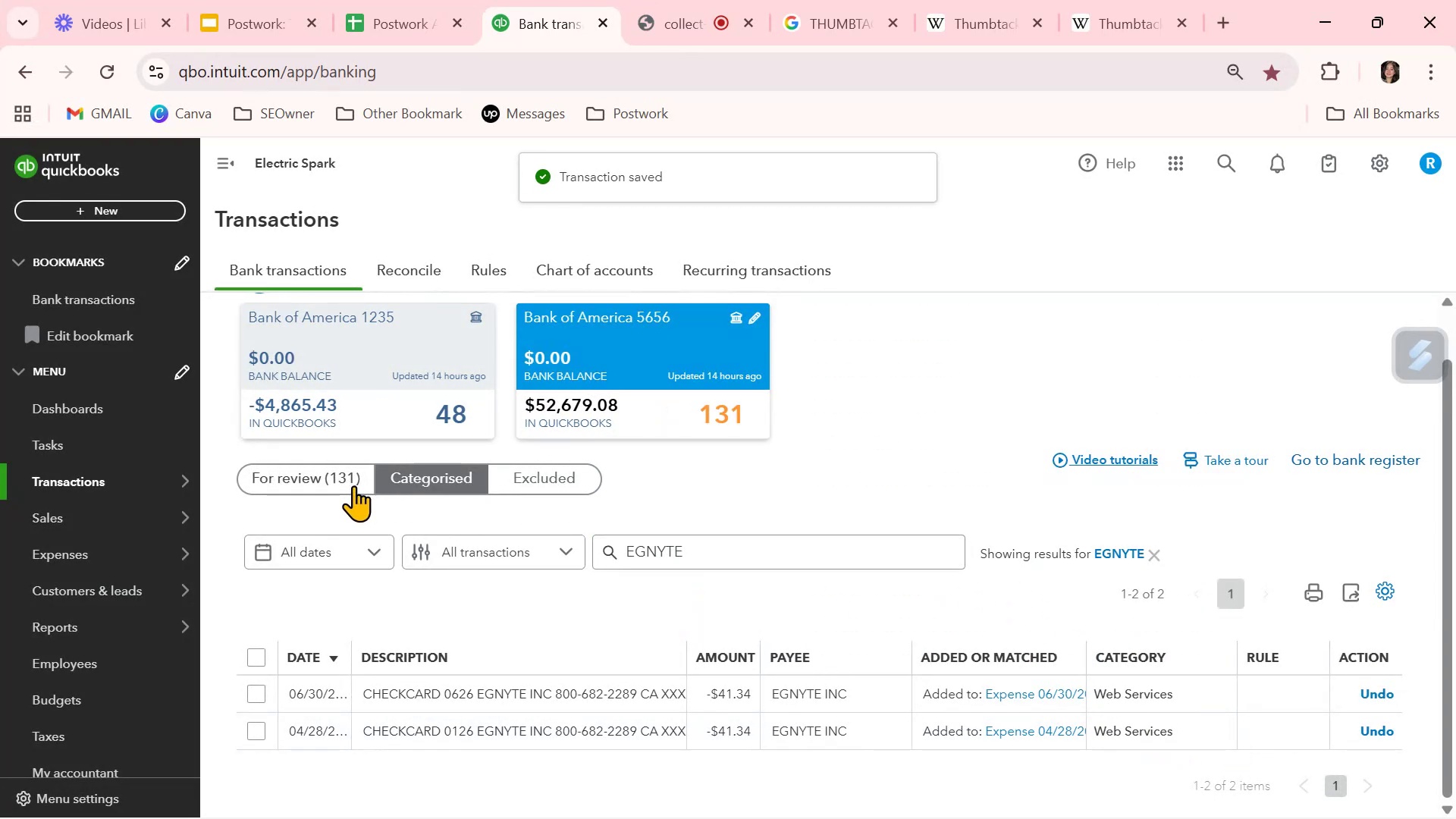 
left_click([340, 481])
 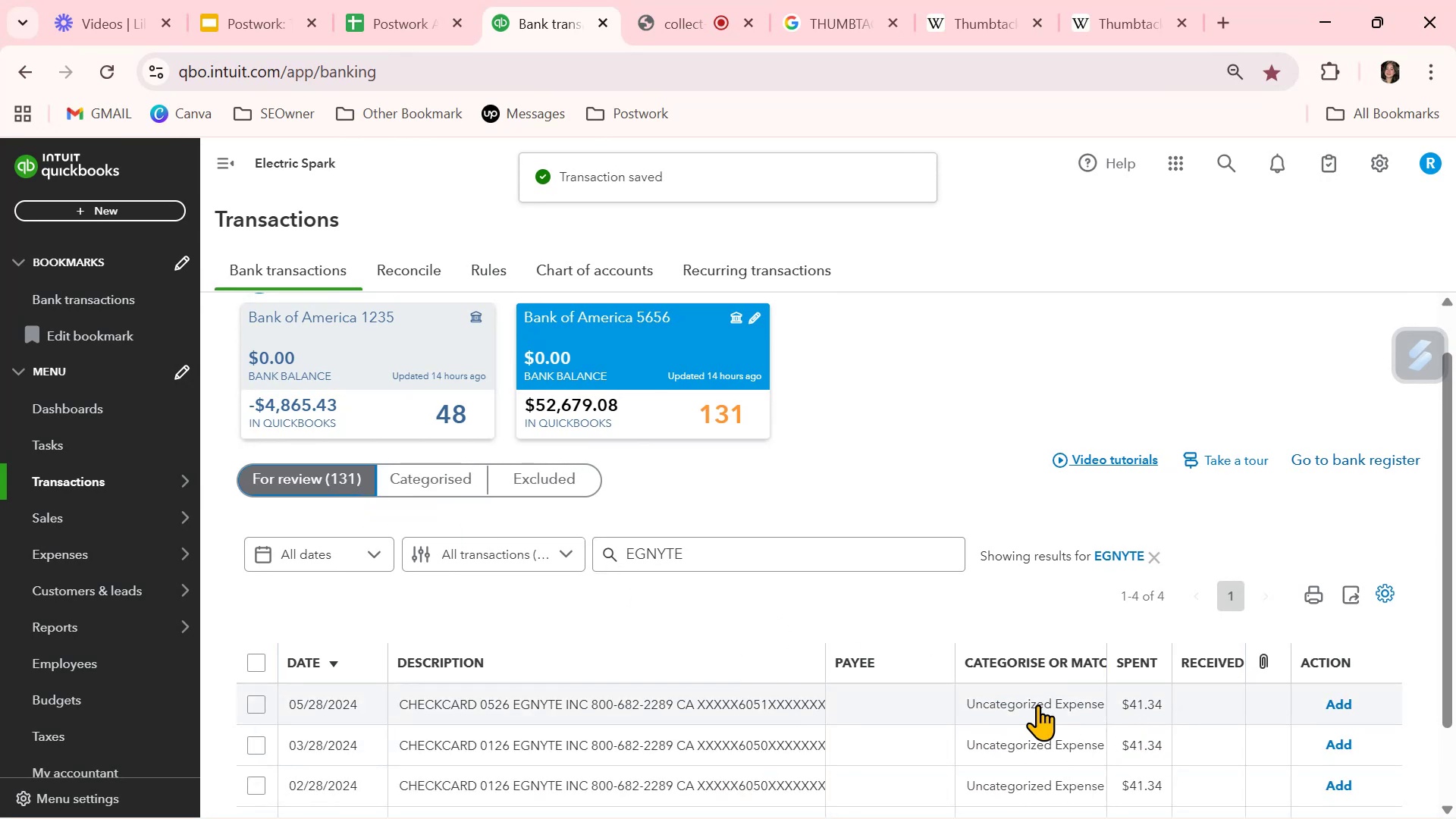 
scroll: coordinate [1024, 705], scroll_direction: down, amount: 1.0
 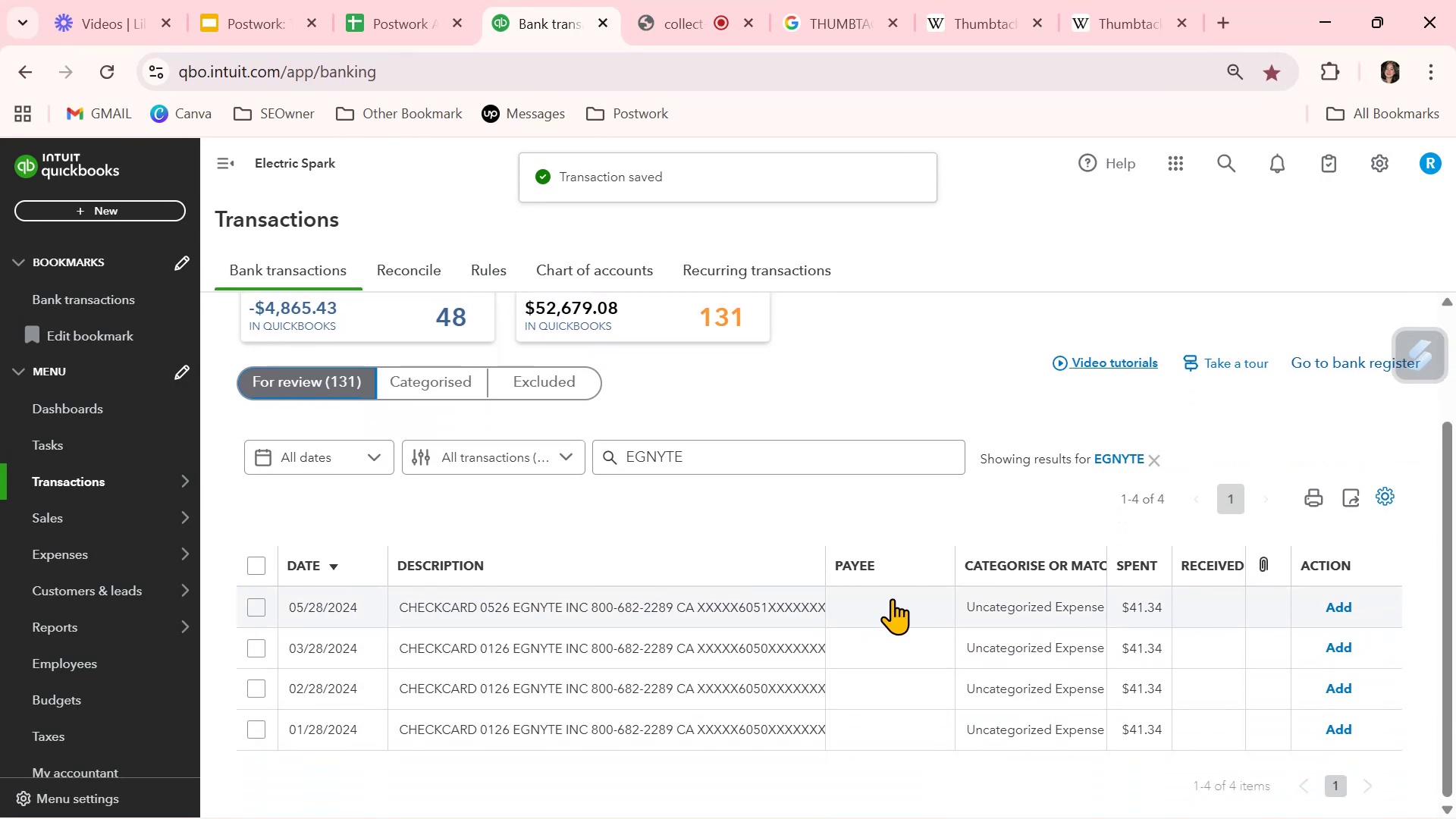 
left_click([892, 598])
 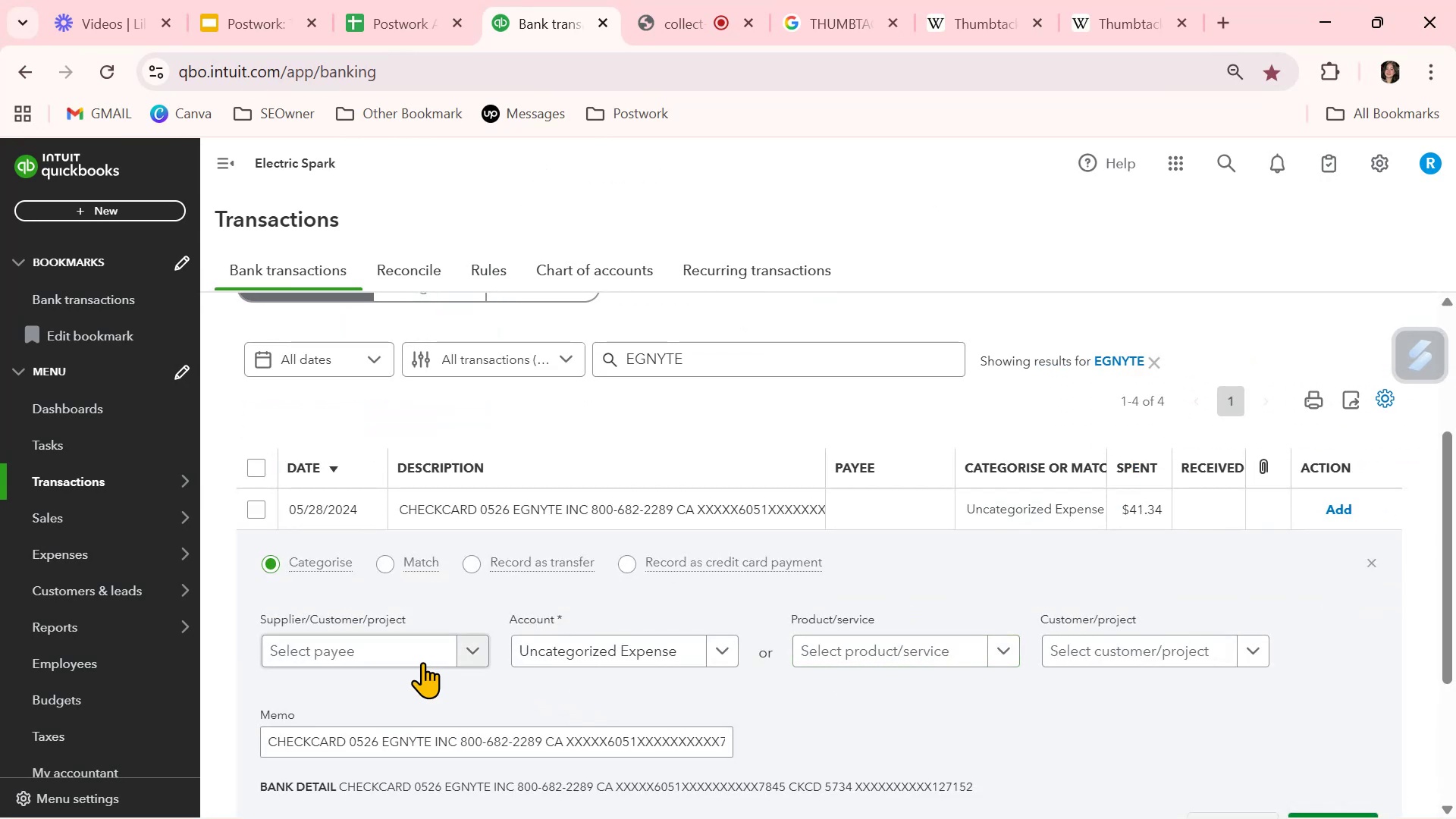 
left_click([431, 654])
 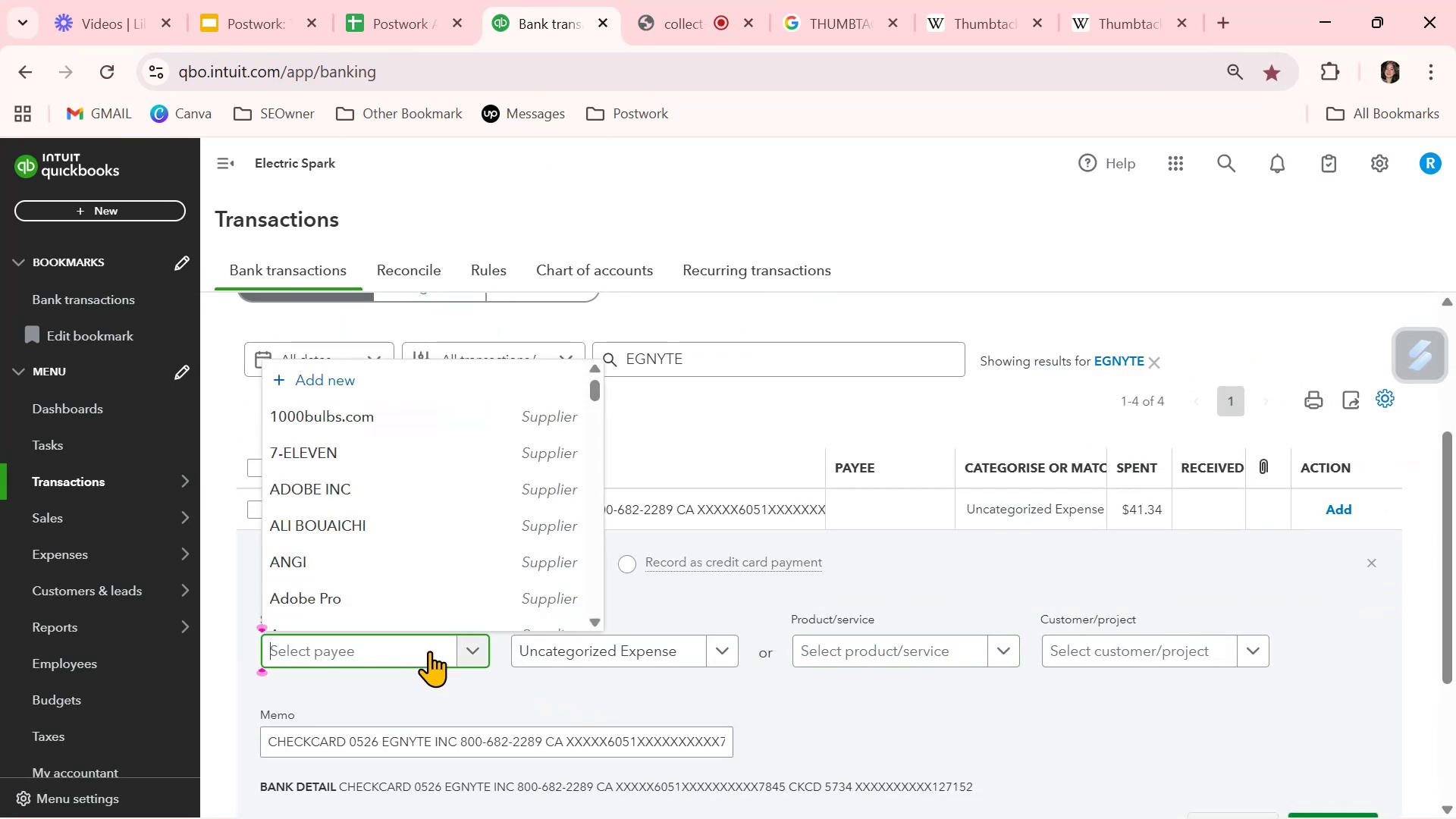 
key(Control+ControlLeft)
 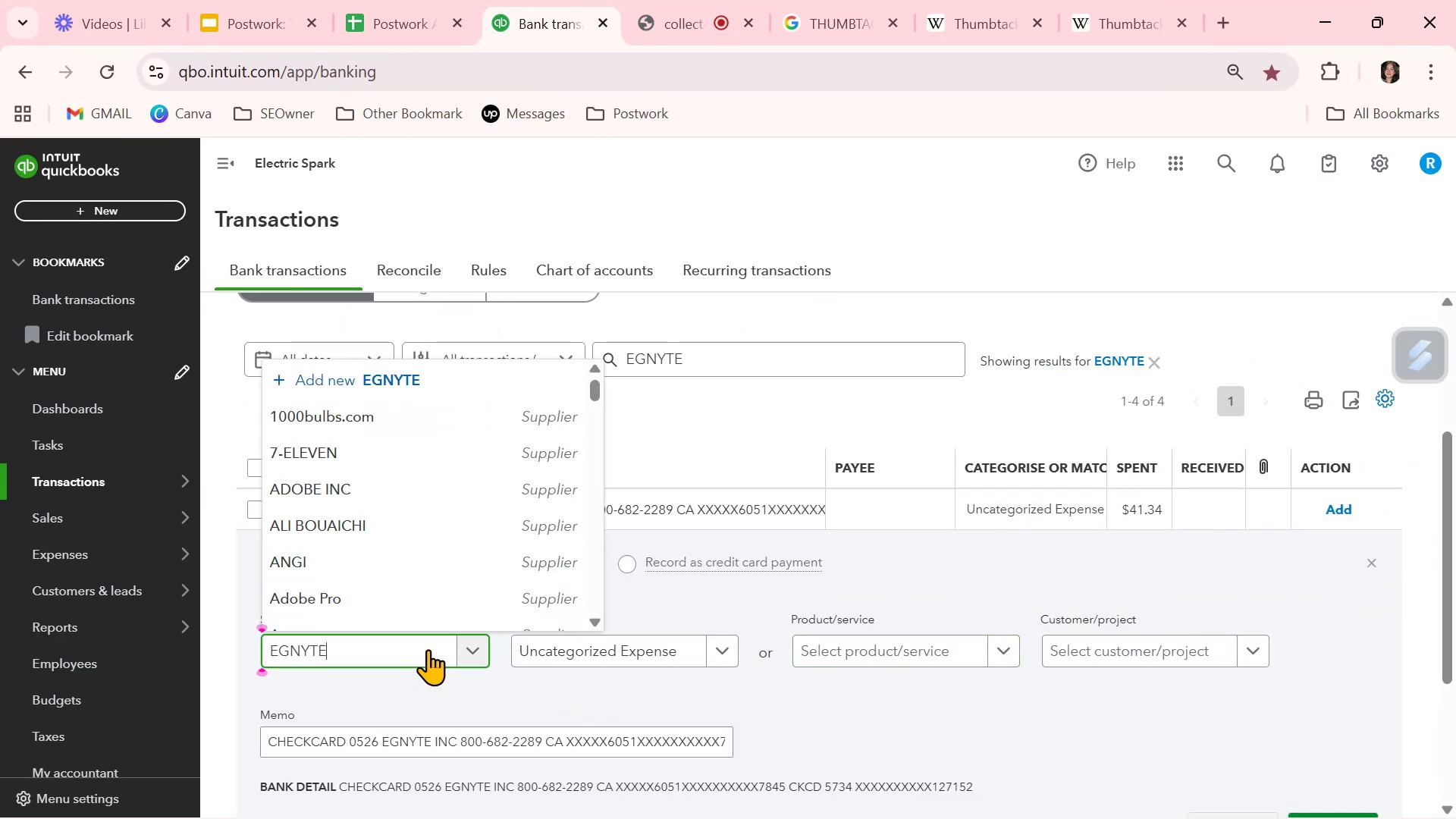 
key(Control+V)
 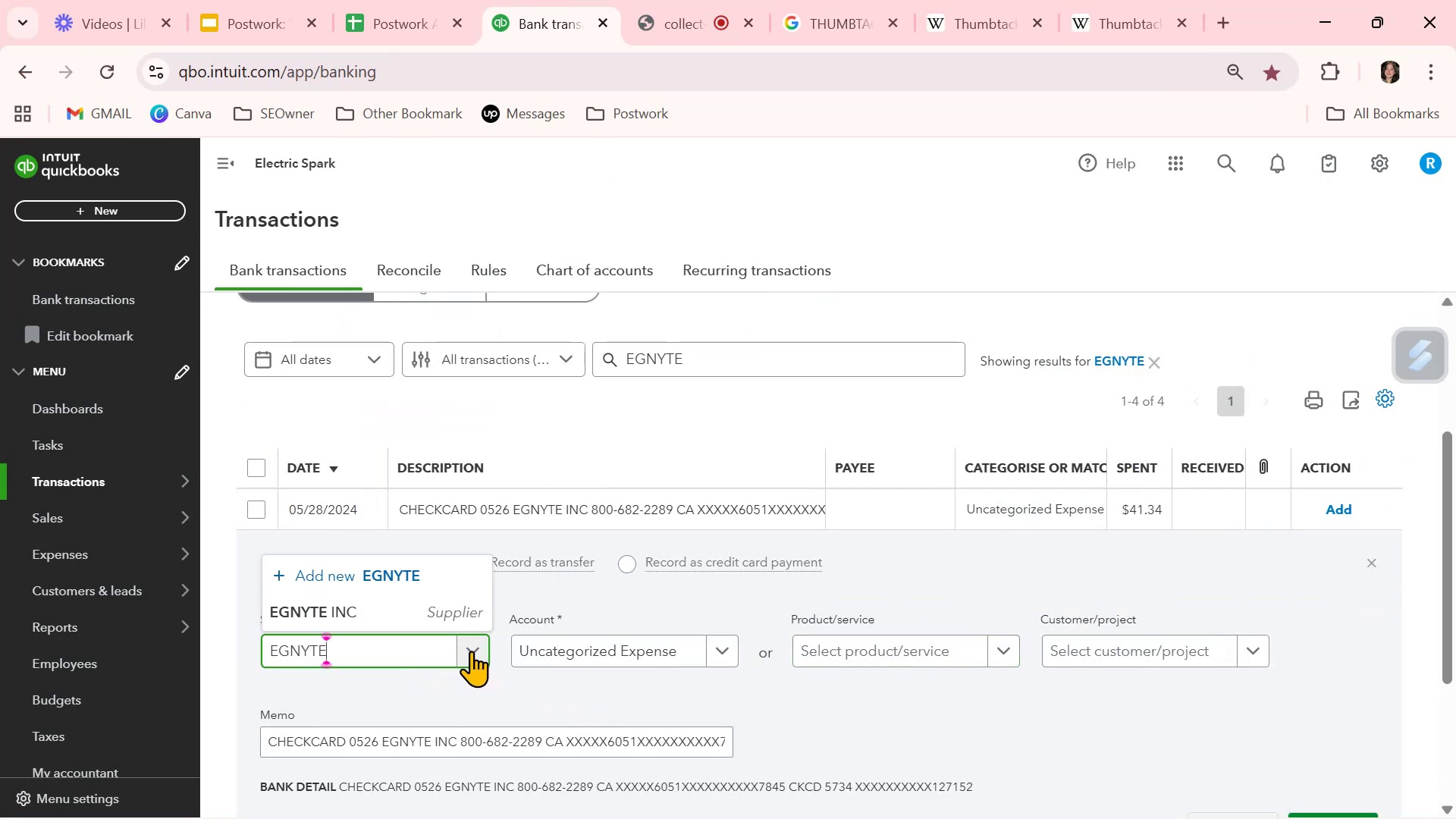 
left_click([463, 610])
 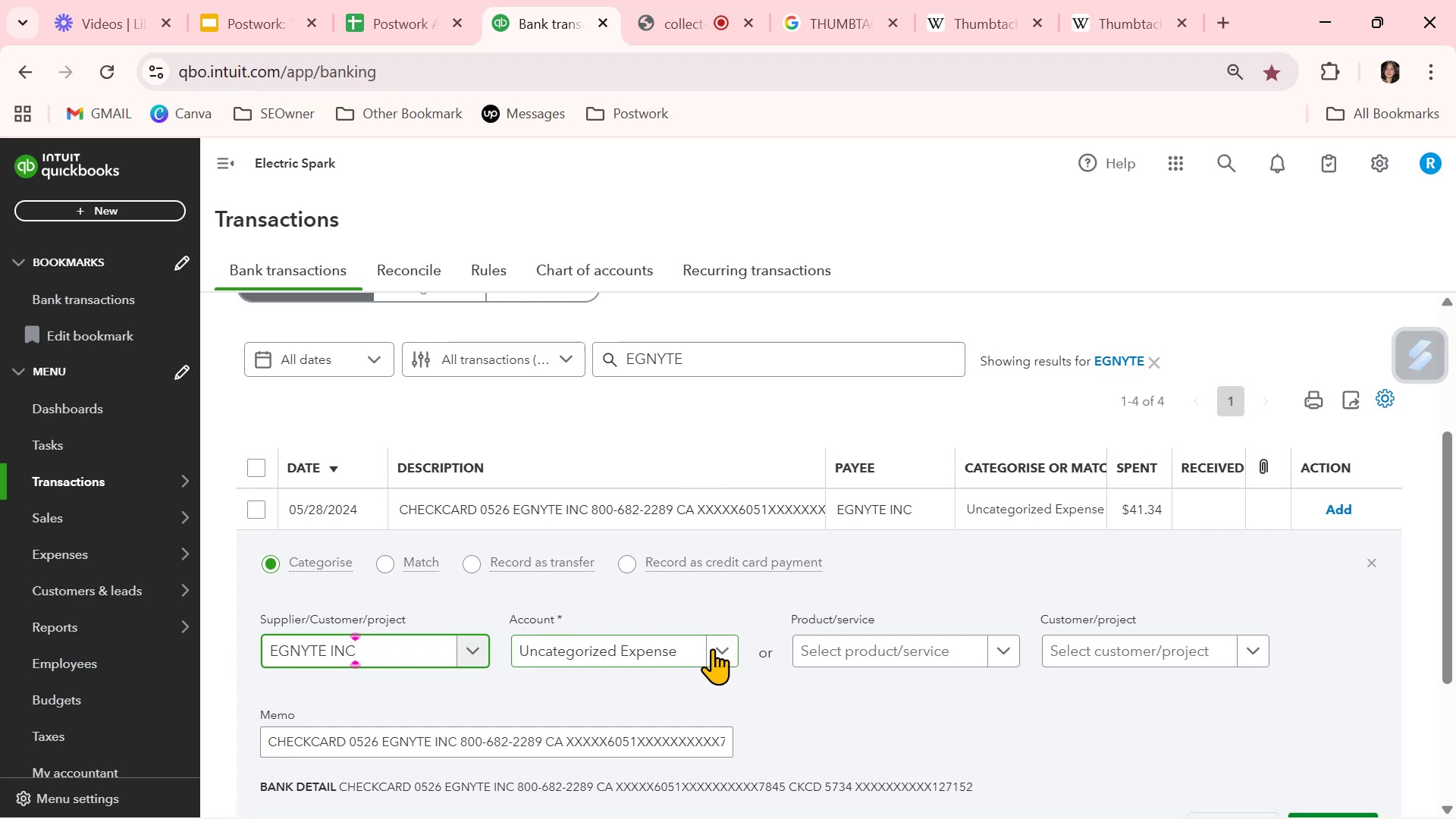 
left_click([714, 648])
 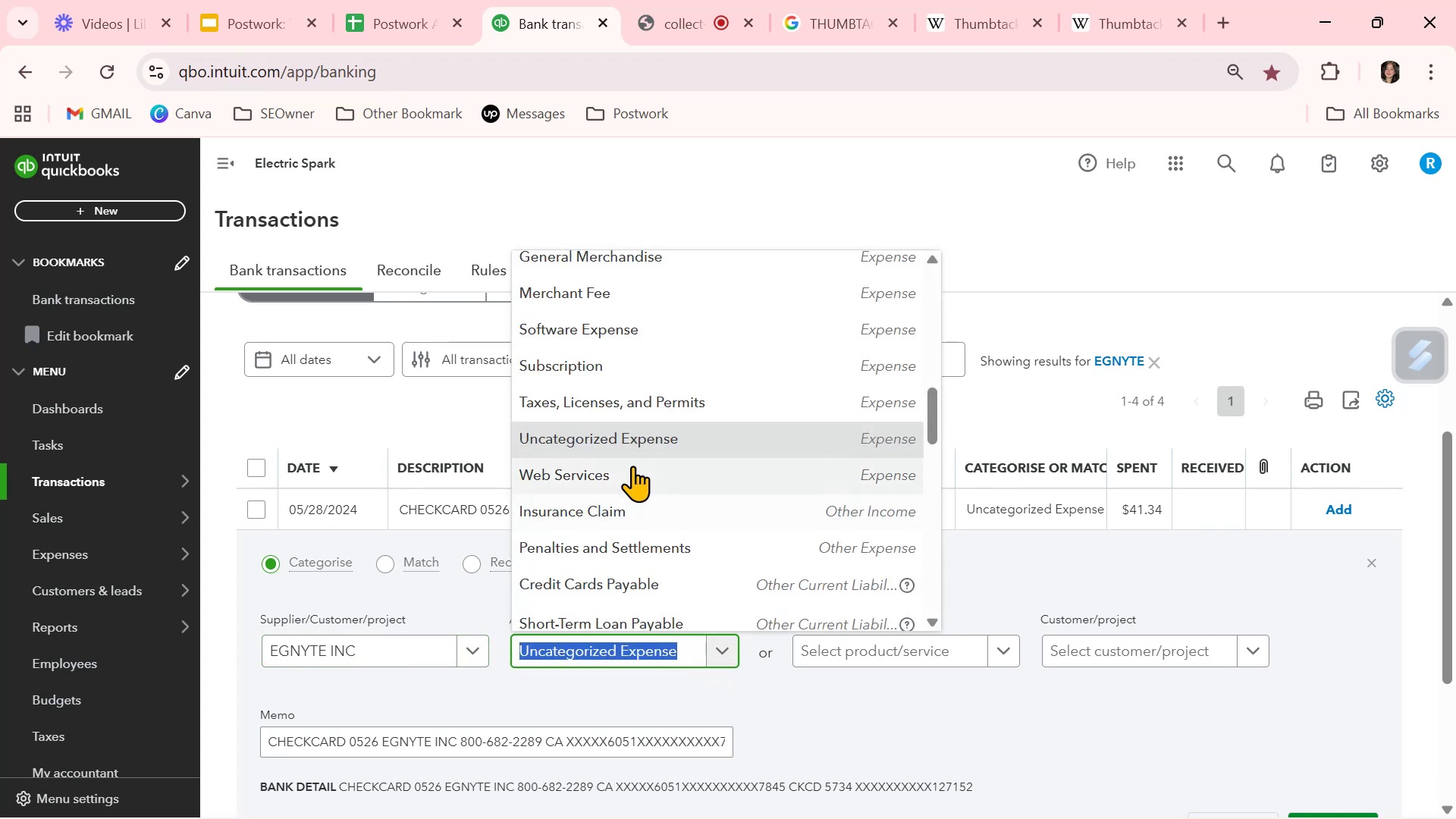 
left_click([631, 474])
 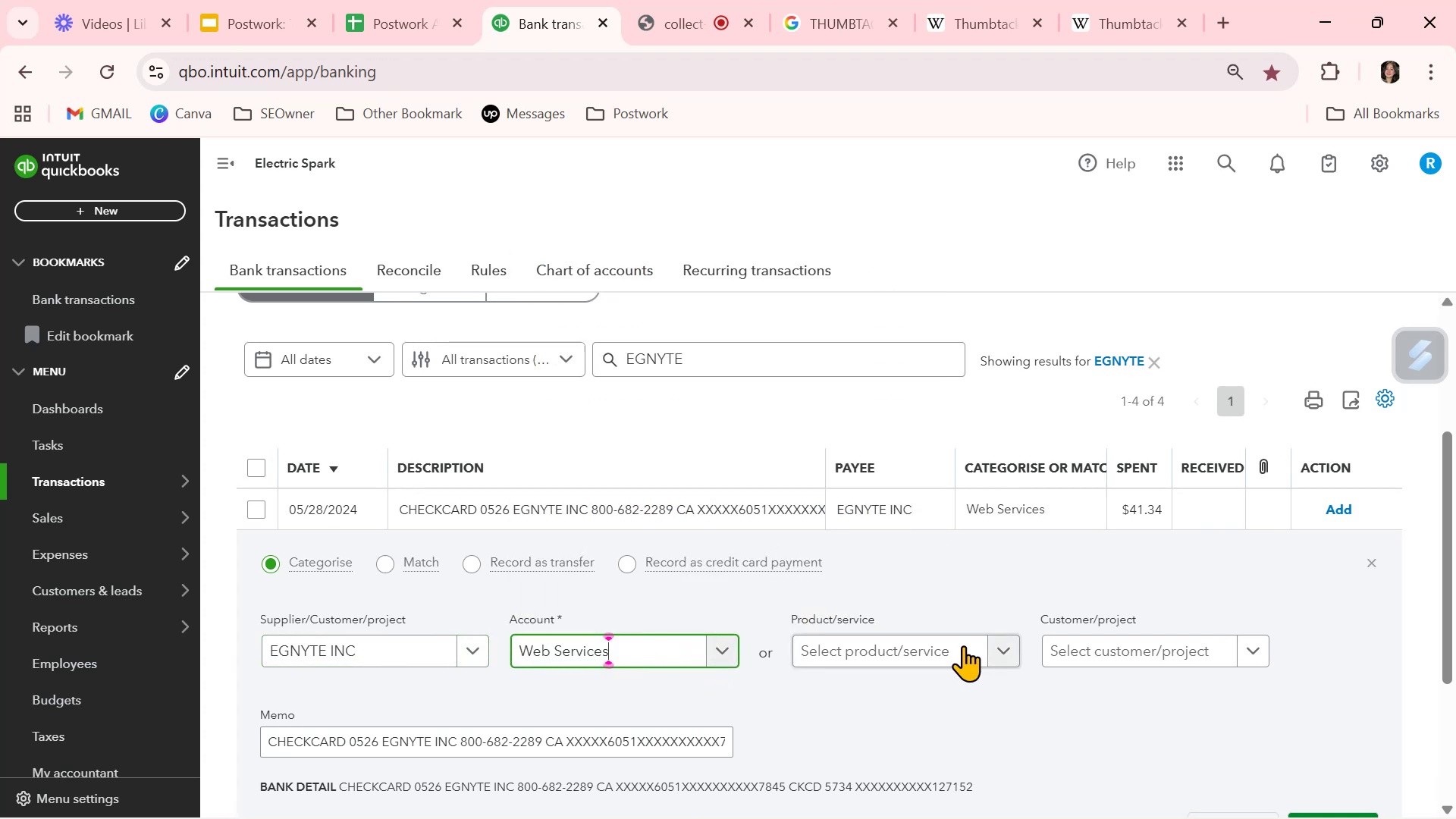 
scroll: coordinate [964, 647], scroll_direction: down, amount: 1.0
 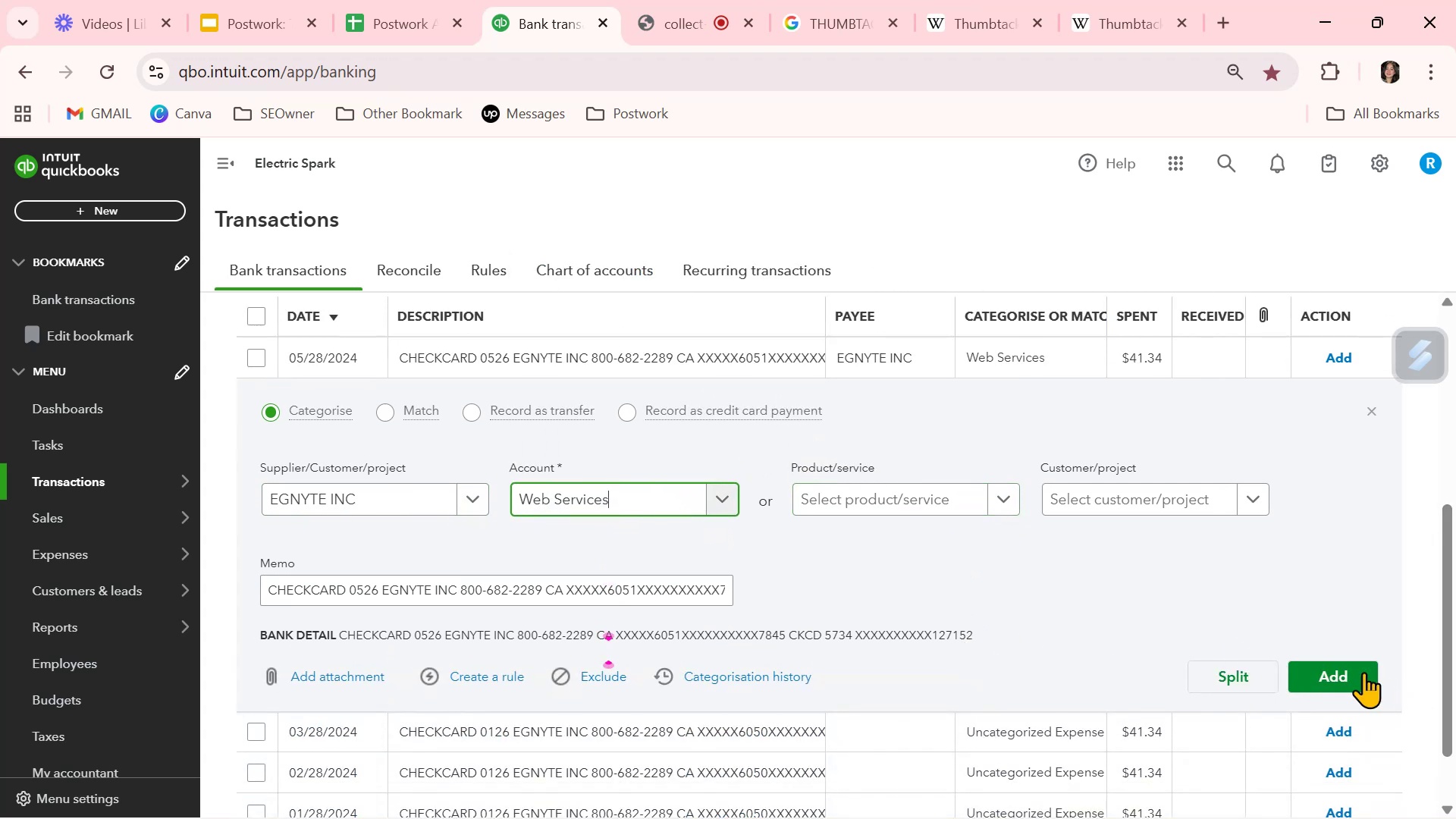 
left_click([1357, 678])
 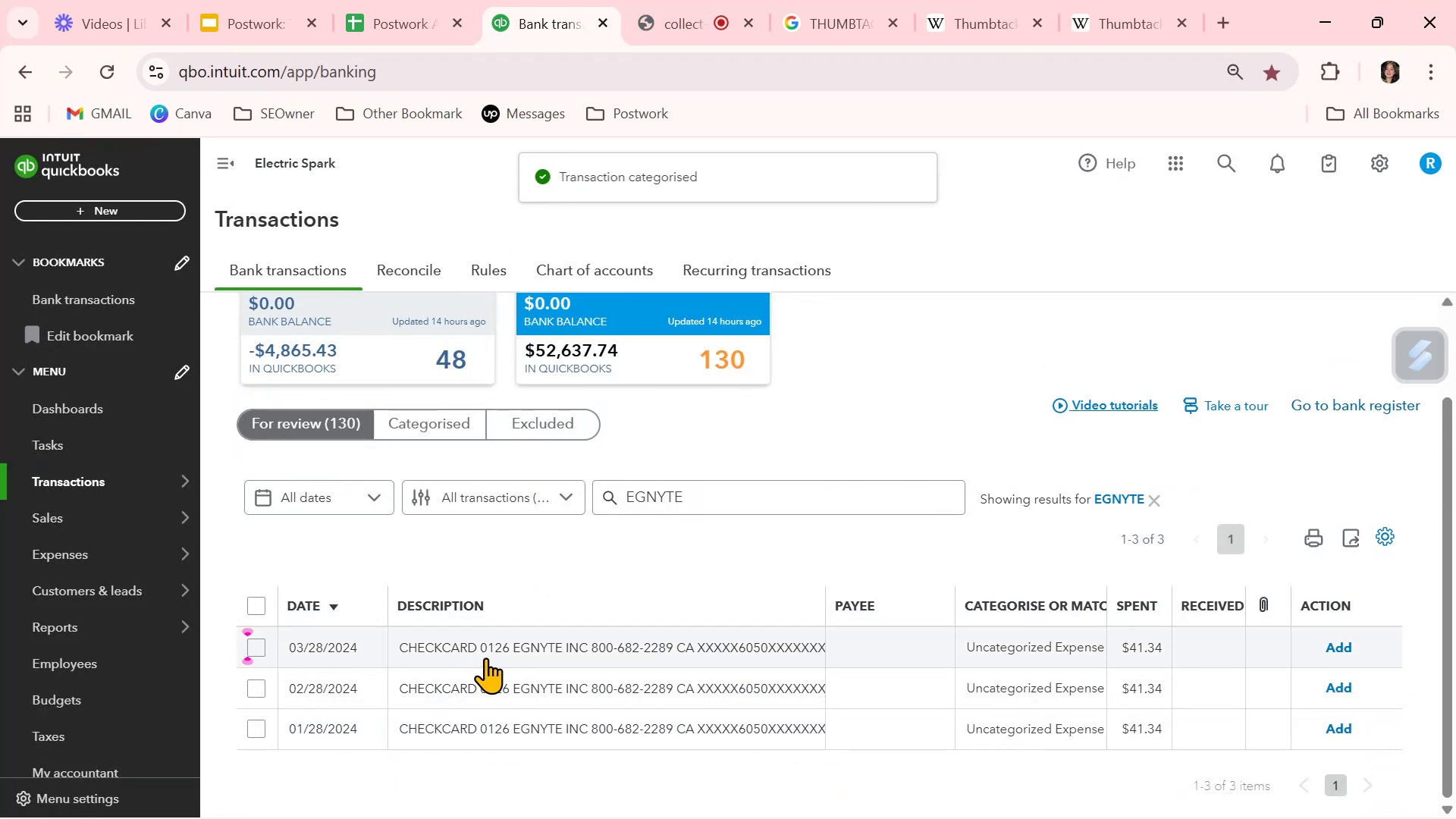 
left_click([930, 648])
 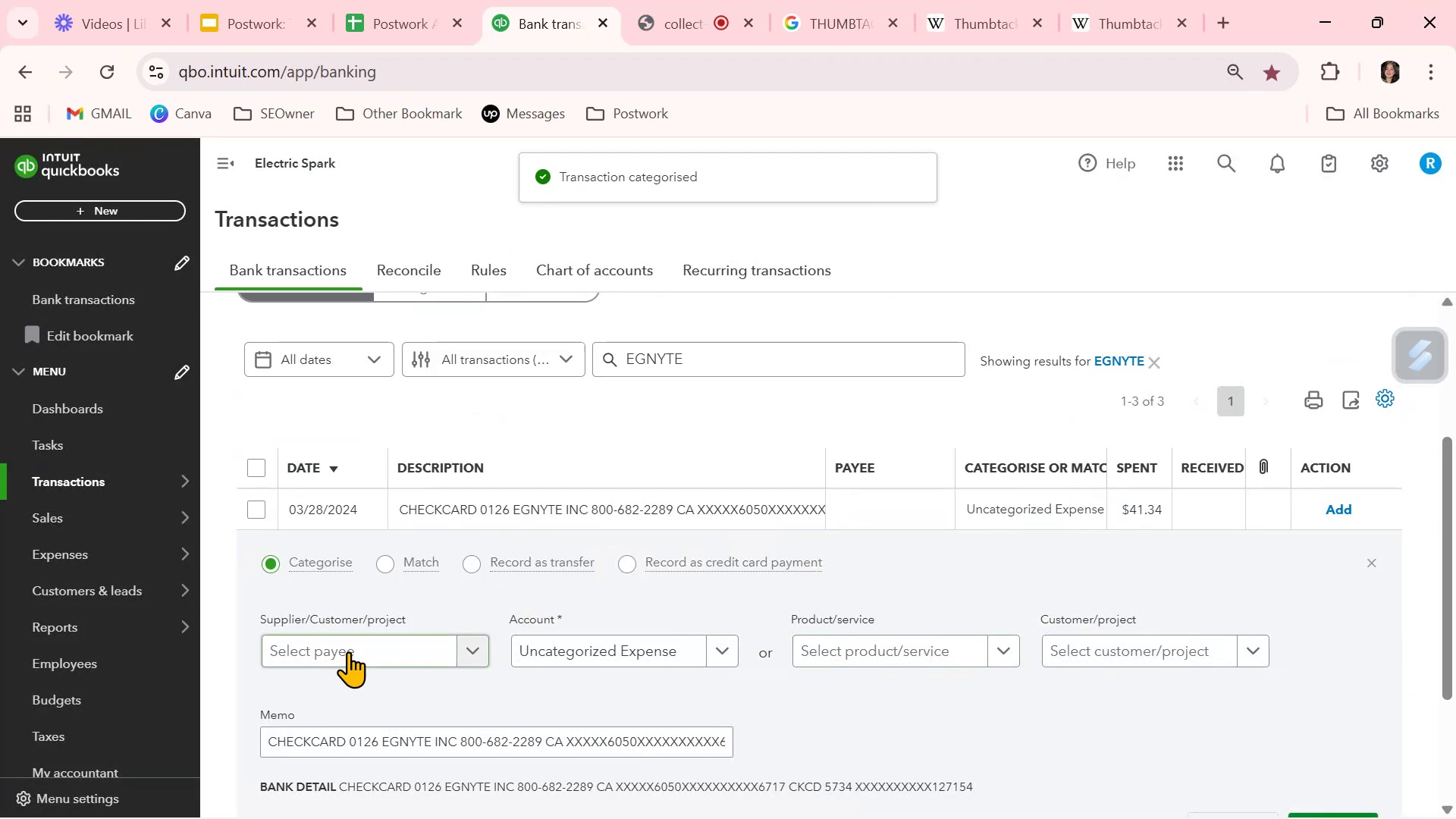 
left_click([348, 653])
 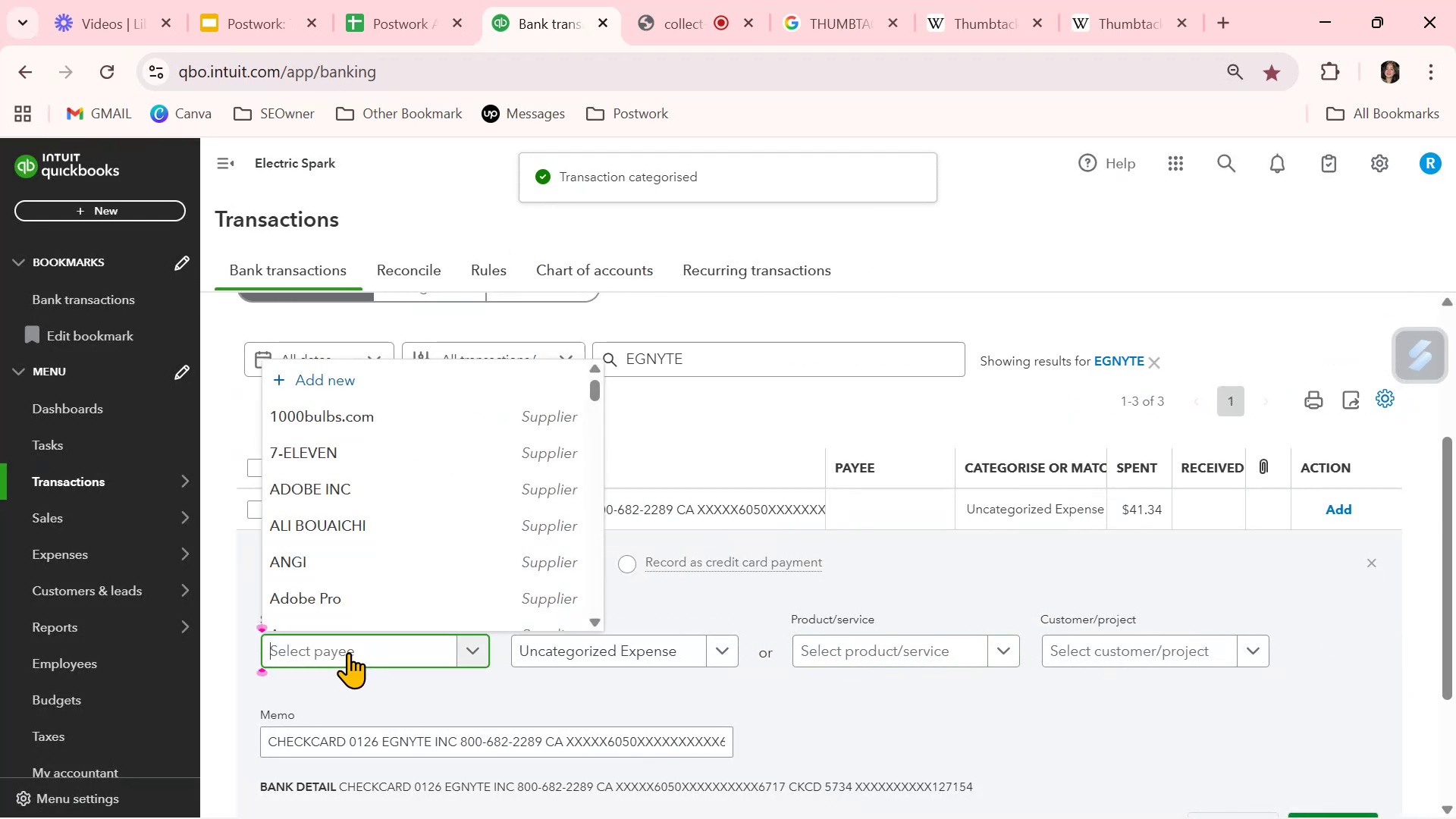 
key(Control+ControlLeft)
 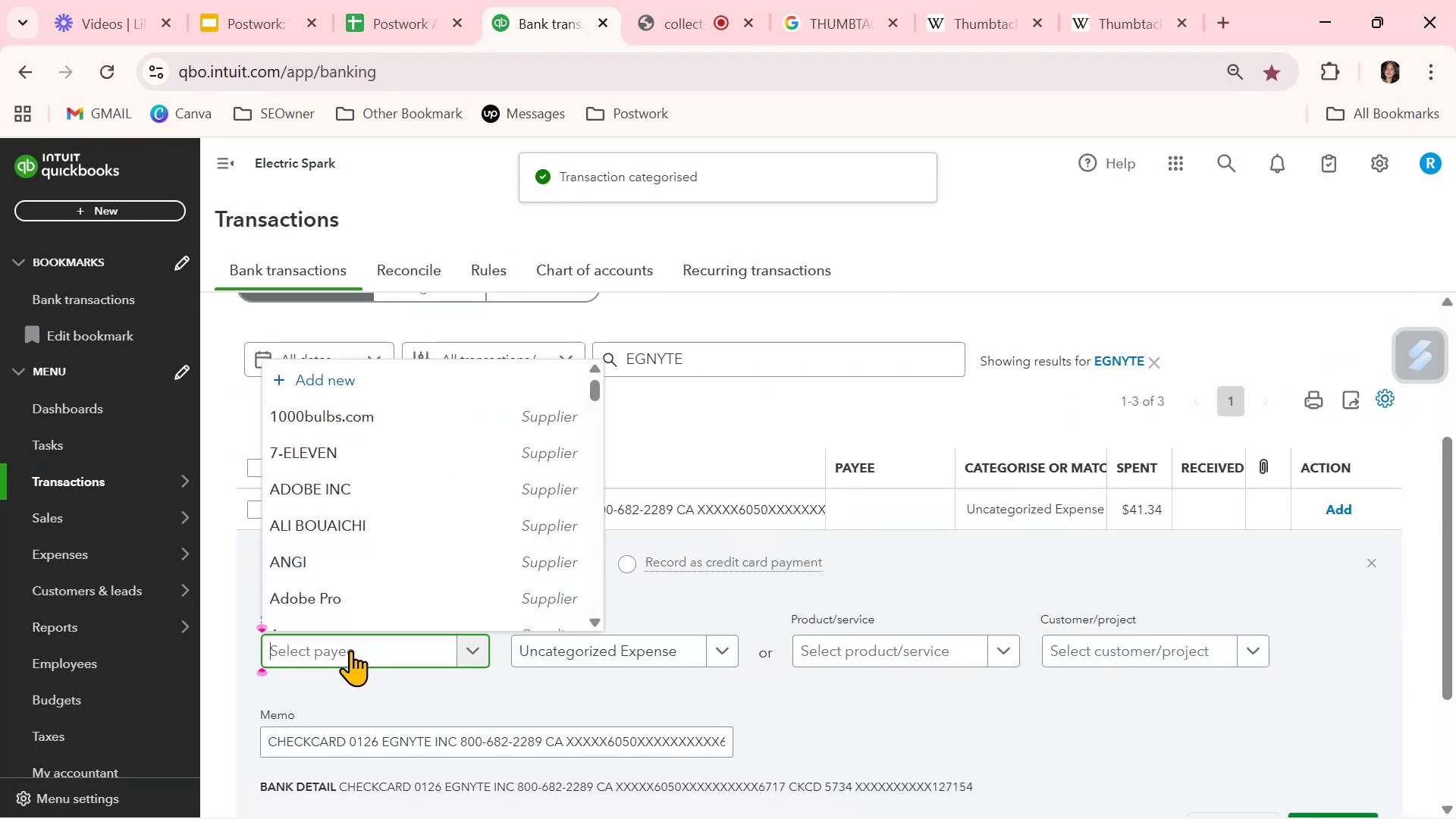 
key(Control+V)
 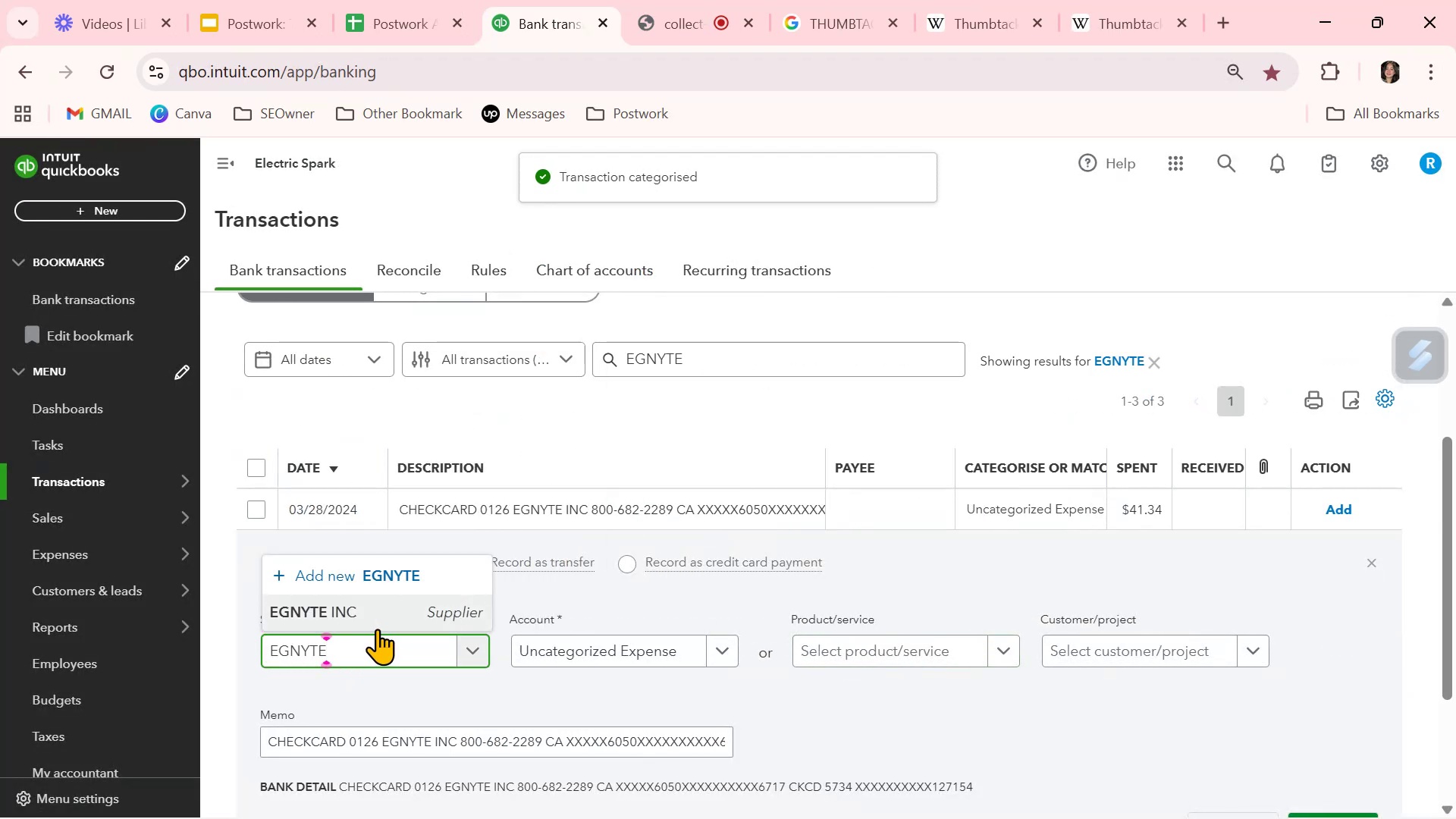 
left_click([400, 615])
 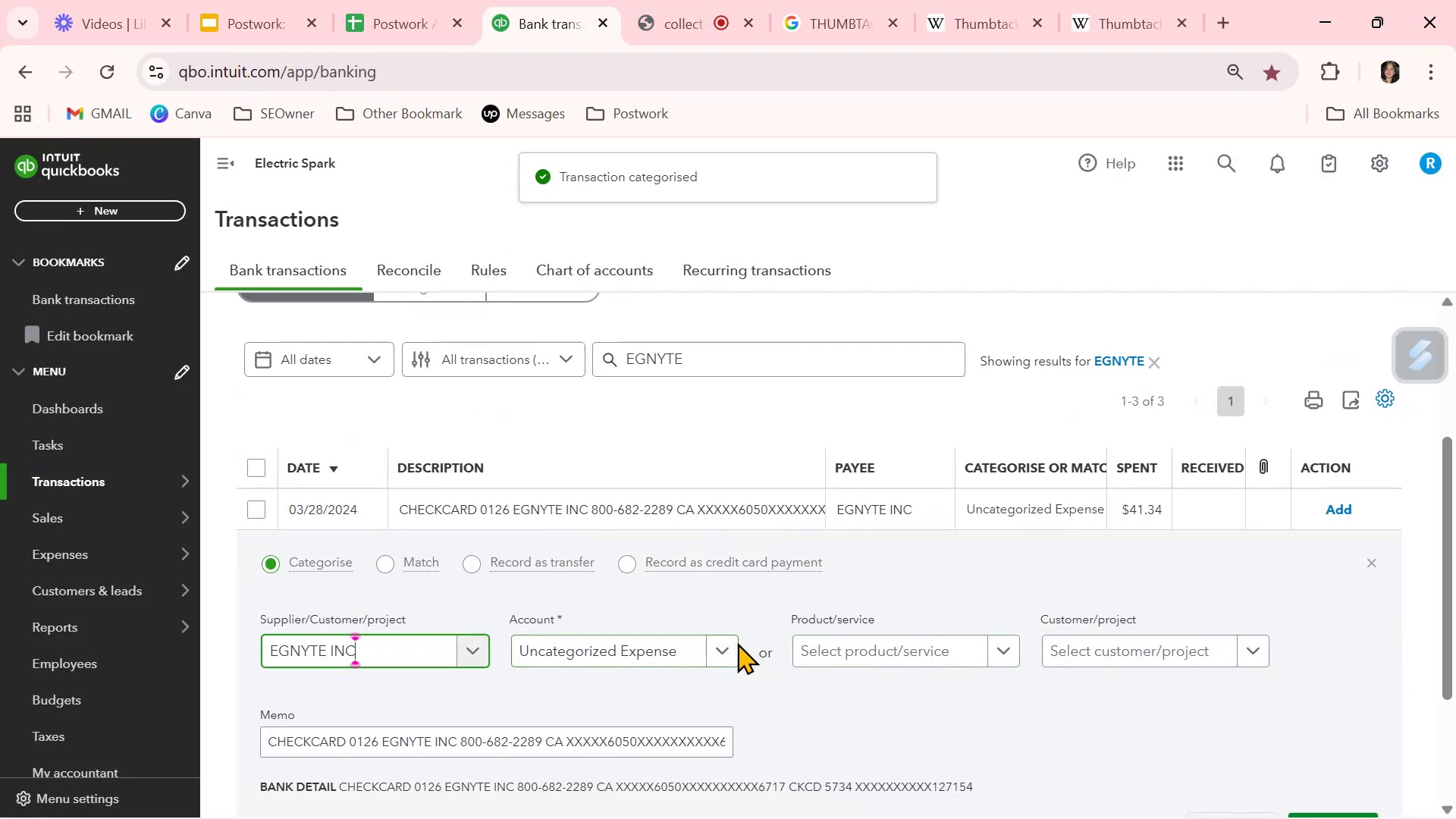 
left_click([726, 645])
 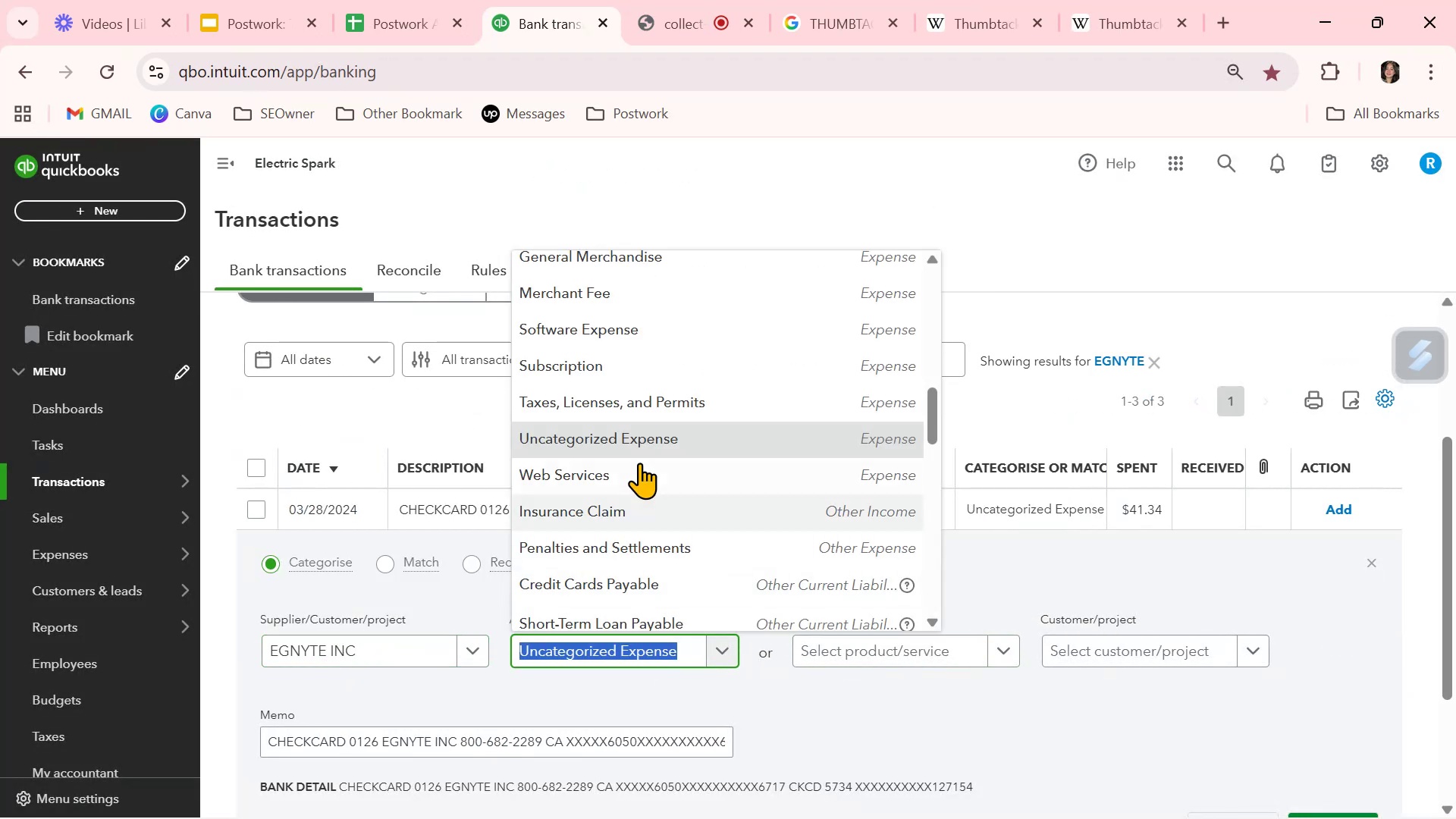 
left_click([639, 474])
 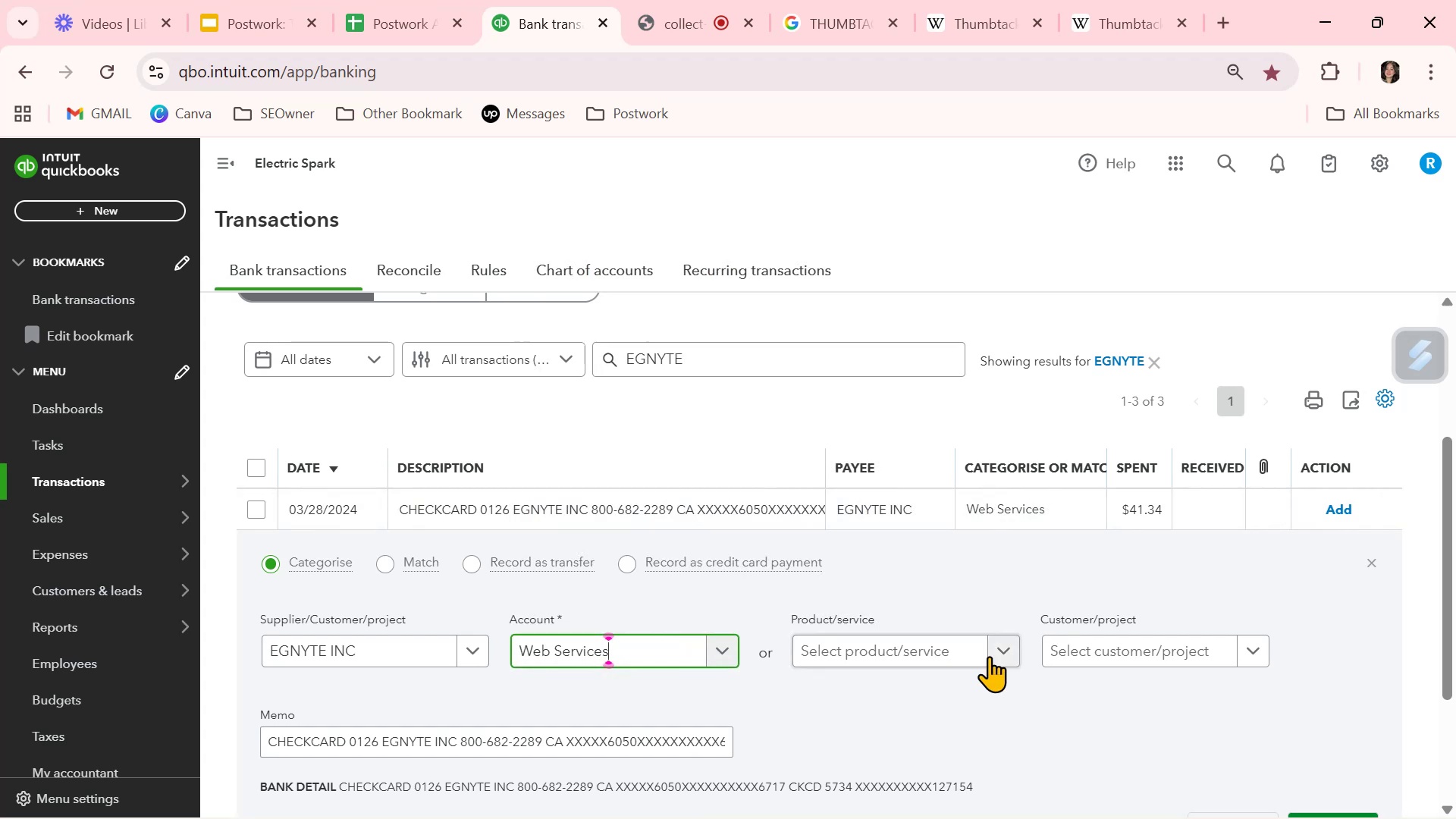 
scroll: coordinate [1035, 682], scroll_direction: down, amount: 2.0
 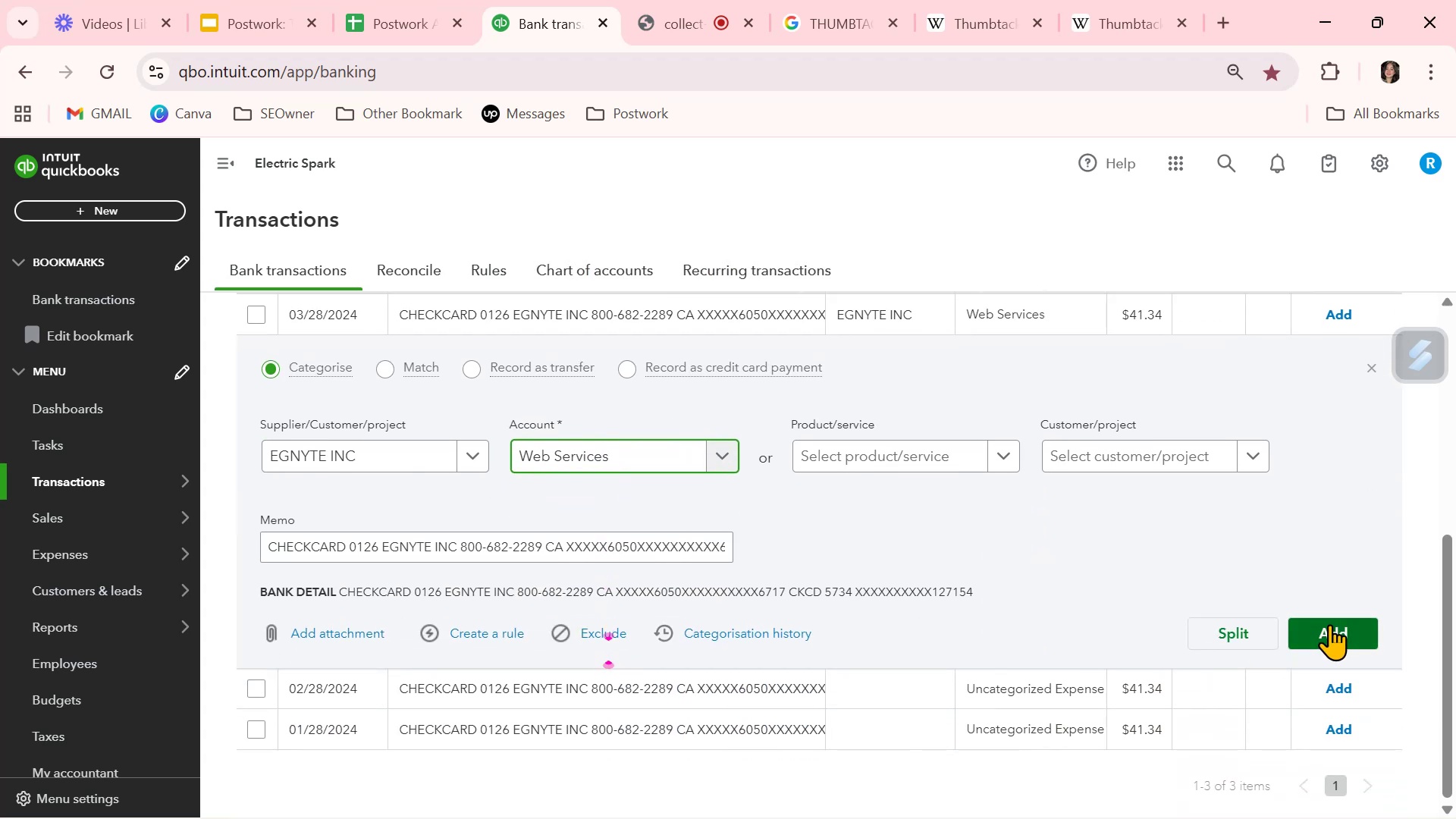 
left_click([1330, 624])
 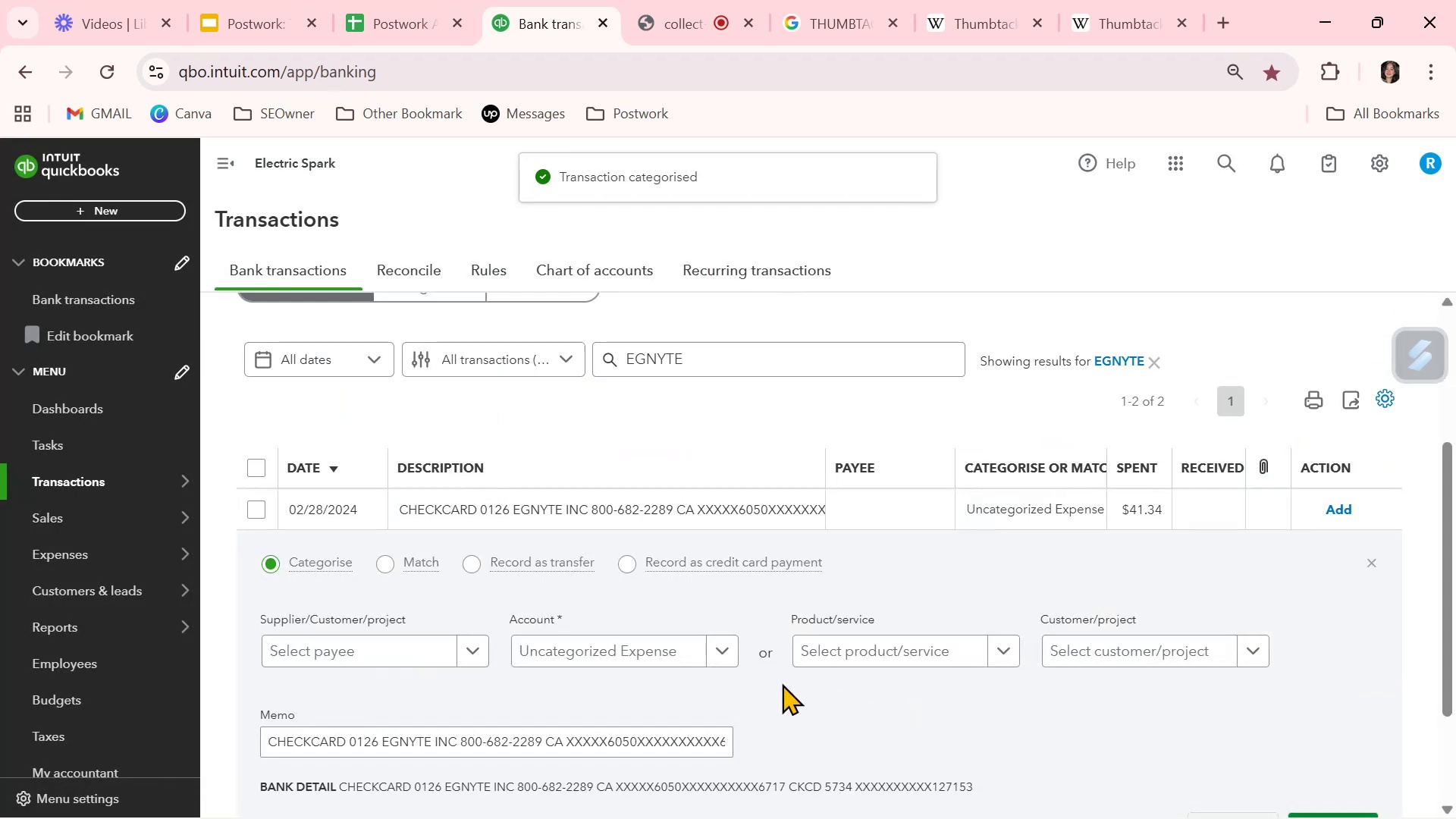 
left_click([413, 648])
 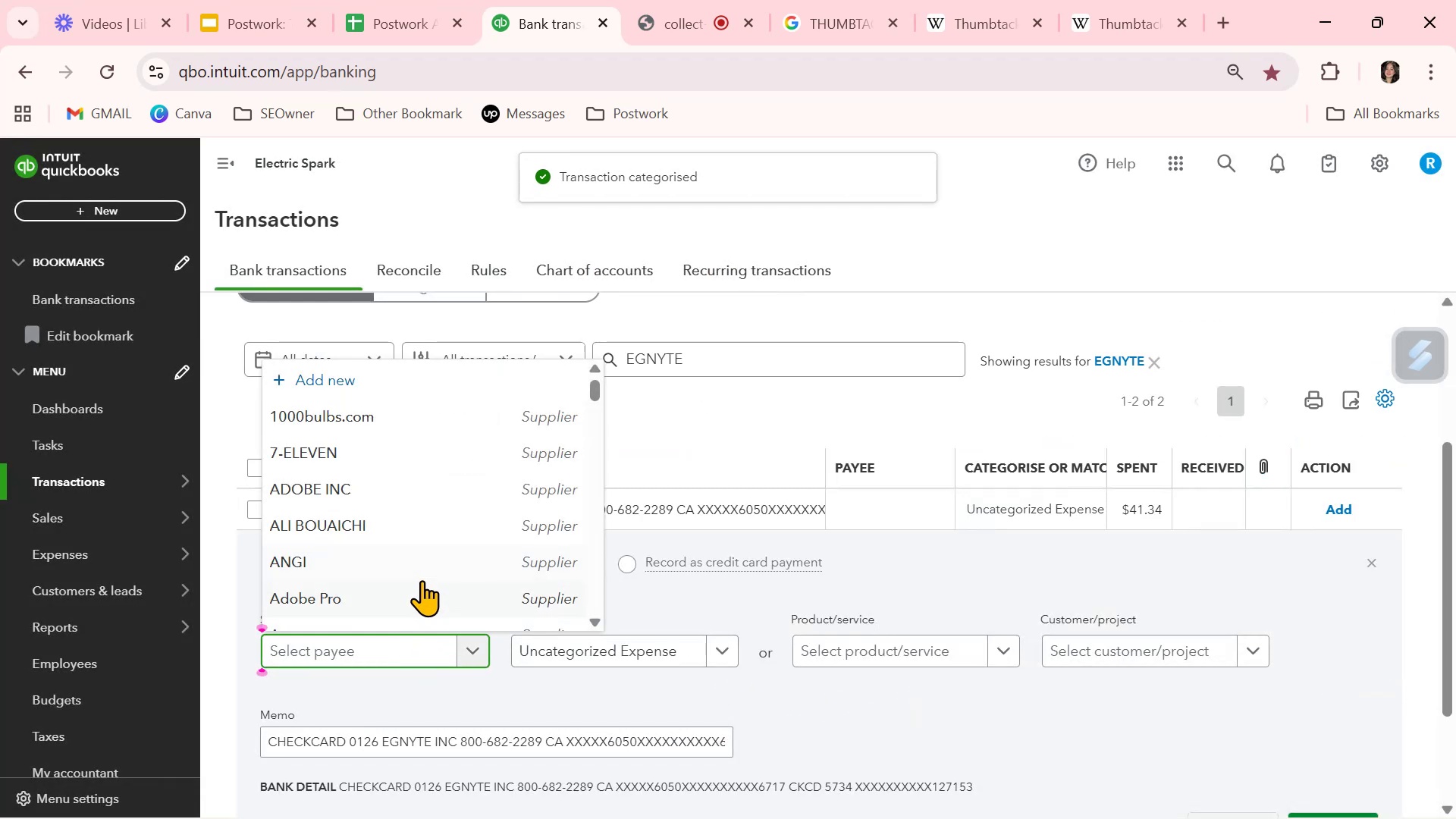 
key(Control+ControlLeft)
 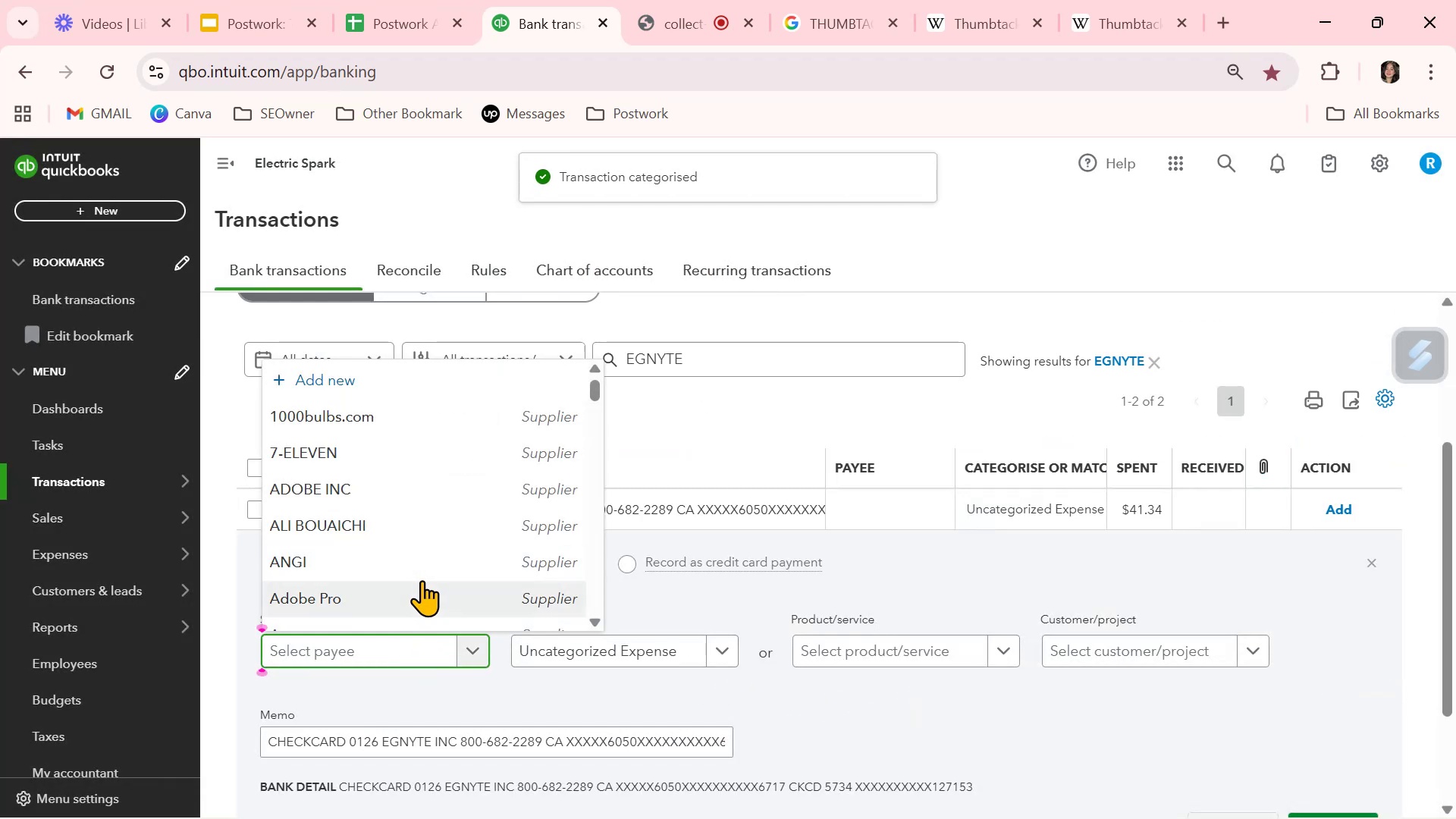 
key(Control+V)
 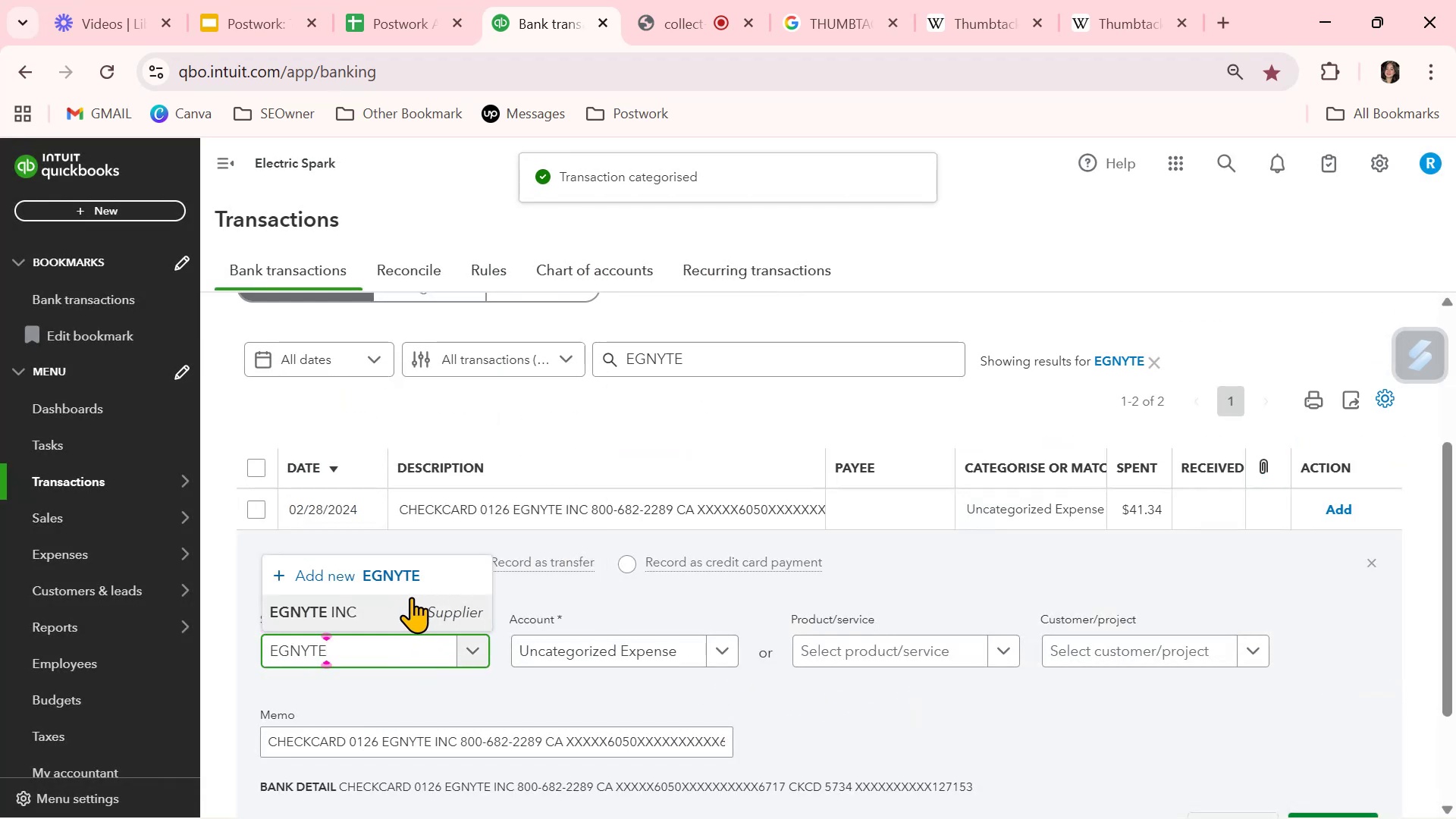 
left_click([402, 619])
 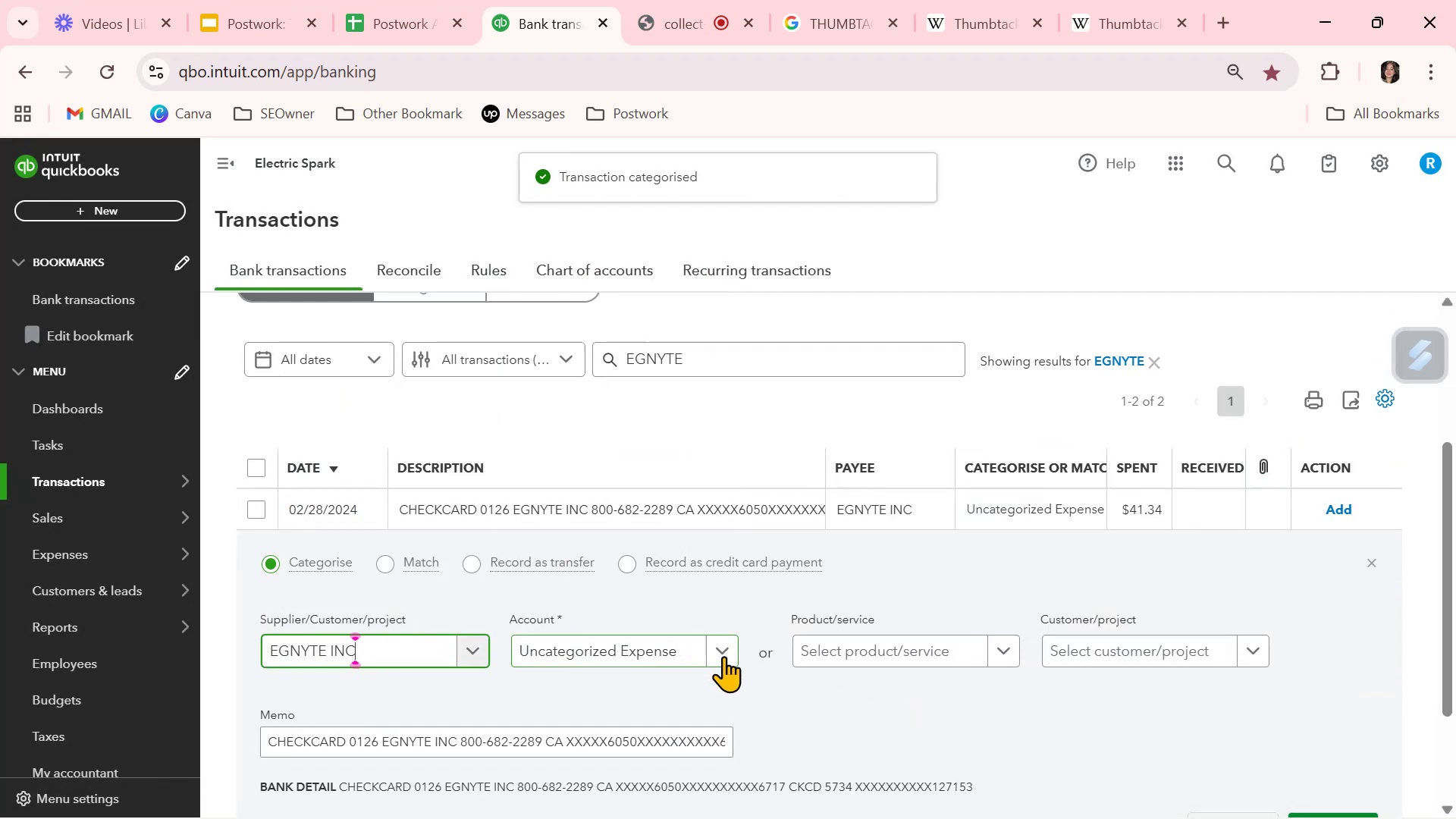 
left_click([726, 656])
 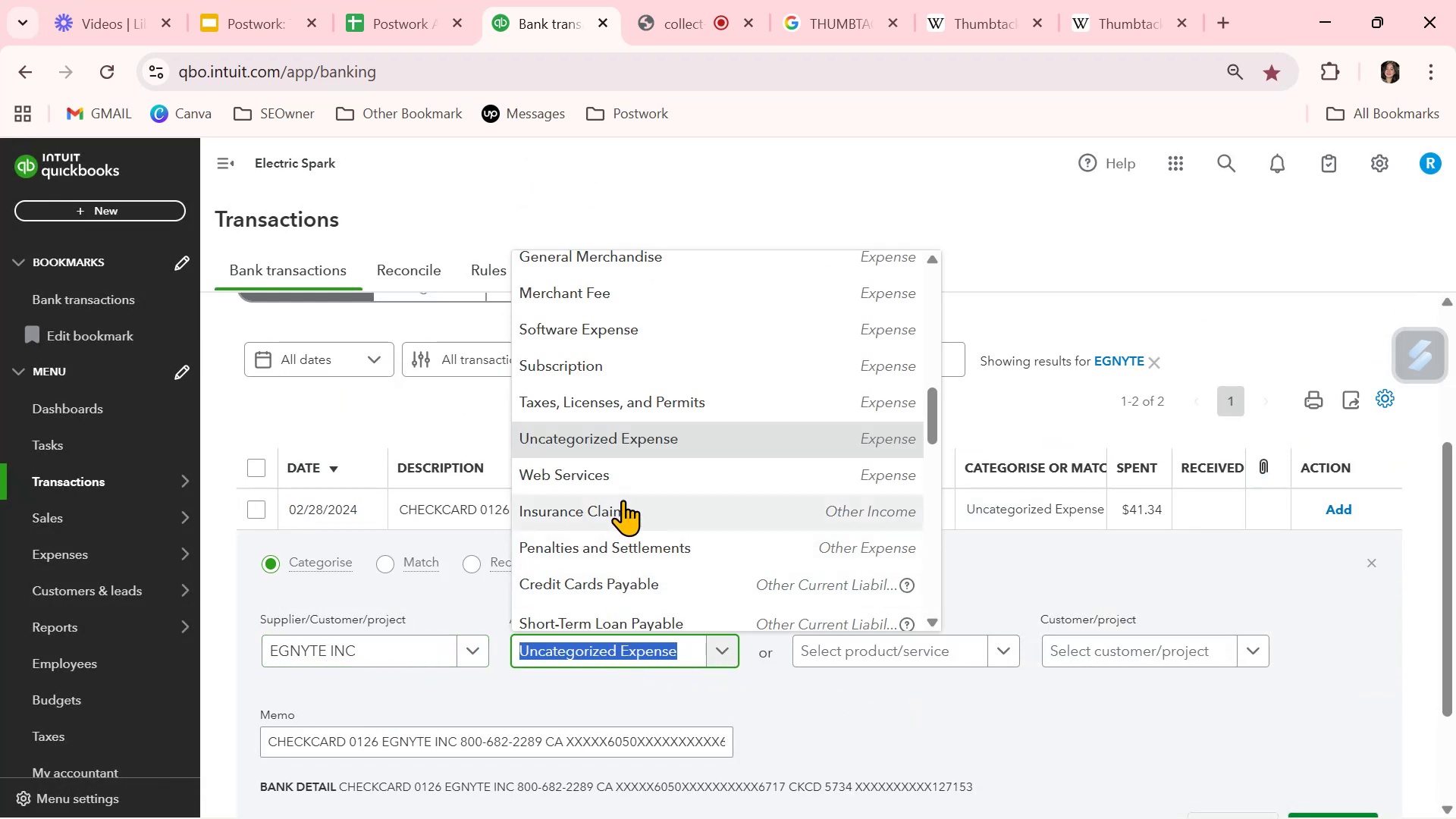 
left_click([629, 470])
 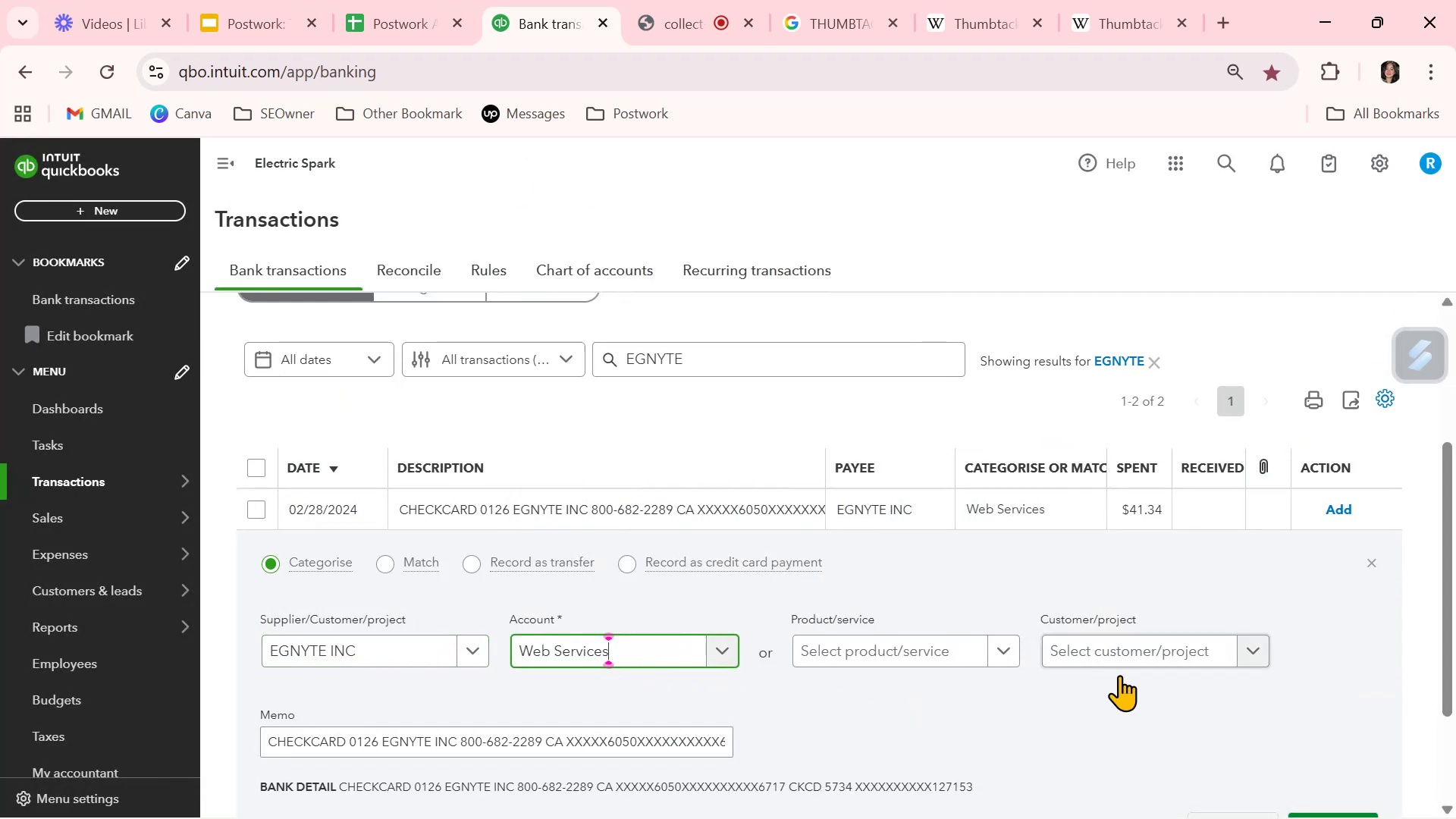 
scroll: coordinate [1128, 682], scroll_direction: down, amount: 1.0
 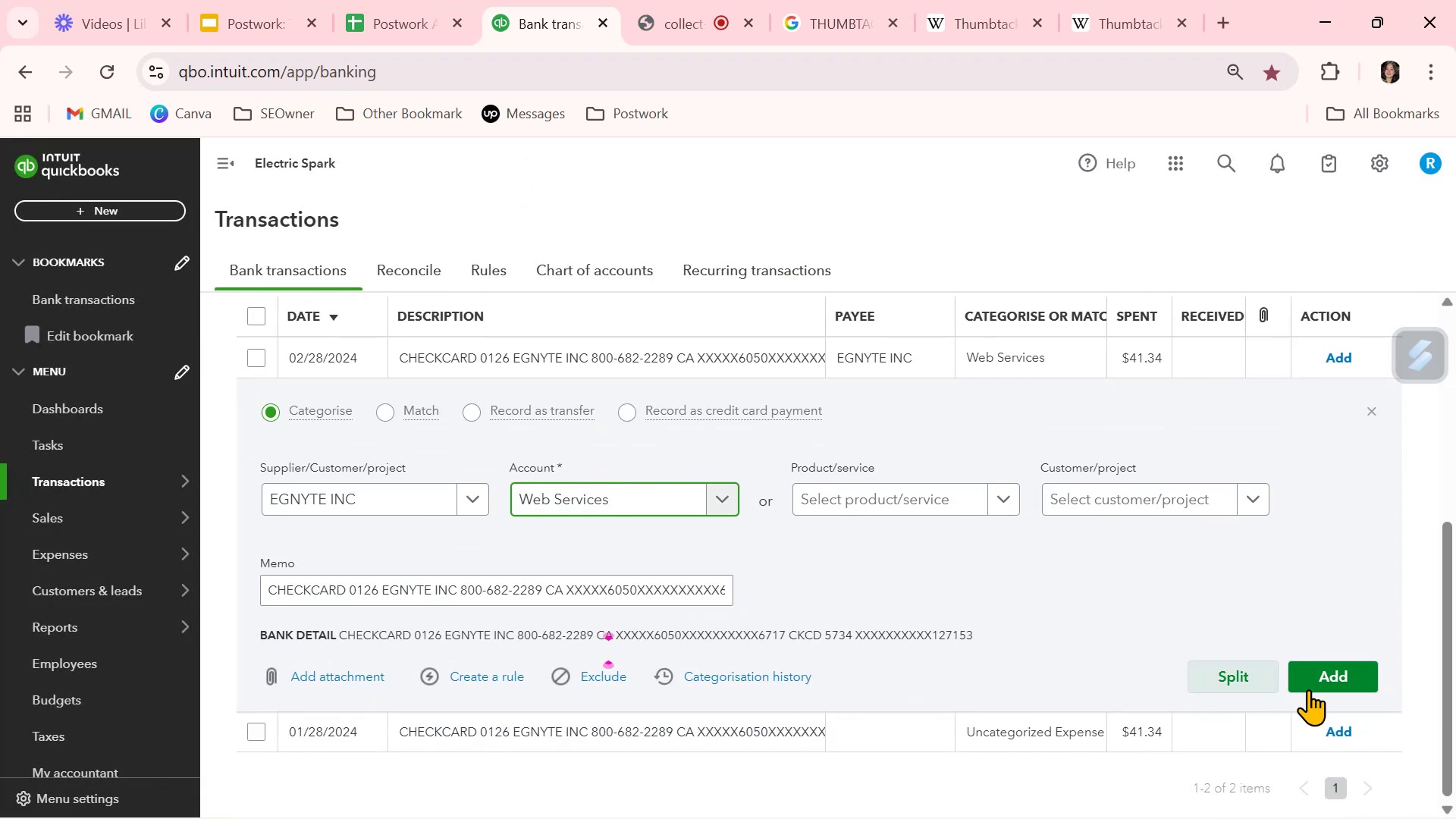 
left_click([1310, 679])
 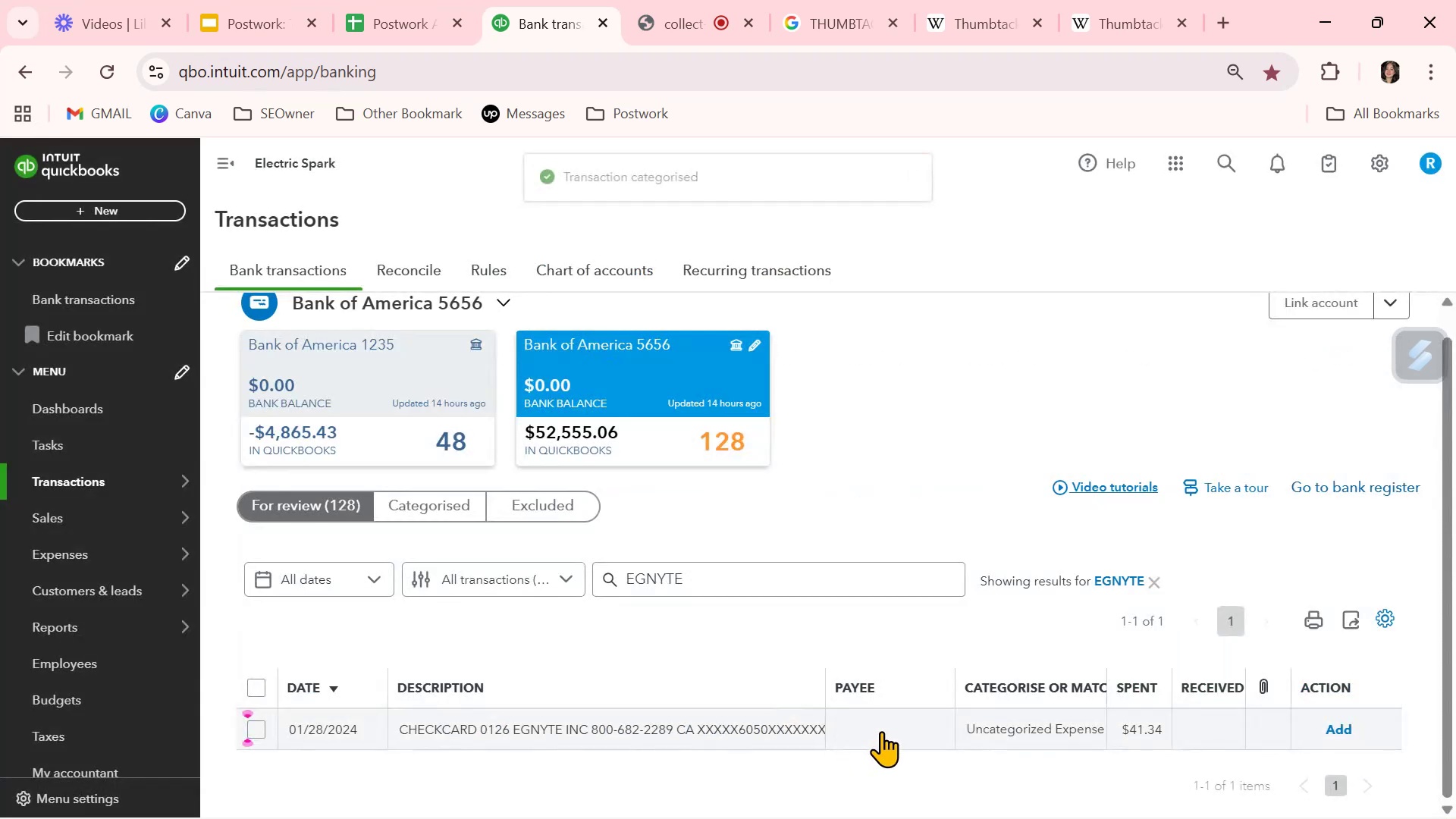 
left_click([881, 731])
 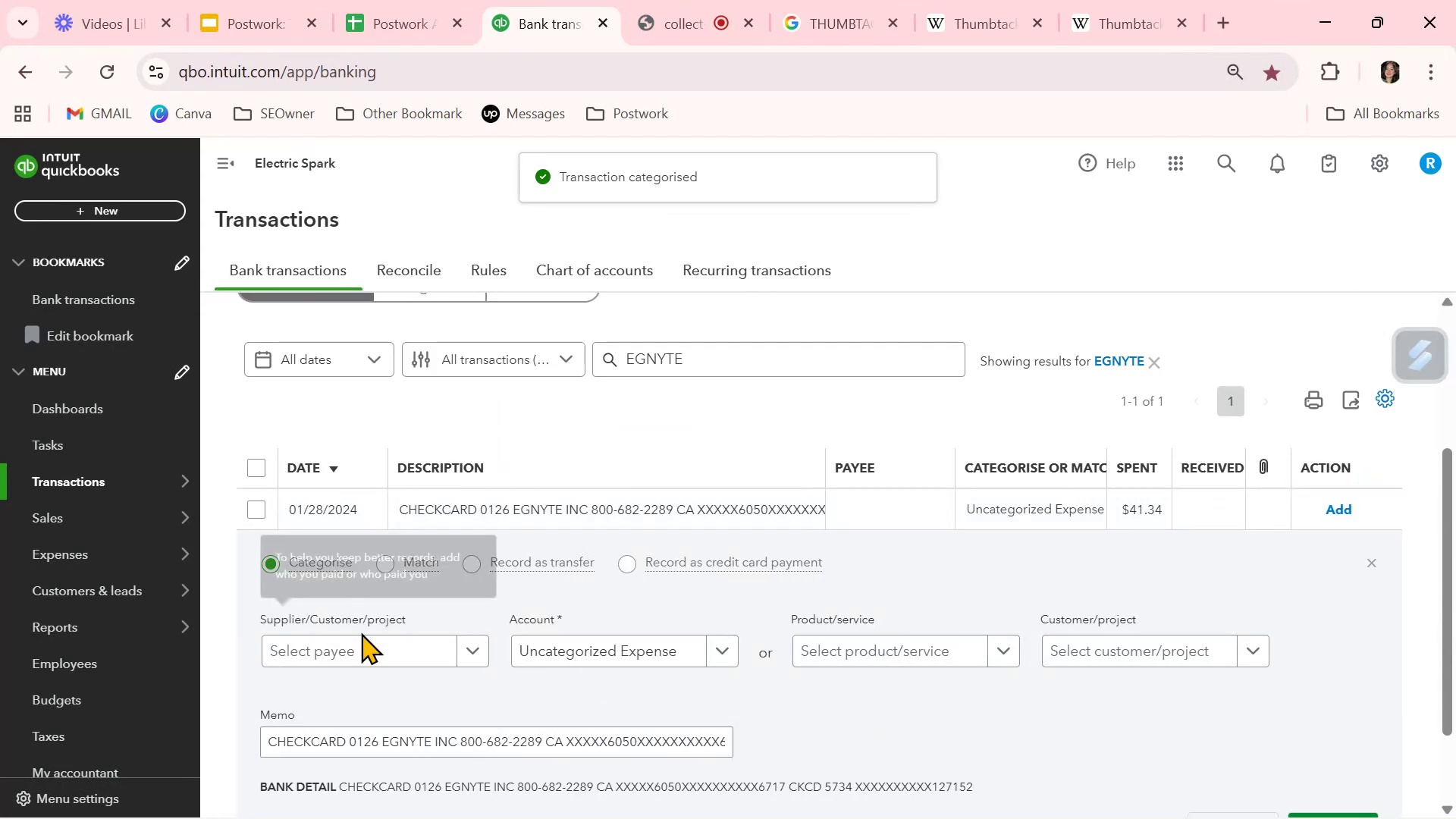 
left_click([360, 648])
 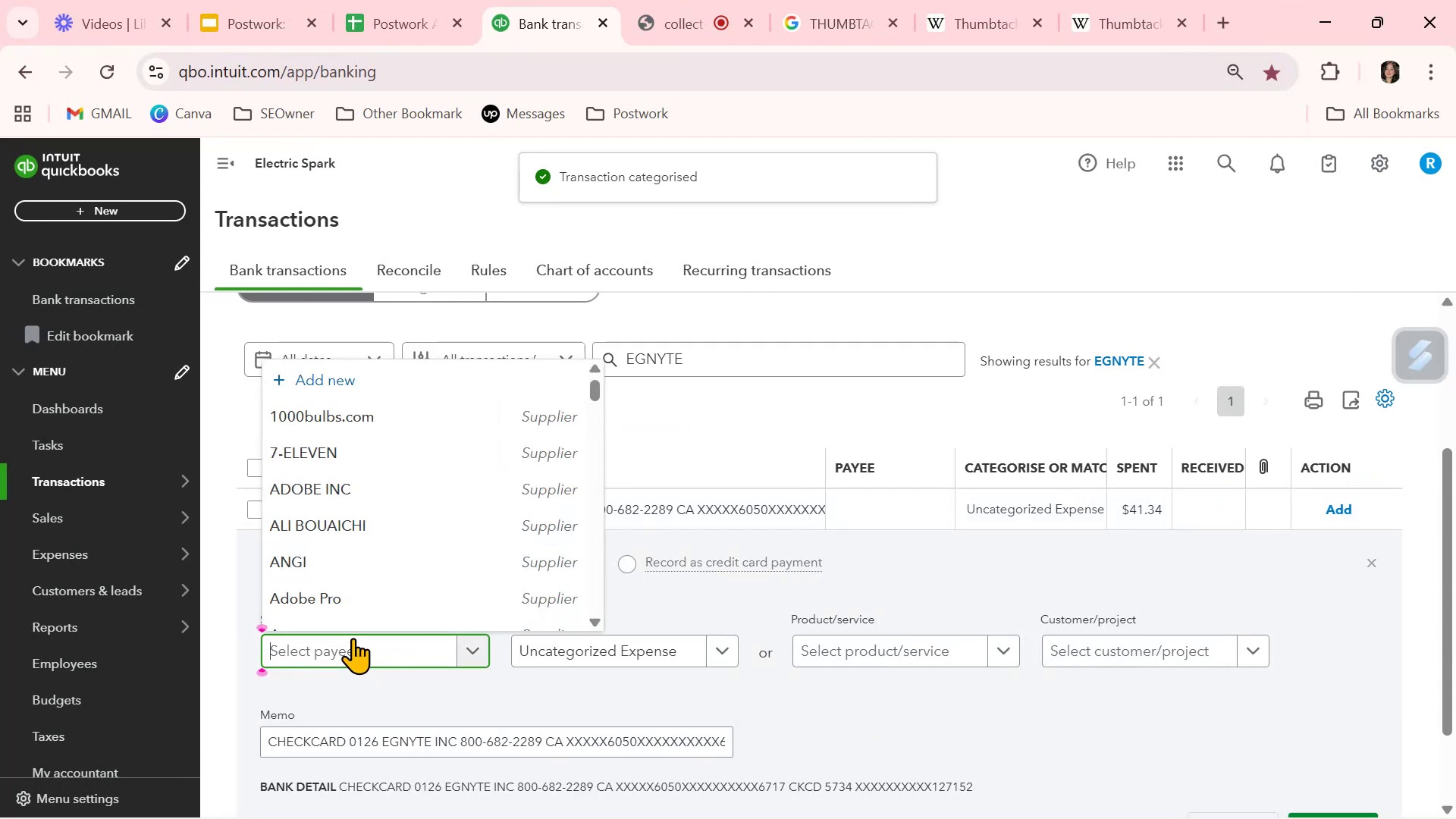 
key(Control+ControlLeft)
 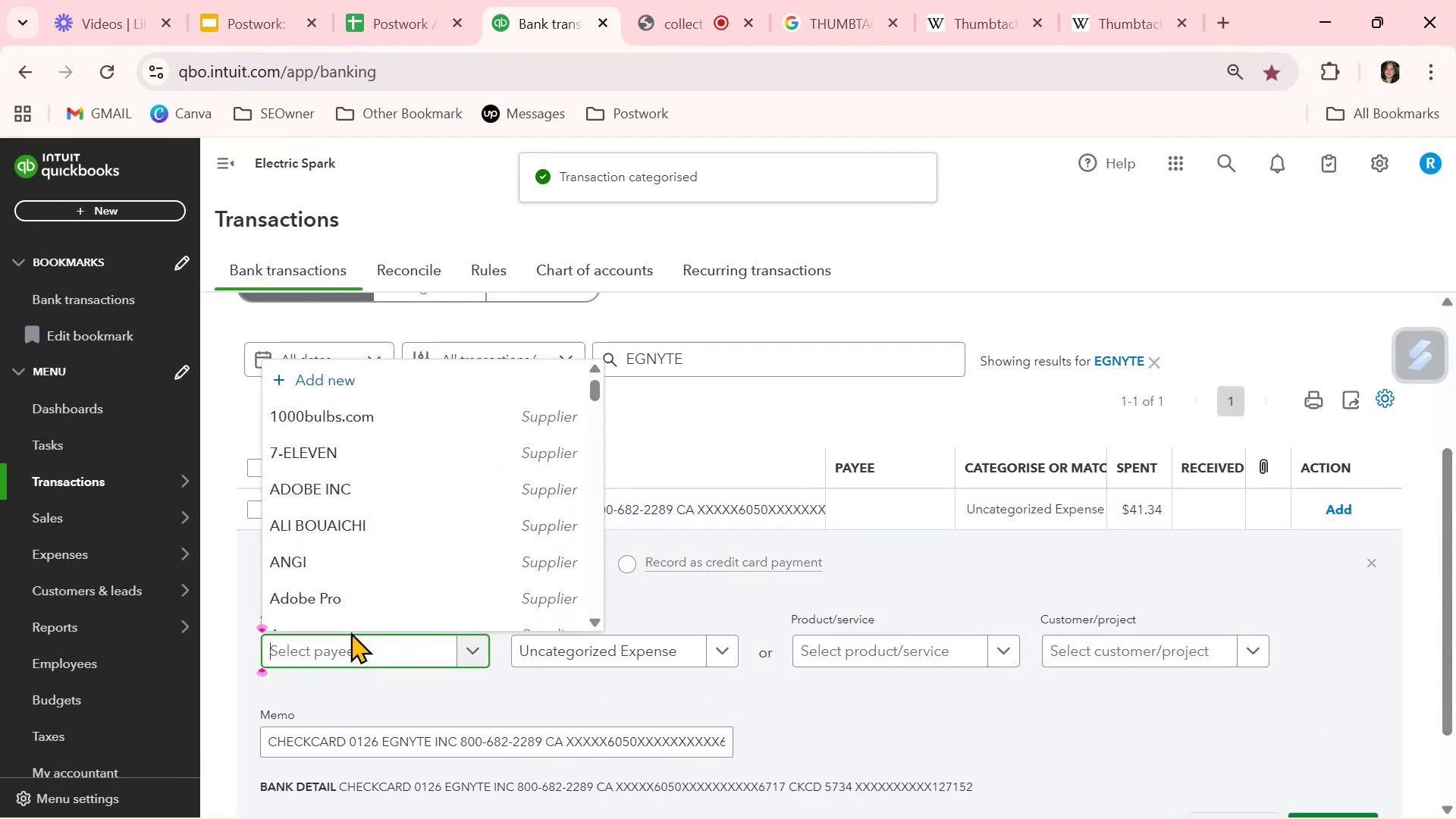 
key(Control+V)
 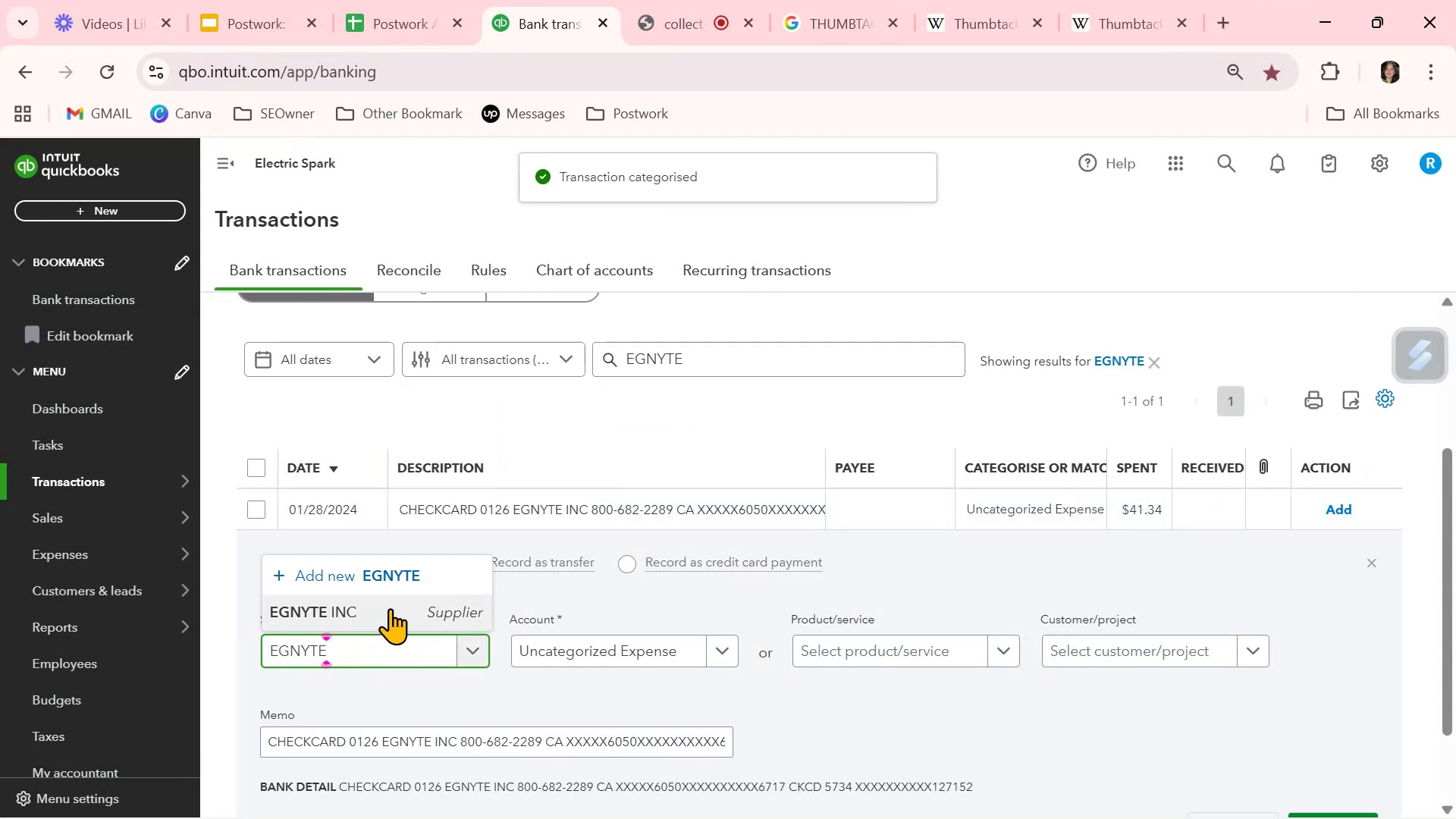 
left_click([399, 610])
 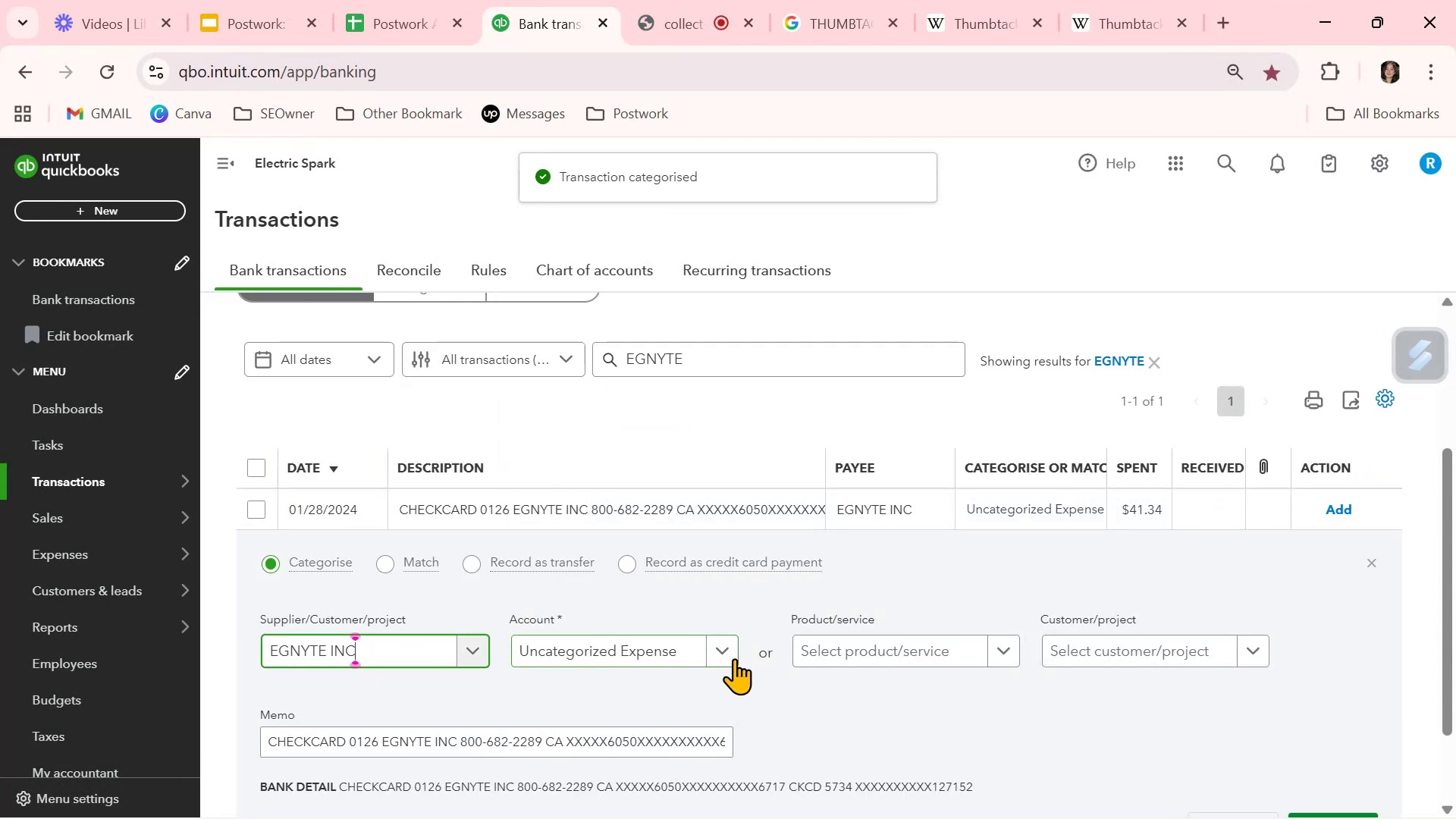 
left_click([726, 654])
 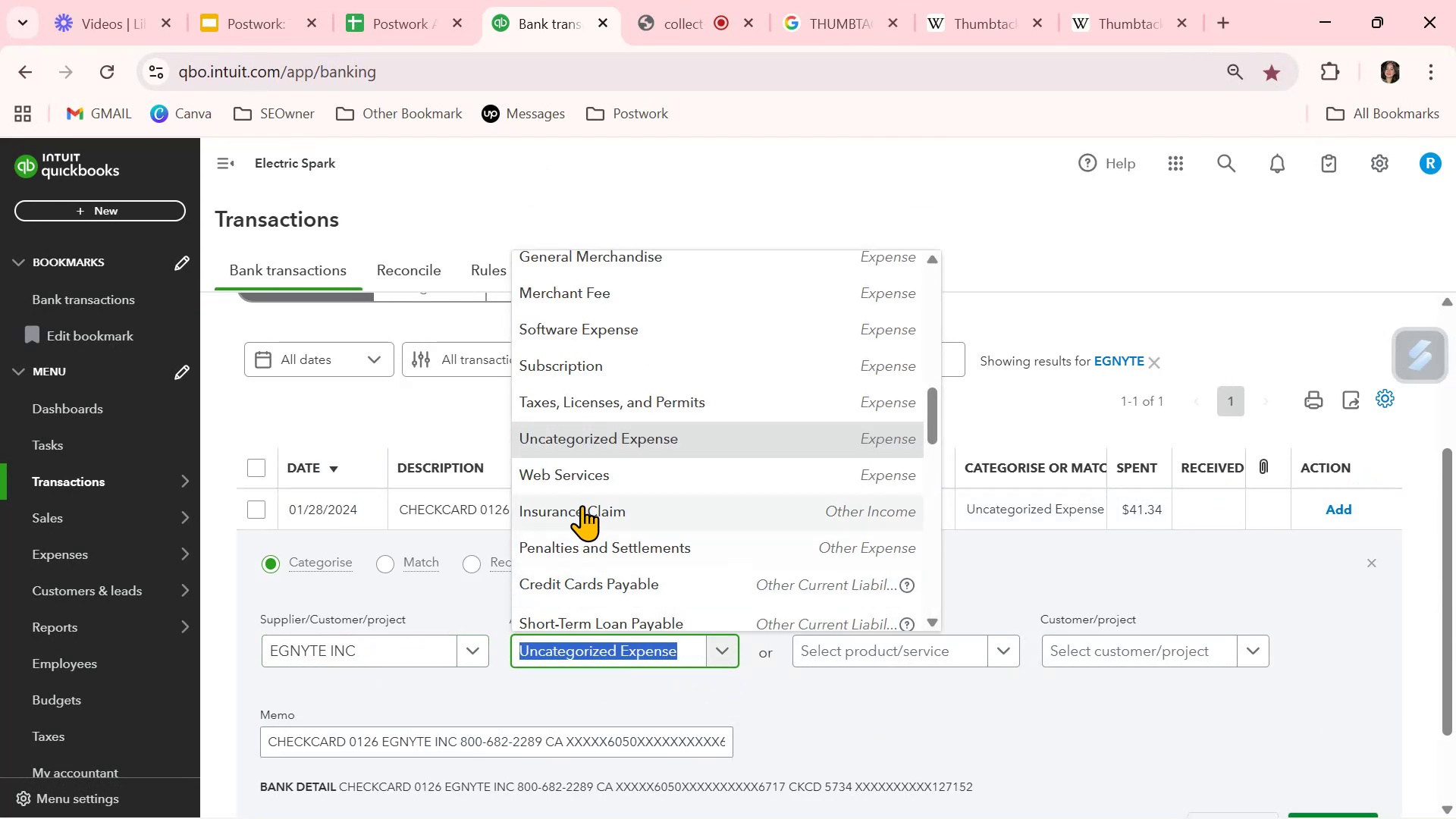 
left_click([586, 475])
 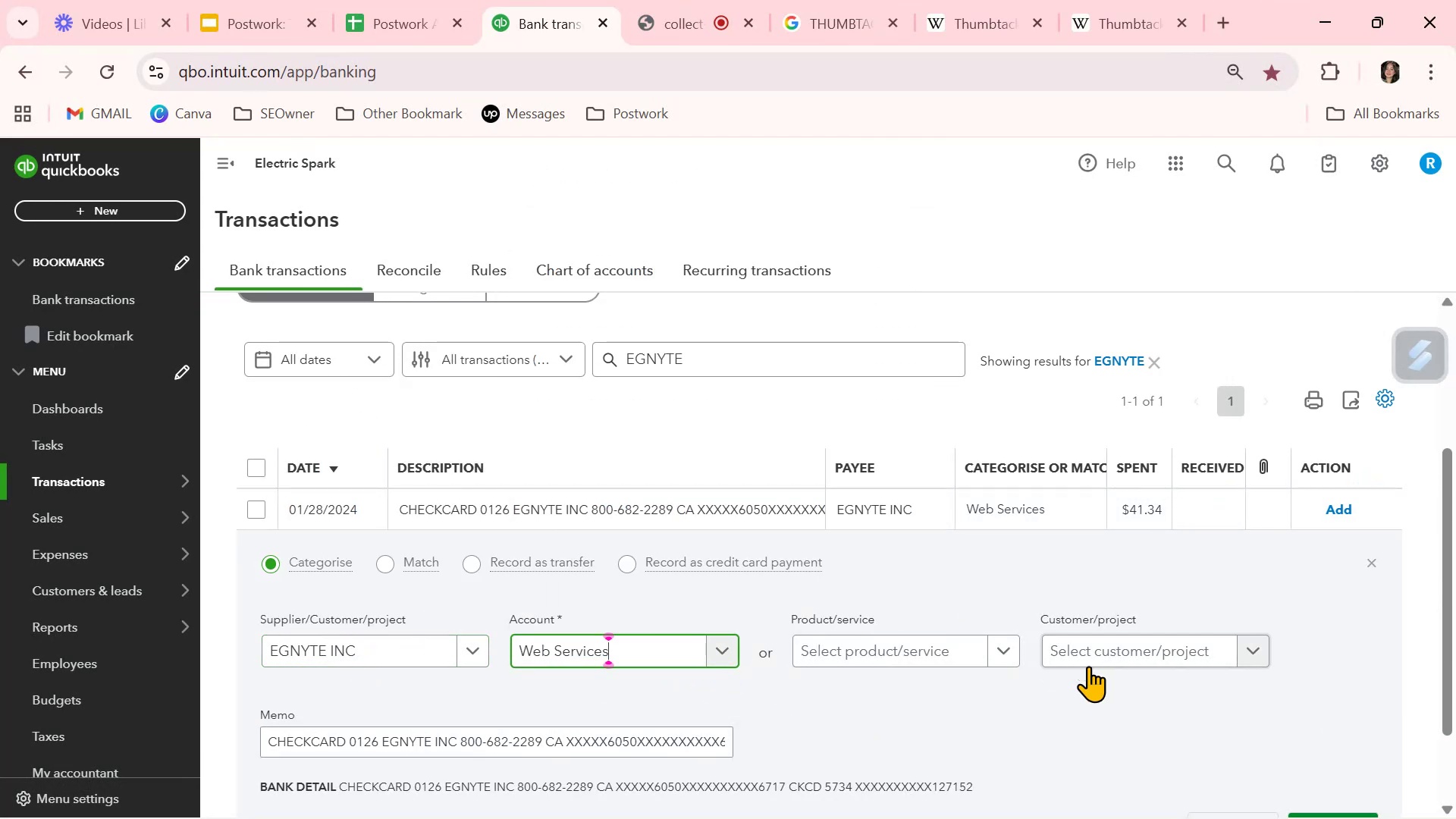 
scroll: coordinate [1097, 673], scroll_direction: down, amount: 2.0
 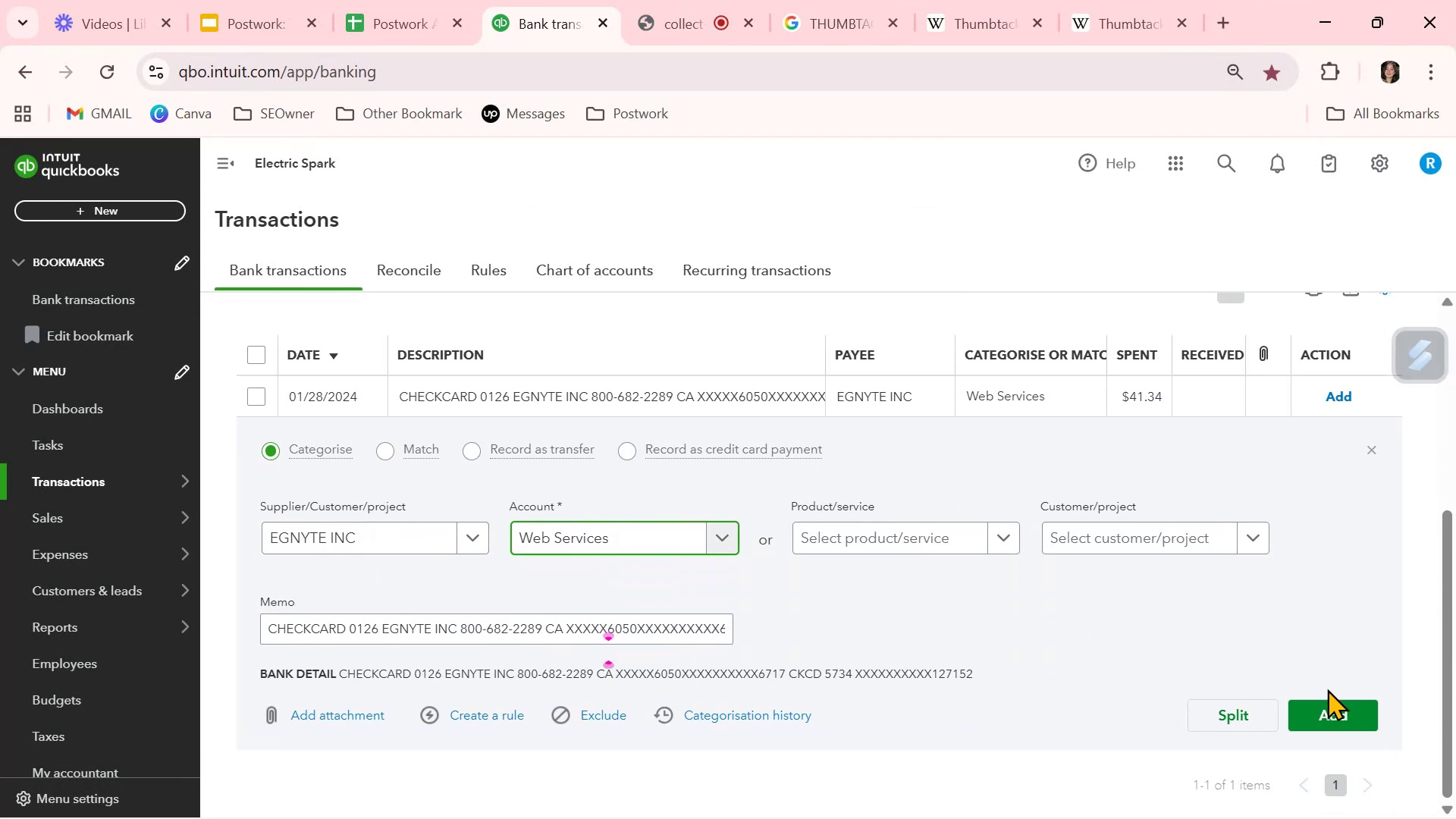 
left_click([1335, 720])
 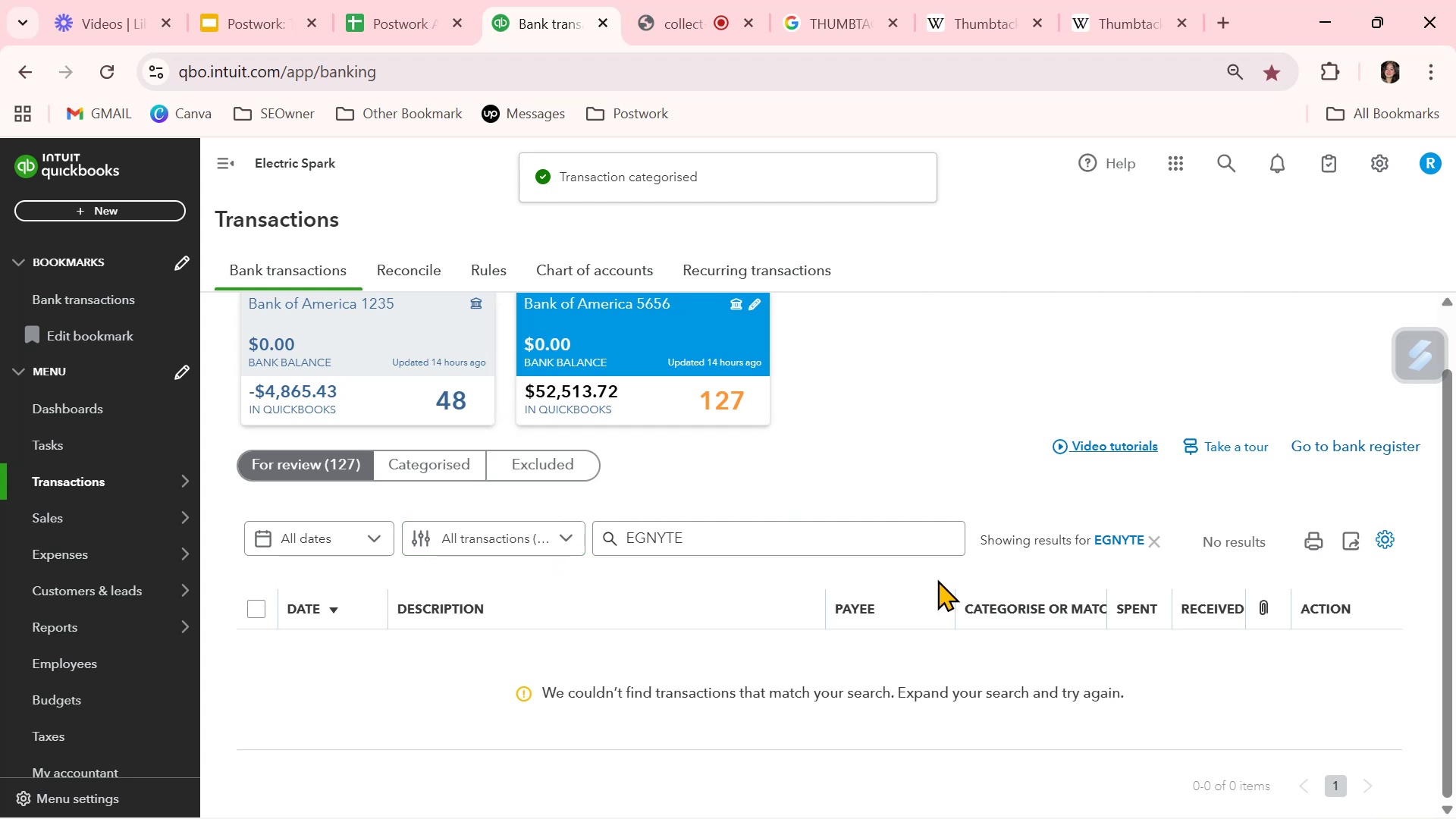 
wait(5.32)
 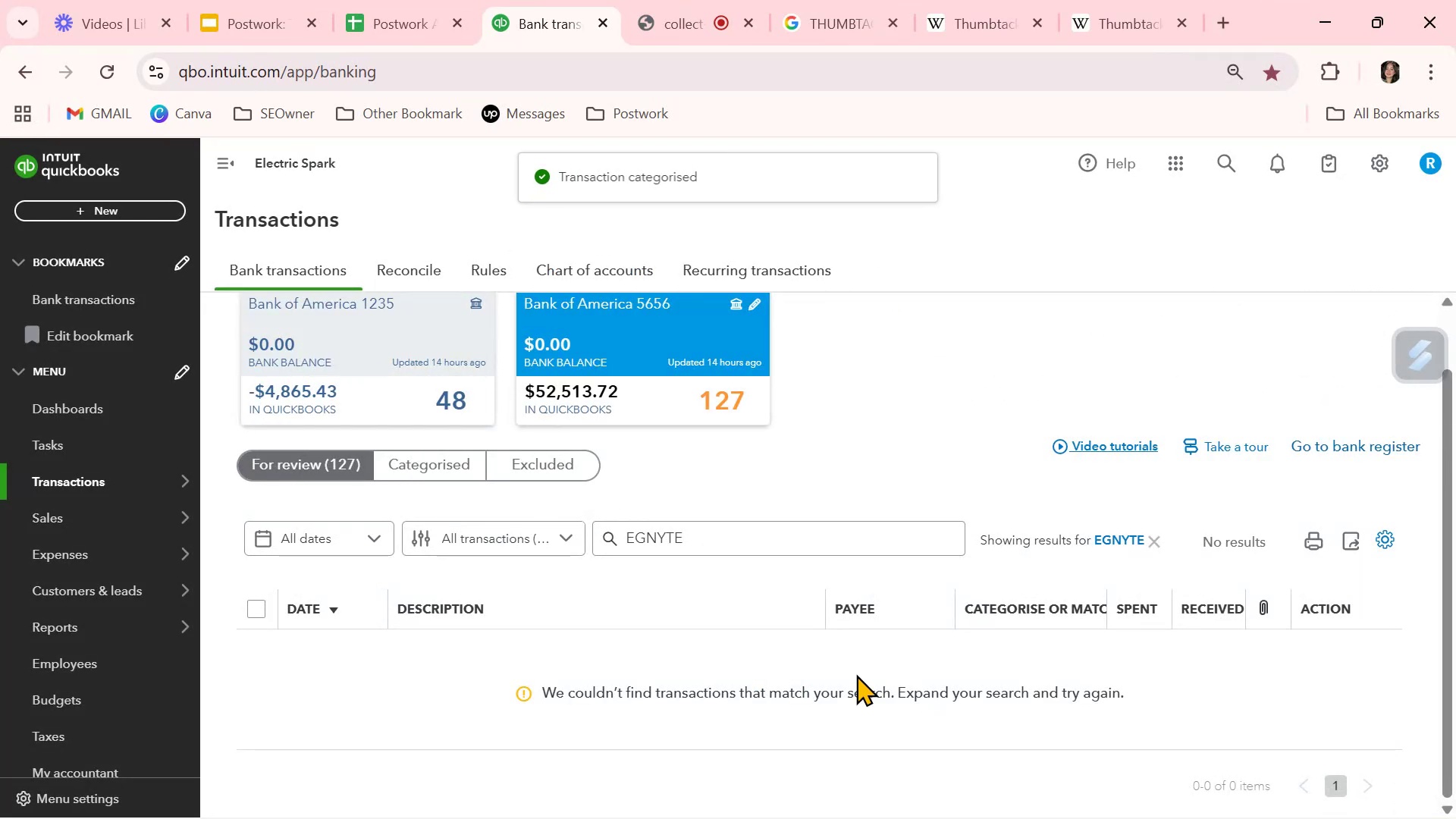 
left_click([1157, 541])
 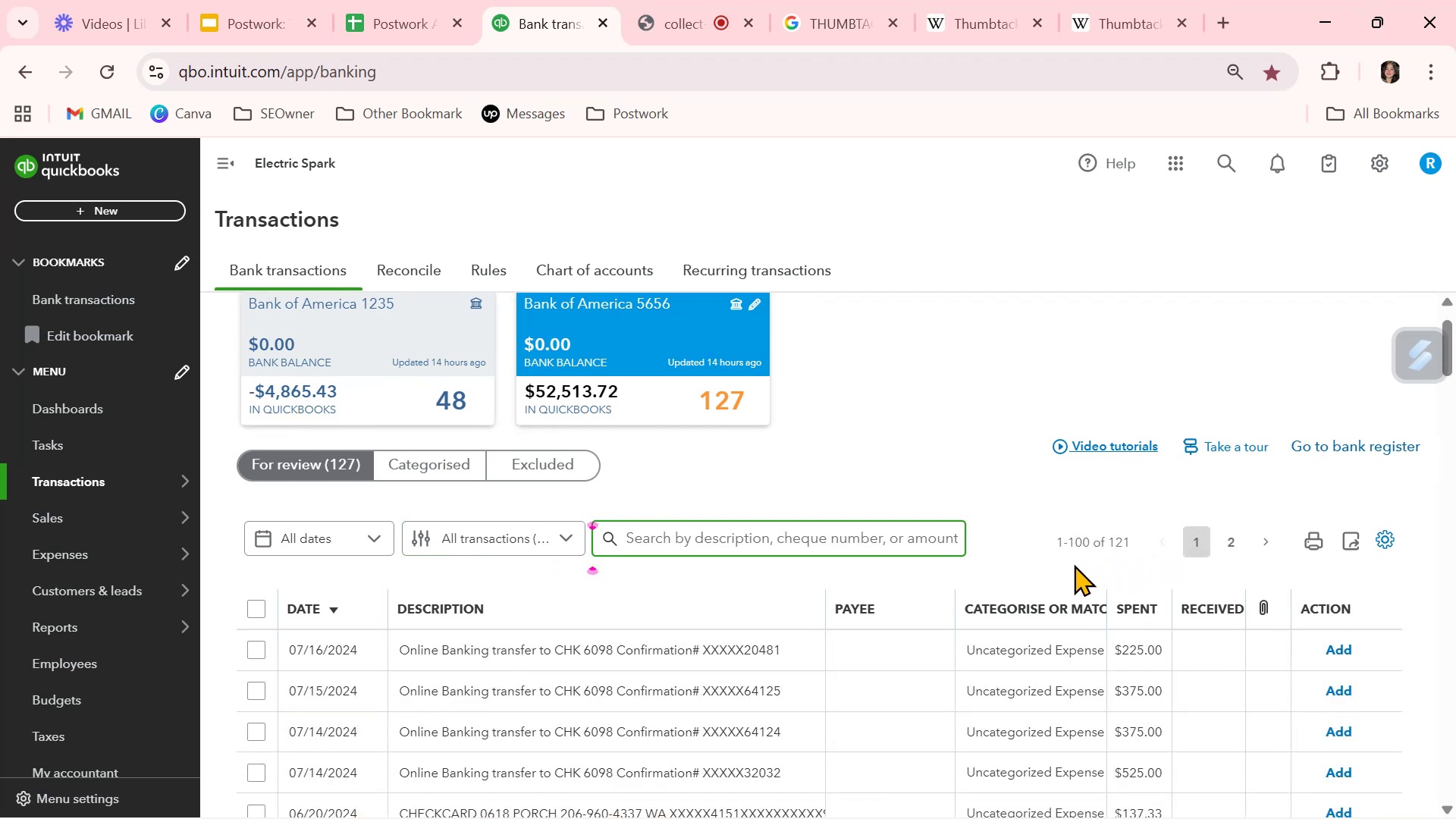 
wait(5.11)
 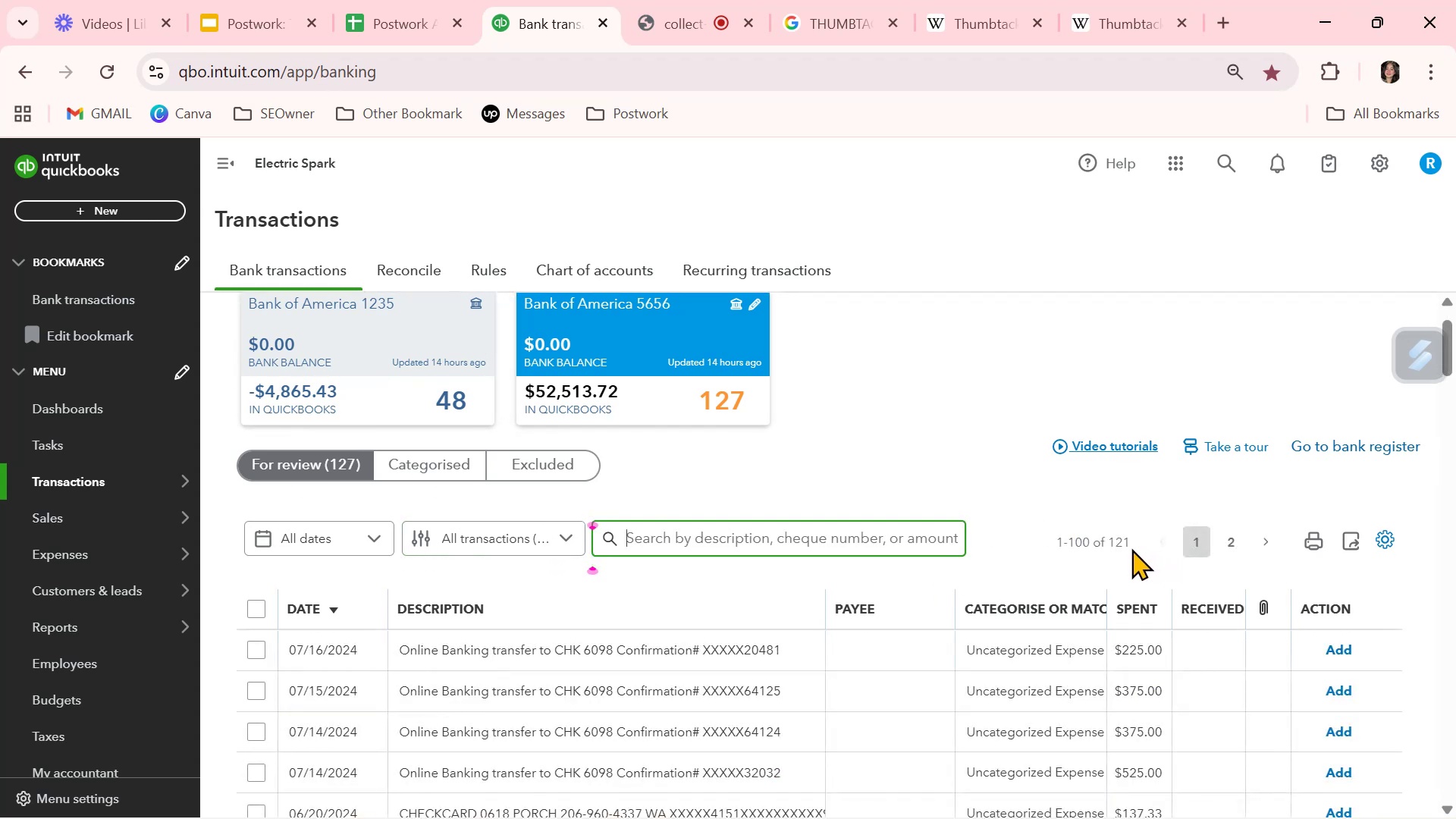 
scroll: coordinate [890, 698], scroll_direction: down, amount: 9.0
 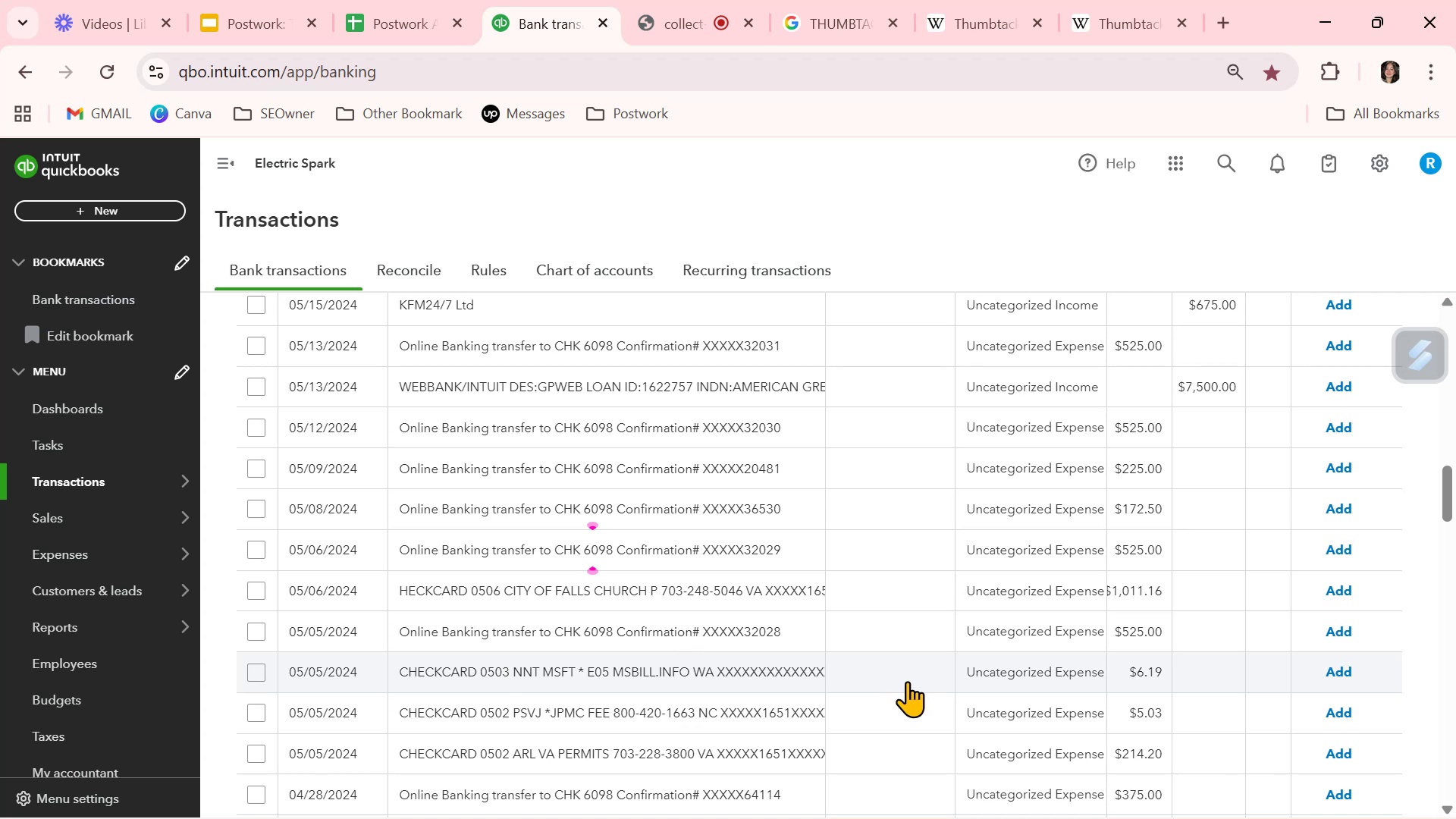 
wait(9.95)
 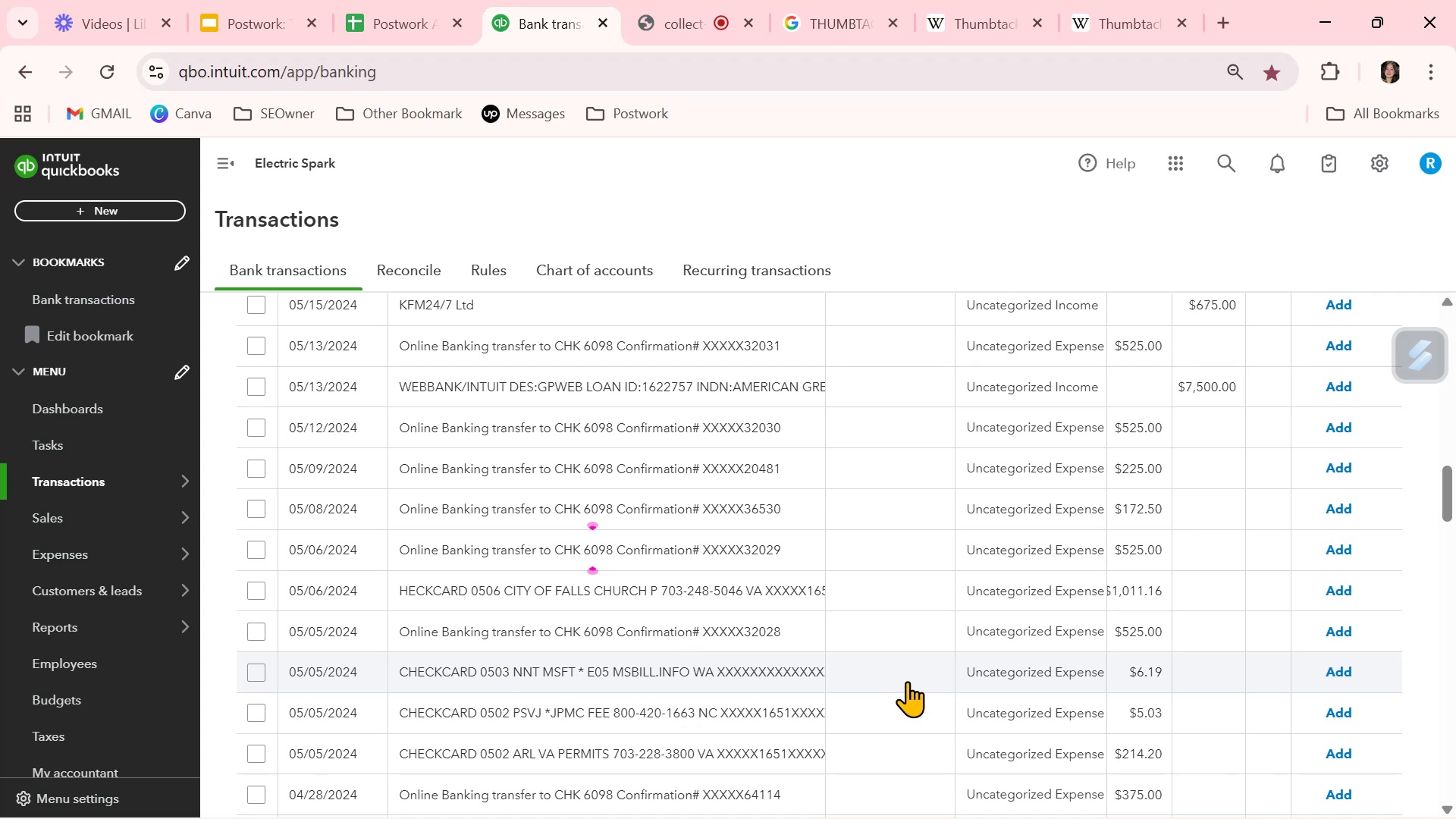 
left_click([883, 392])
 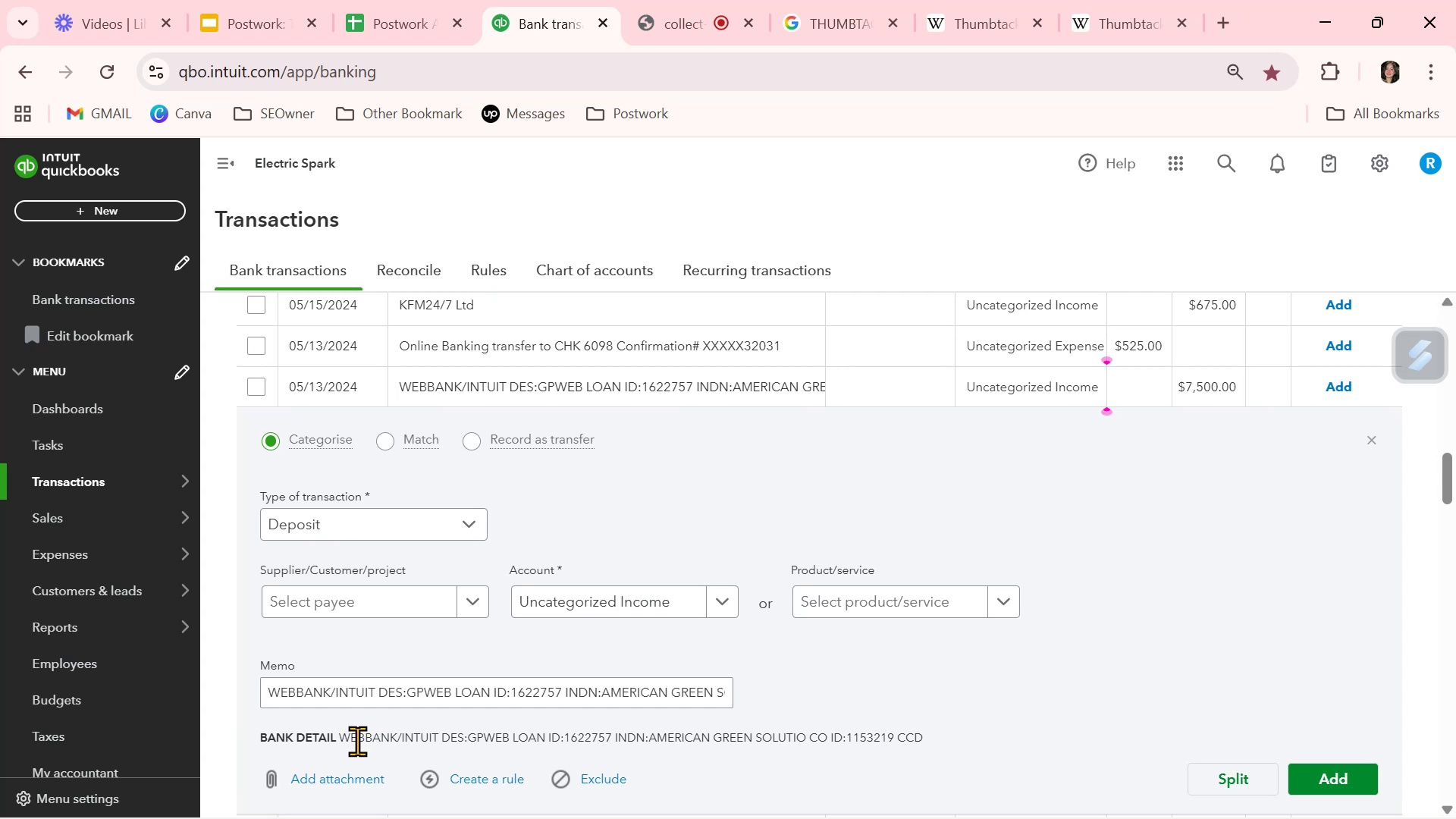 
left_click_drag(start_coordinate=[340, 739], to_coordinate=[559, 734])
 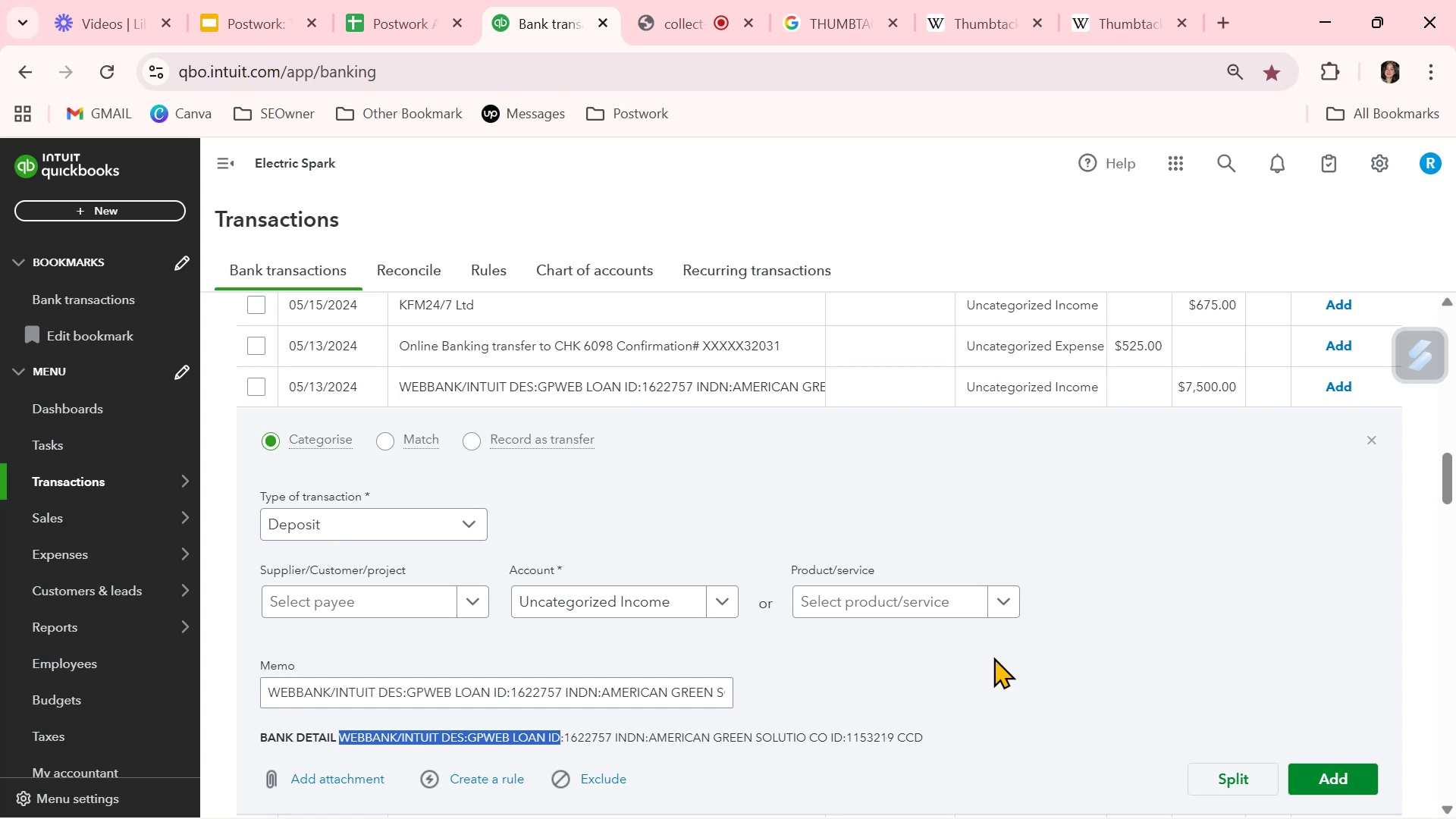 
wait(50.22)
 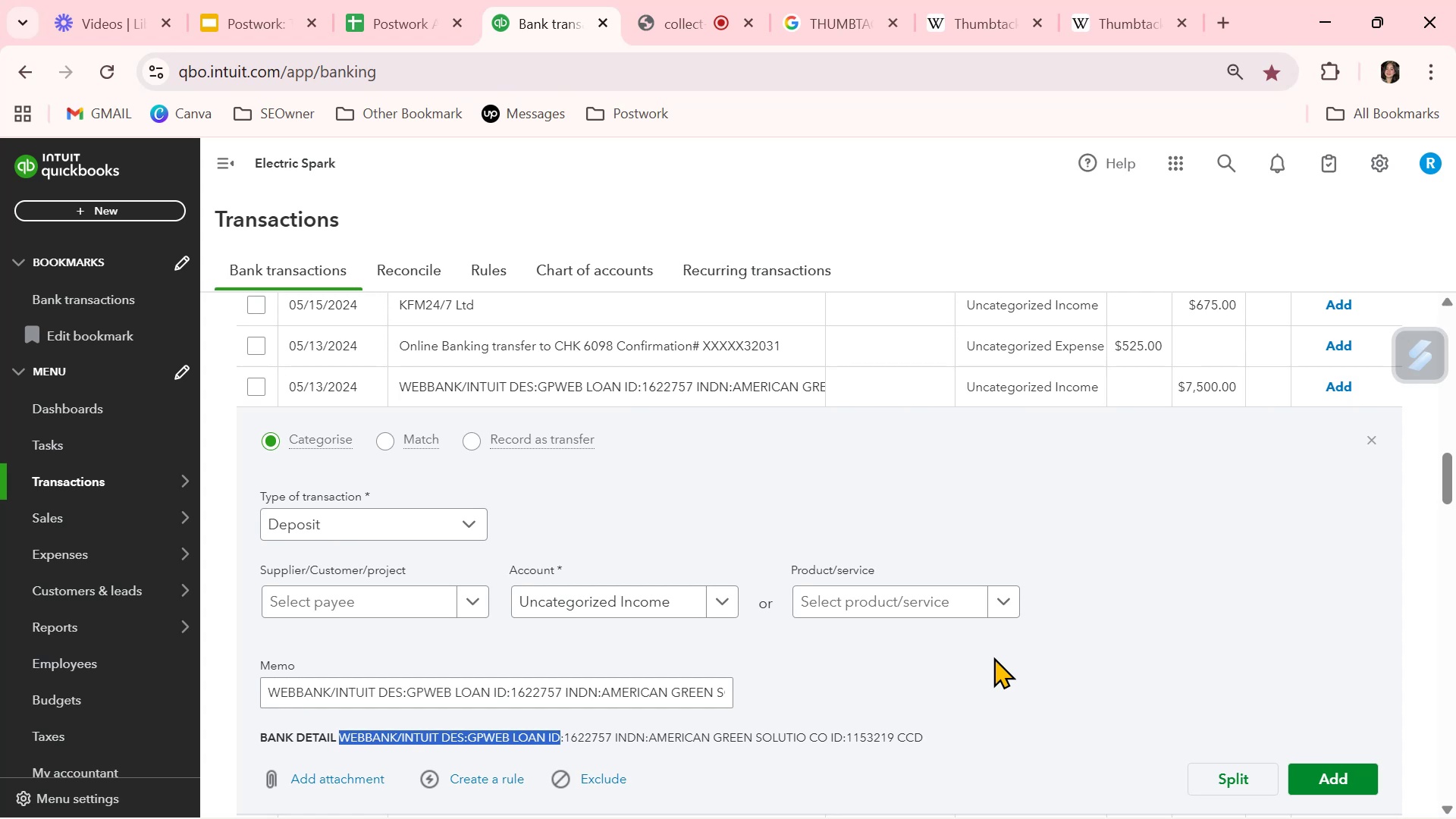 
left_click([1373, 443])
 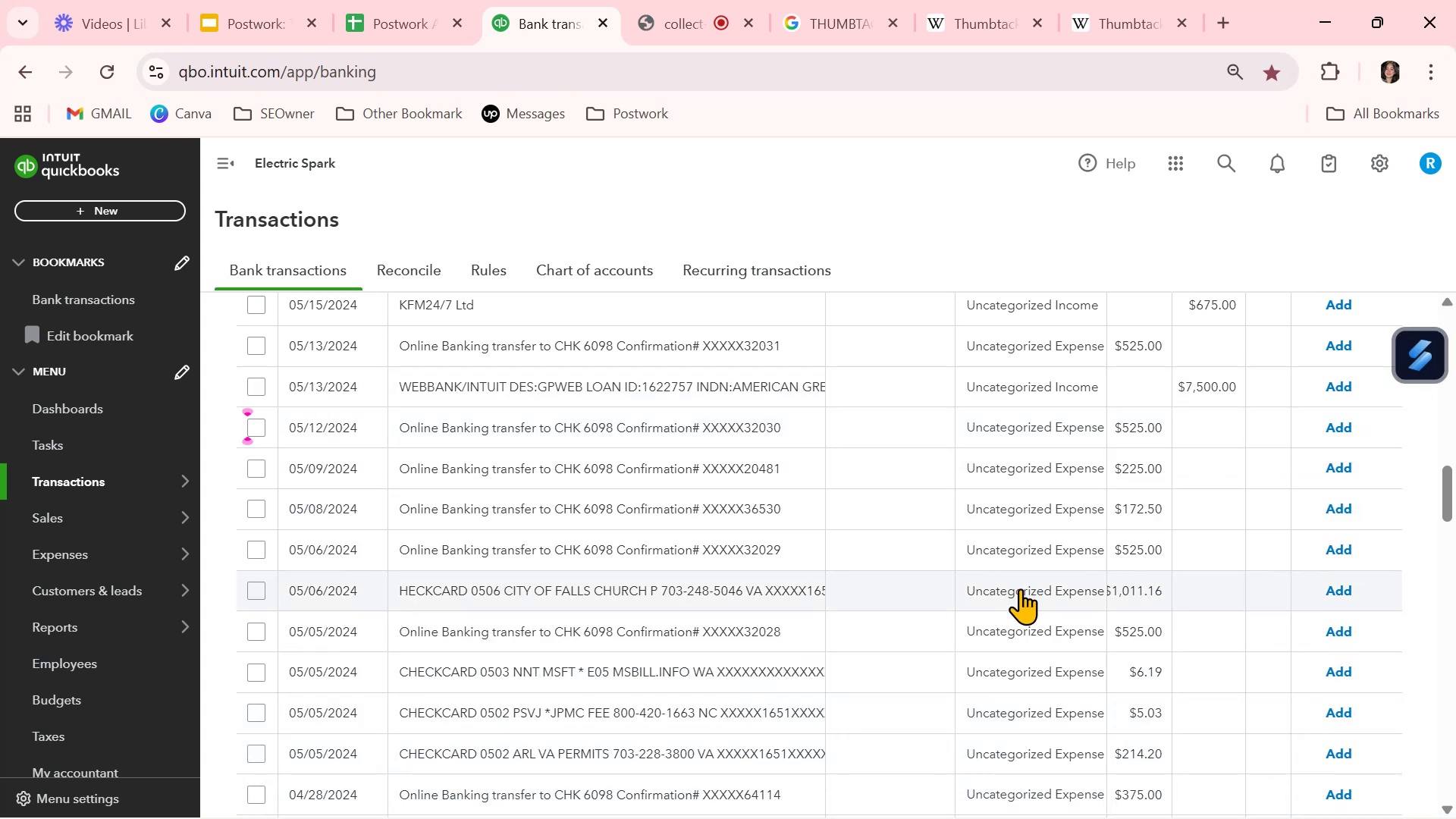 
scroll: coordinate [1021, 588], scroll_direction: up, amount: 1.0
 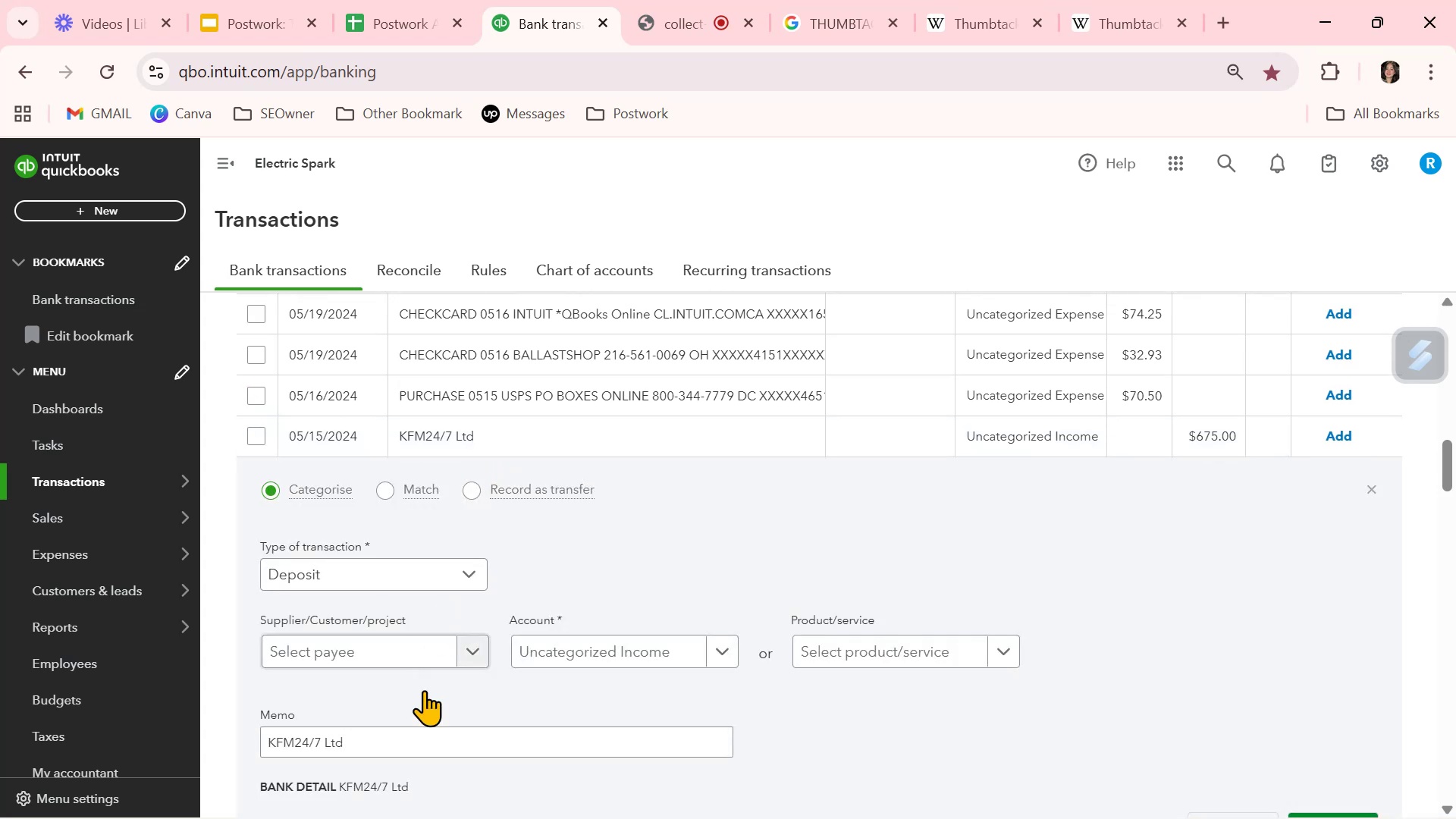 
triple_click([342, 743])
 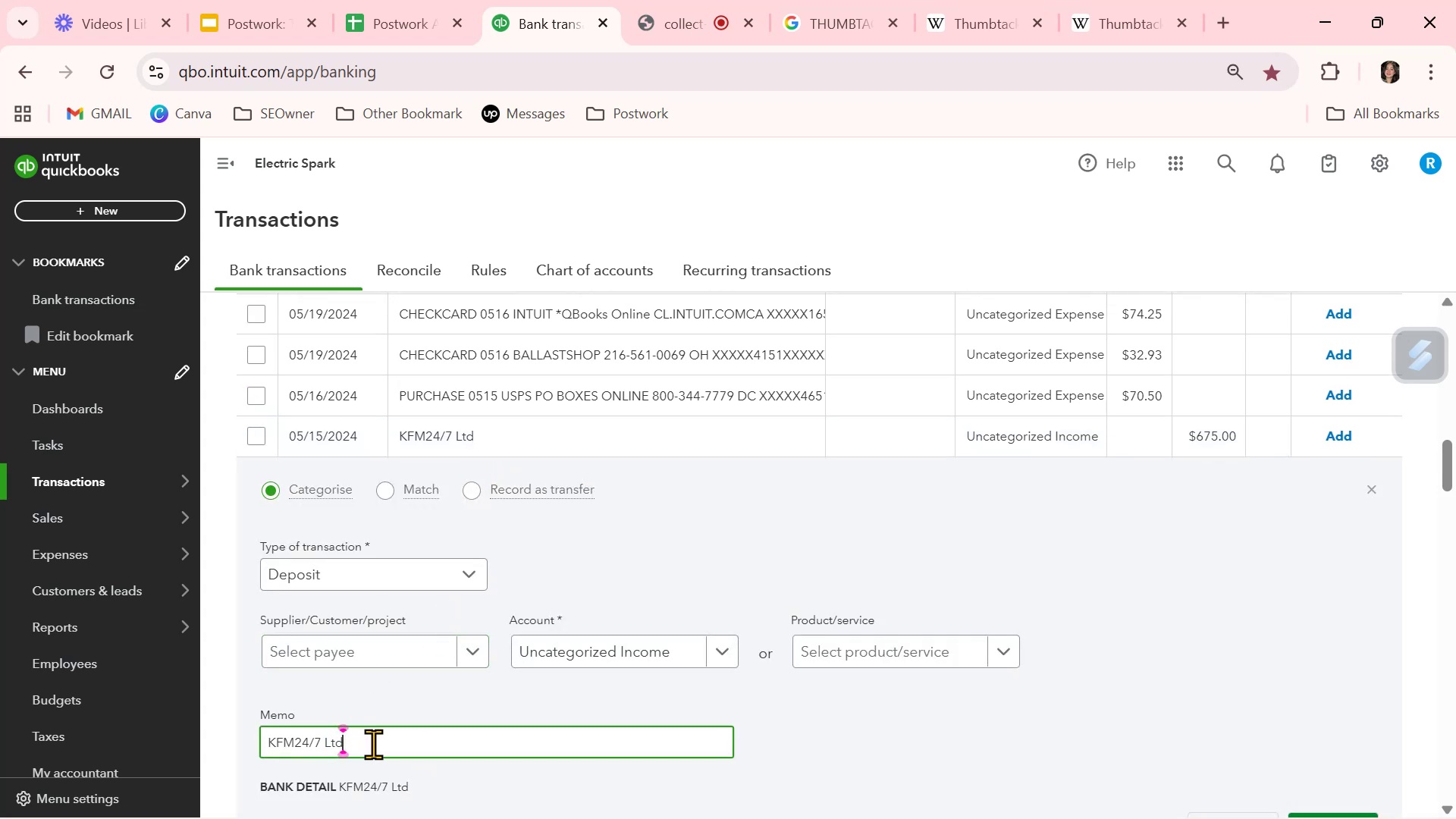 
double_click([373, 744])
 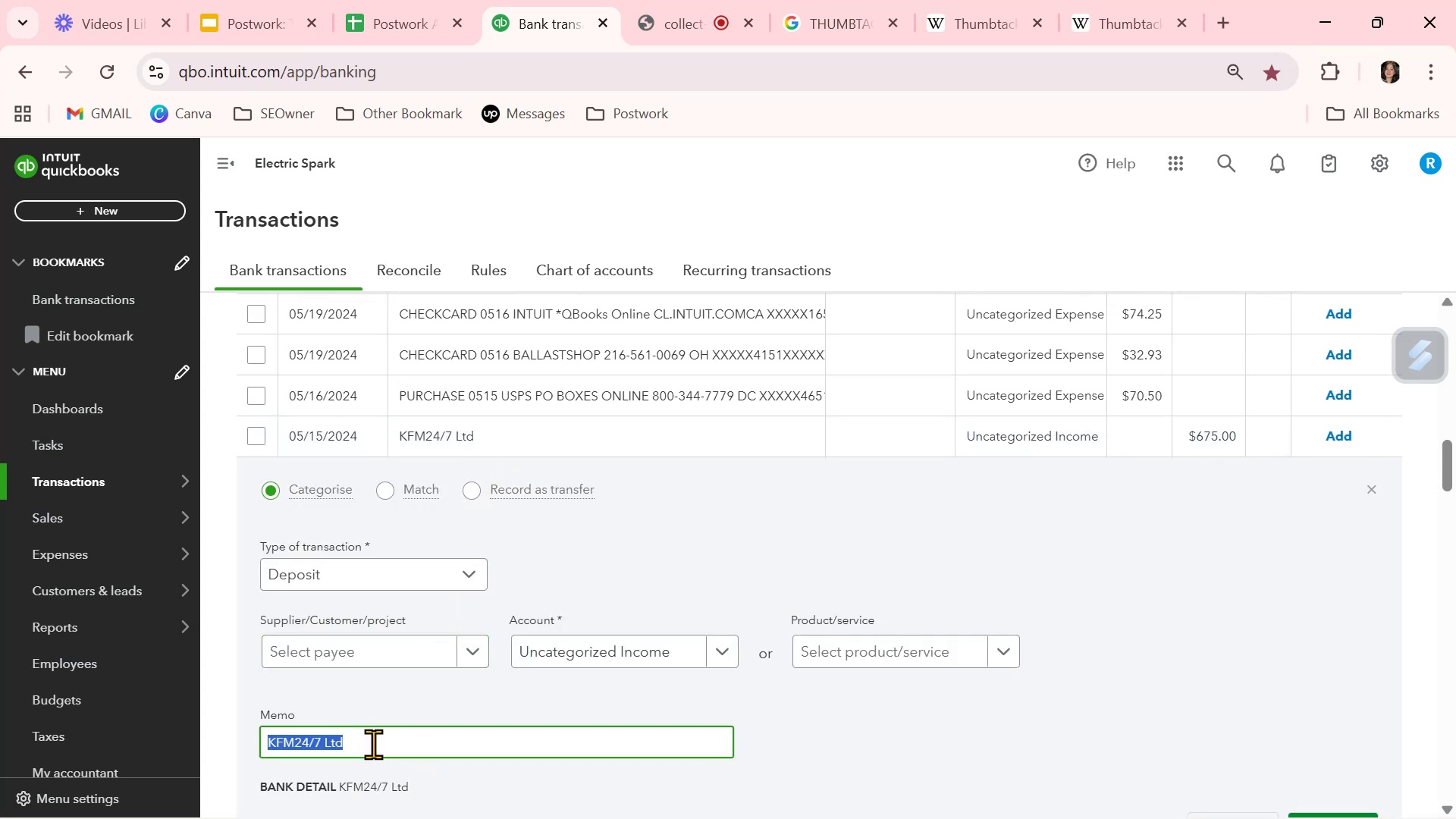 
triple_click([373, 744])
 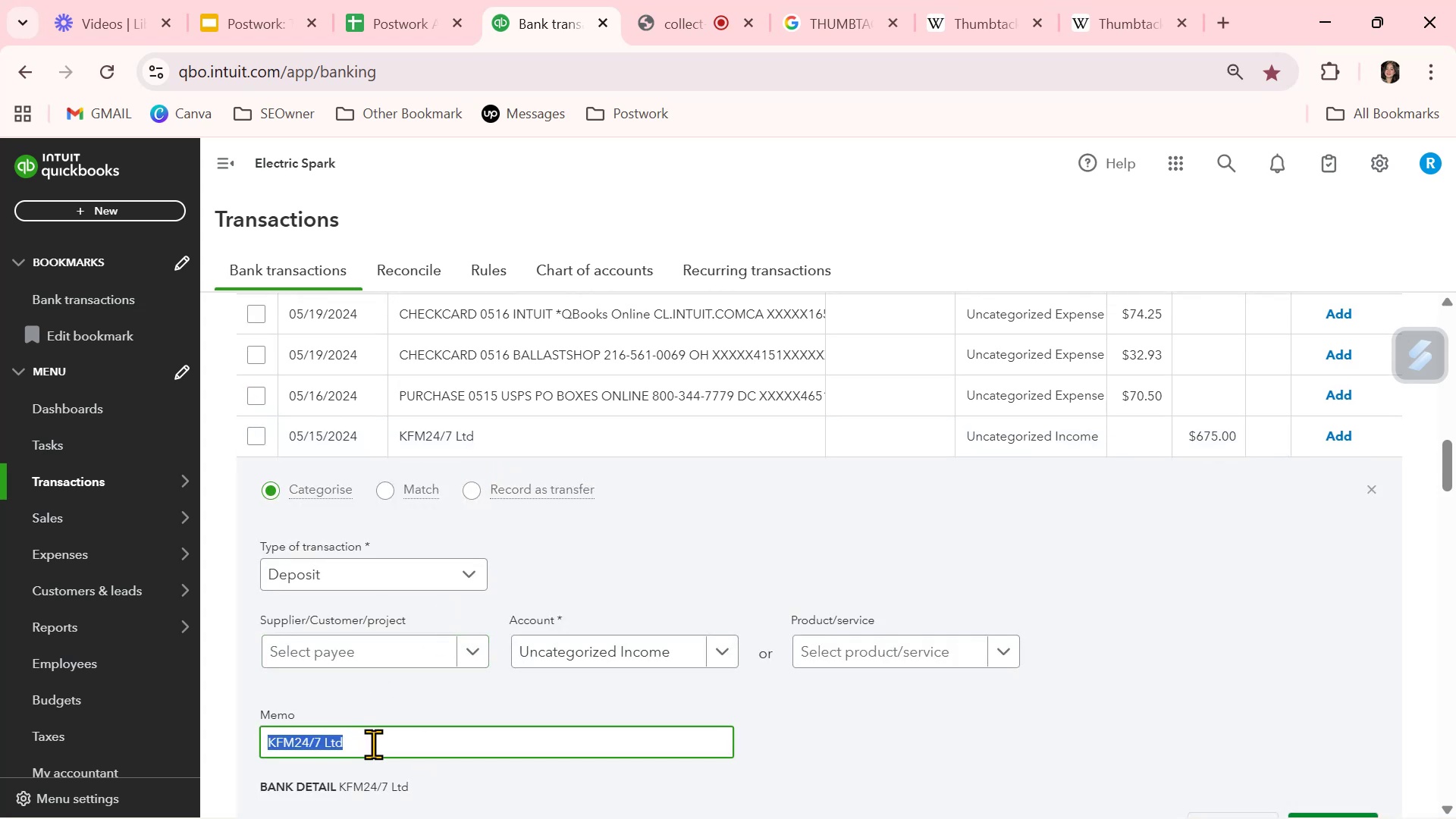 
key(Control+ControlLeft)
 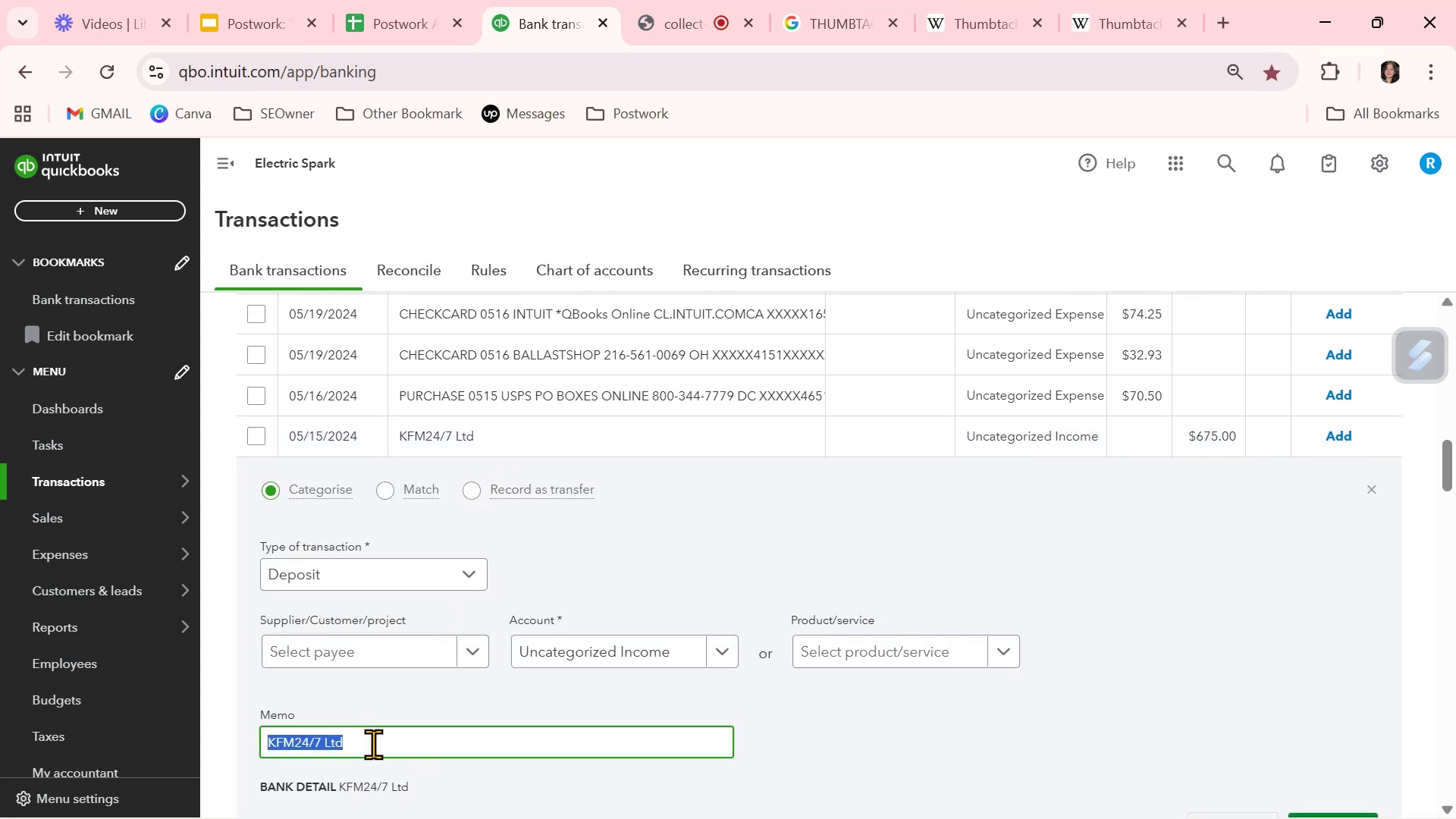 
key(Control+C)
 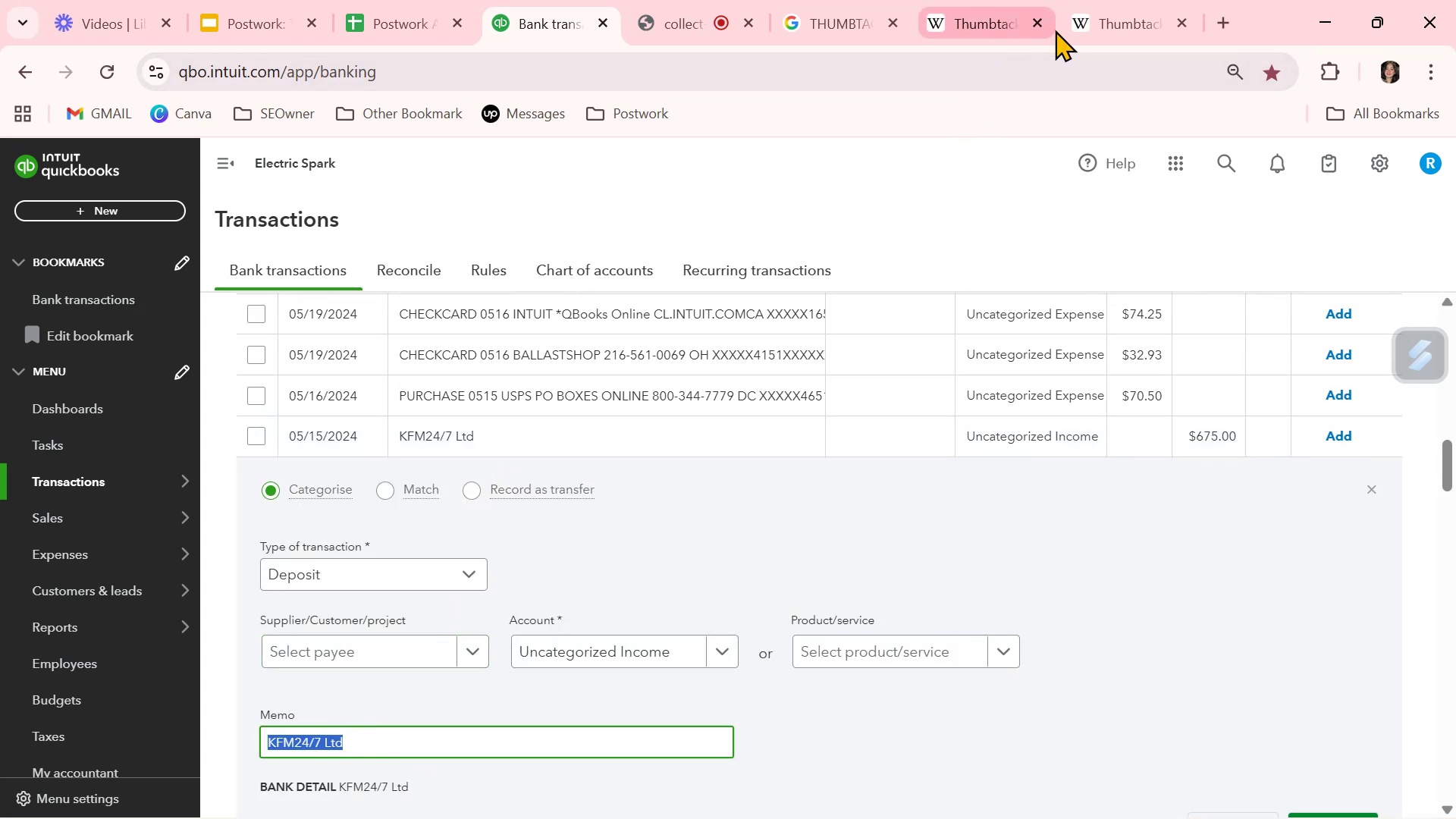 
left_click([1036, 23])
 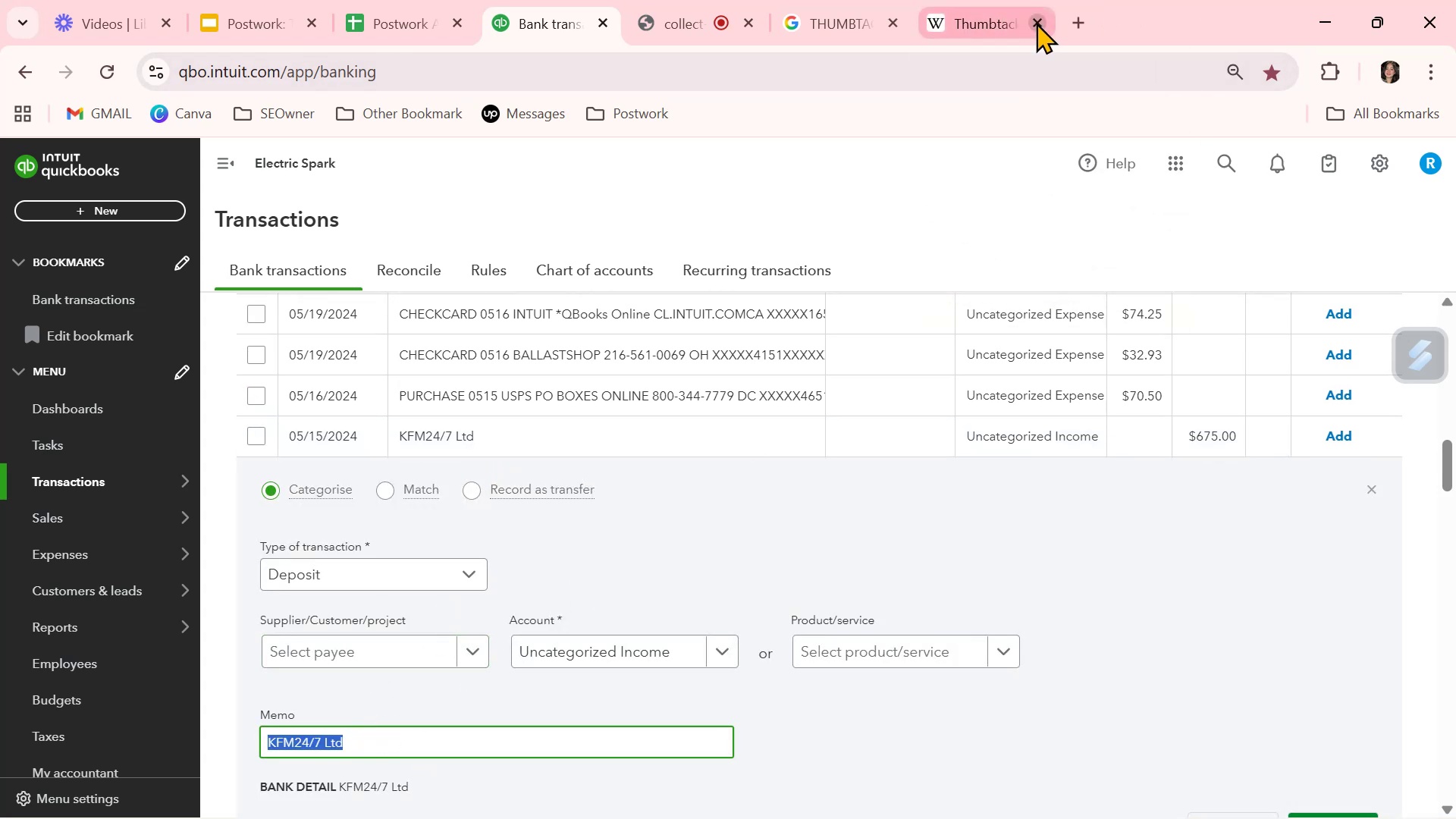 
left_click([1036, 22])
 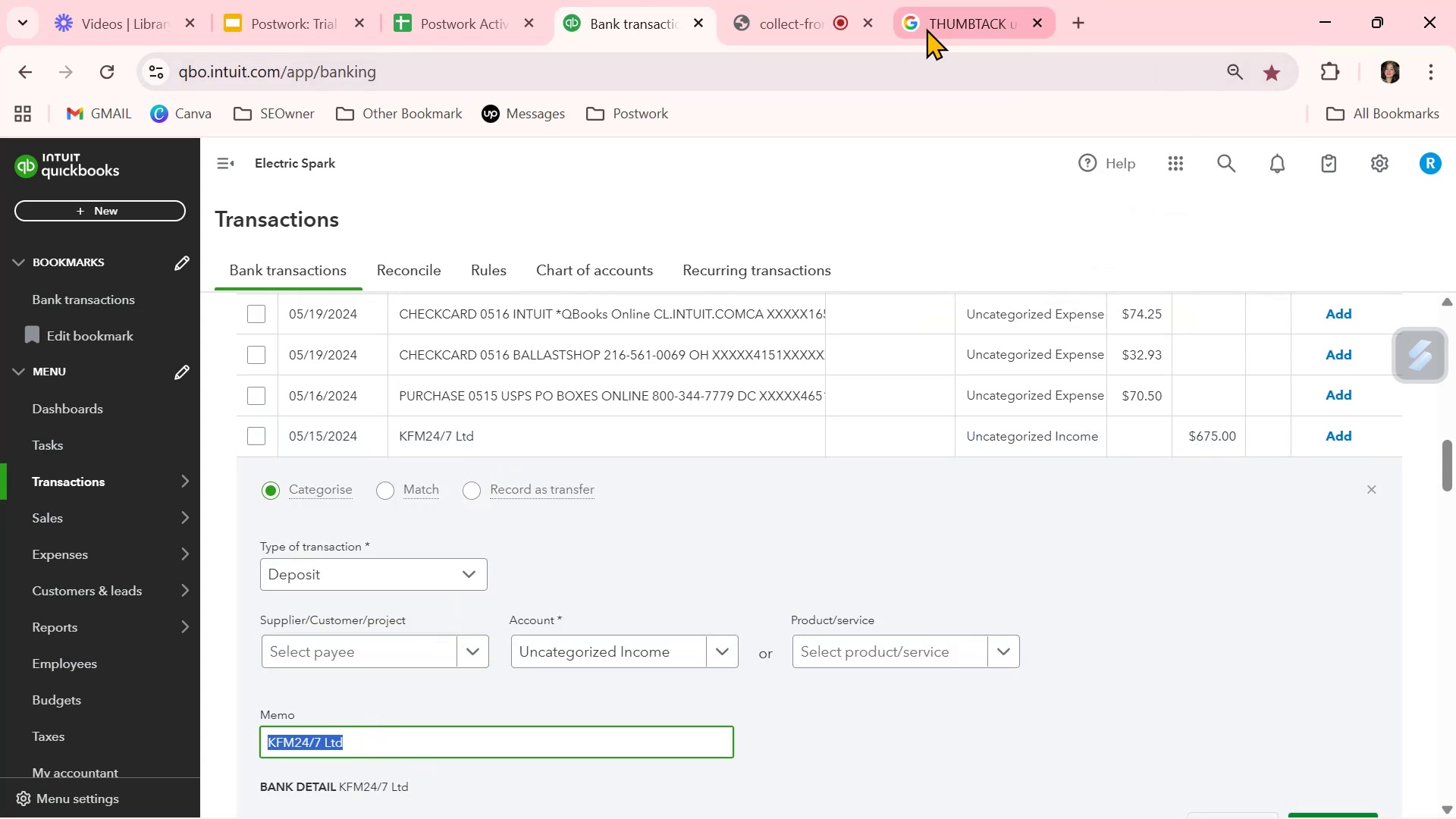 
left_click([958, 27])
 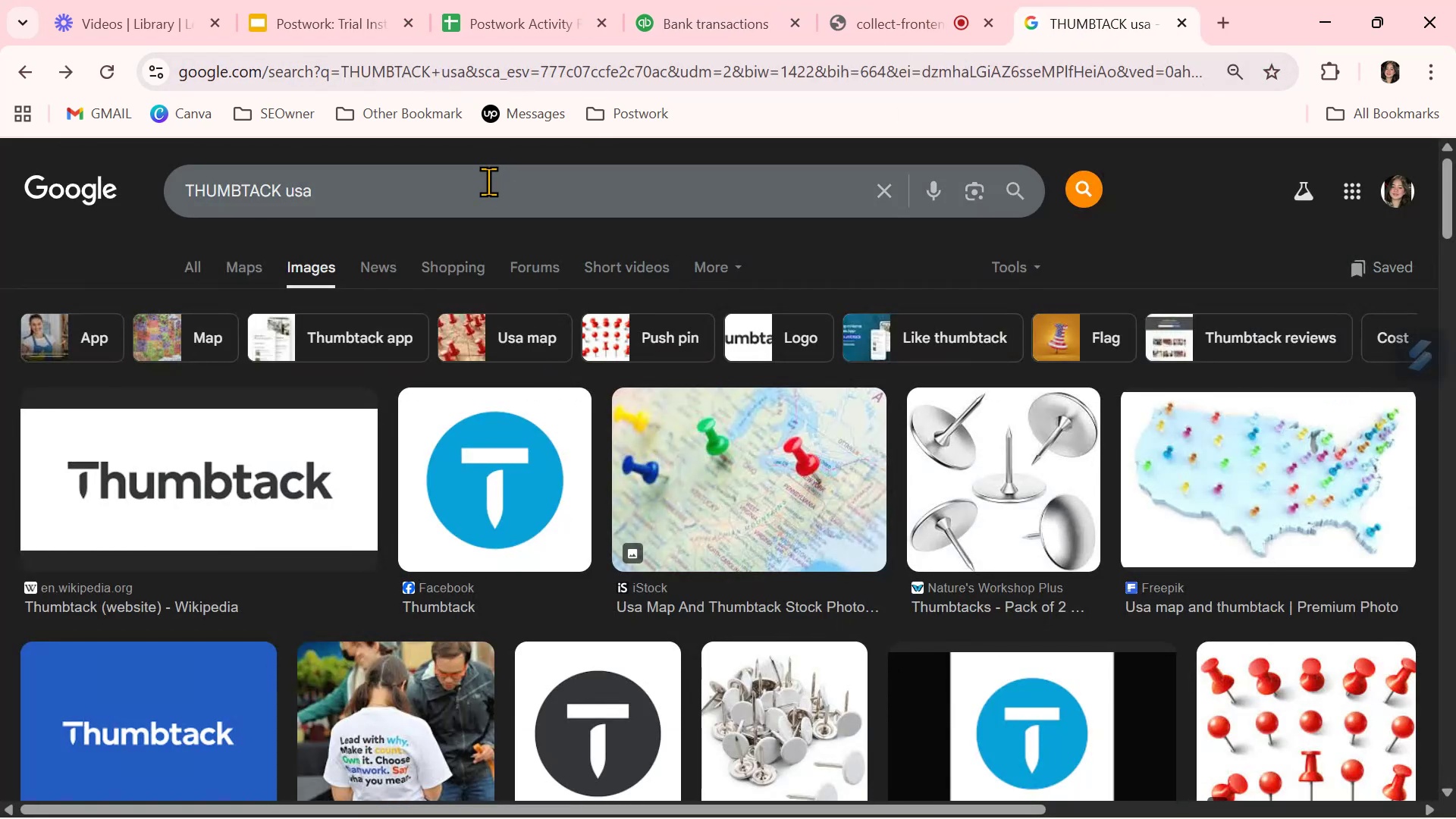 
double_click([485, 195])
 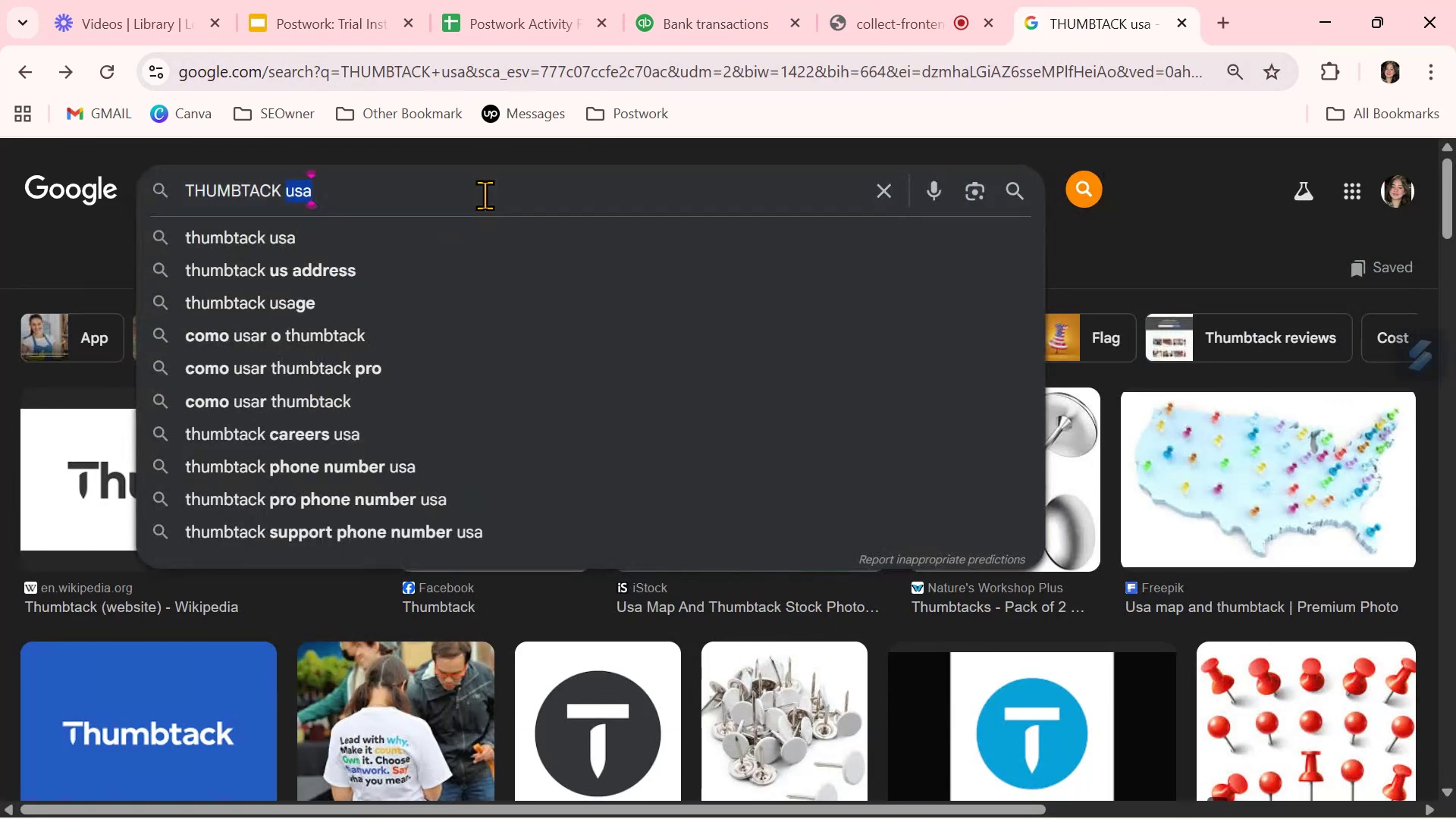 
triple_click([485, 195])
 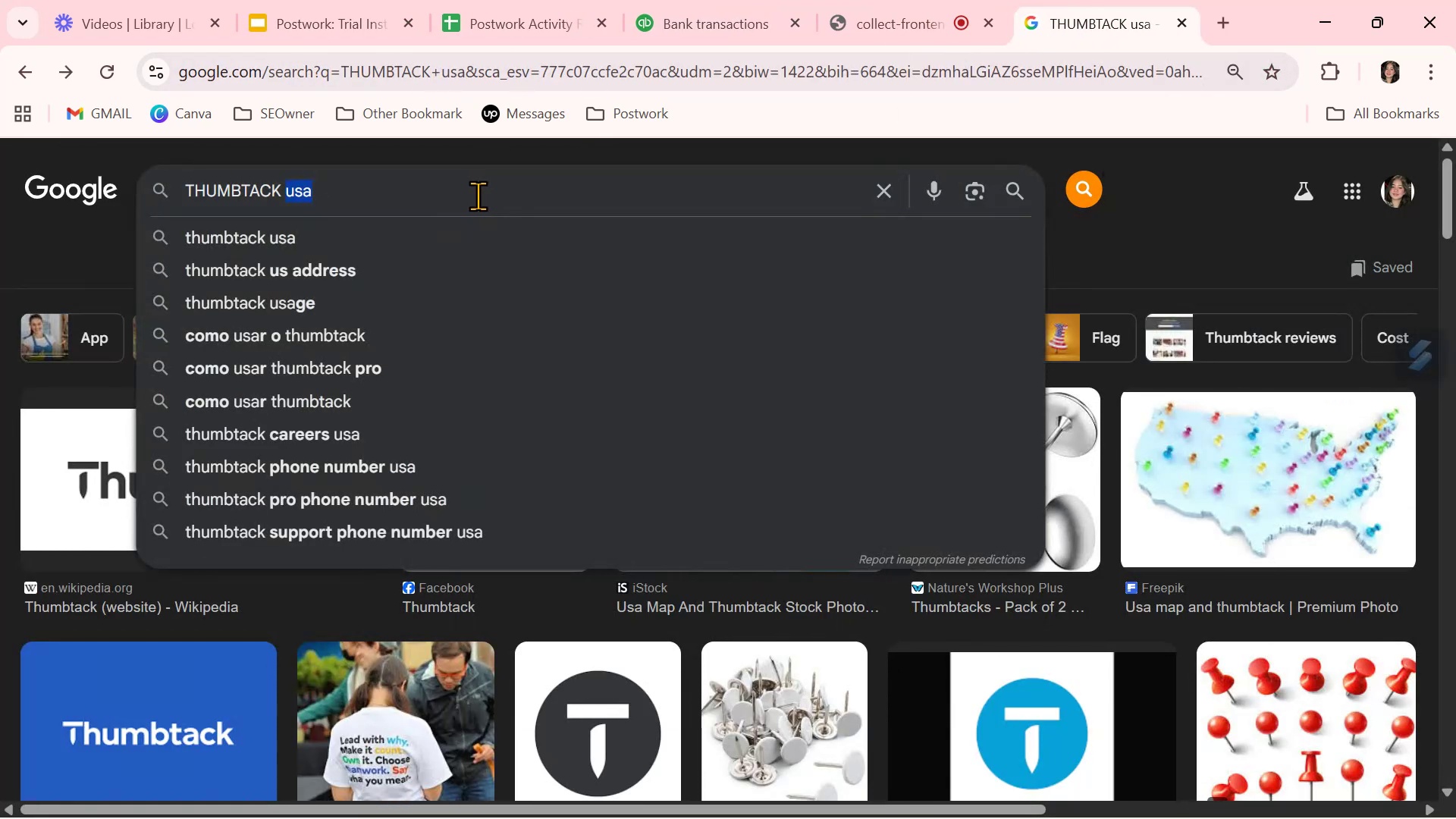 
triple_click([478, 196])
 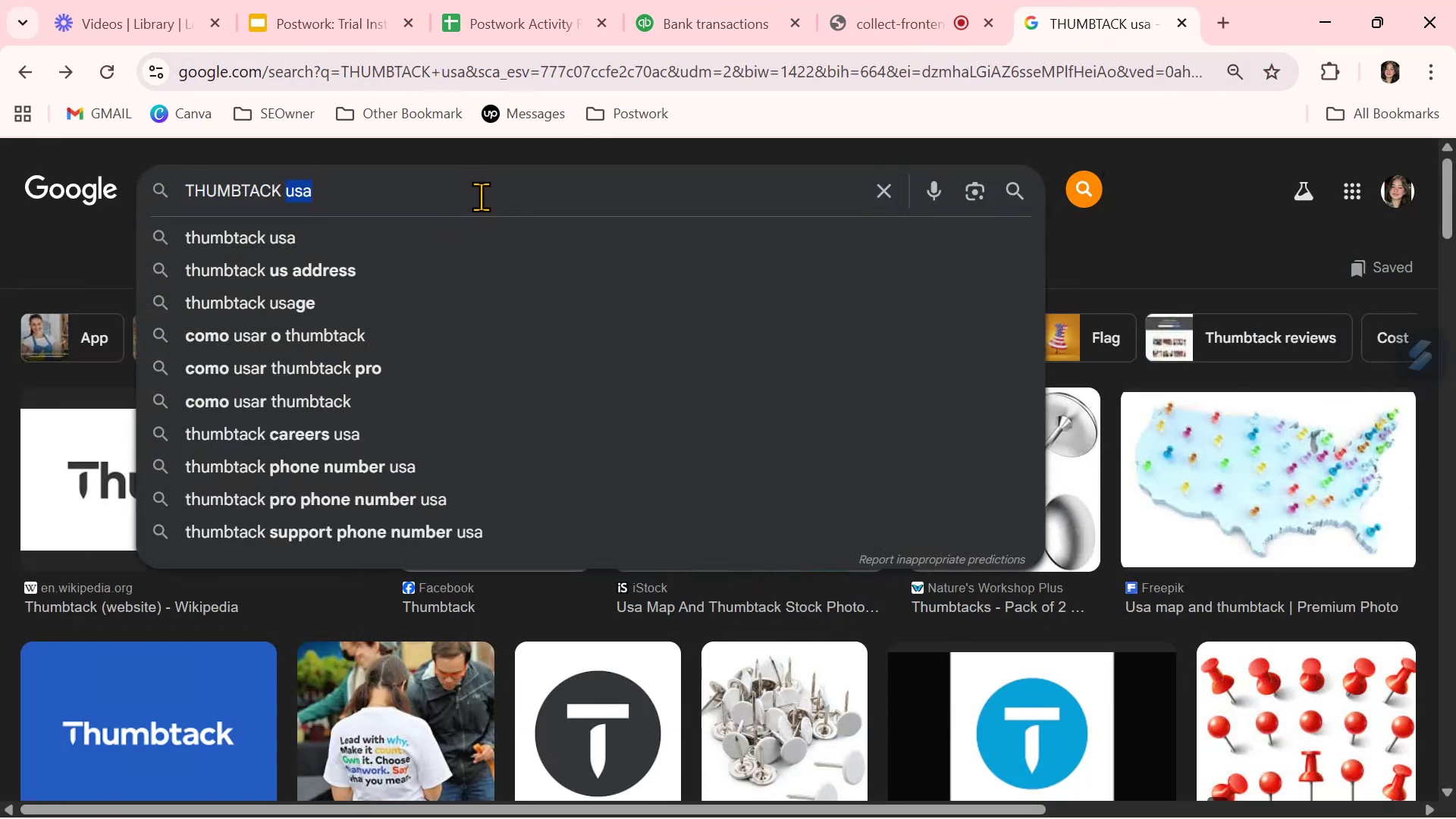 
triple_click([481, 196])
 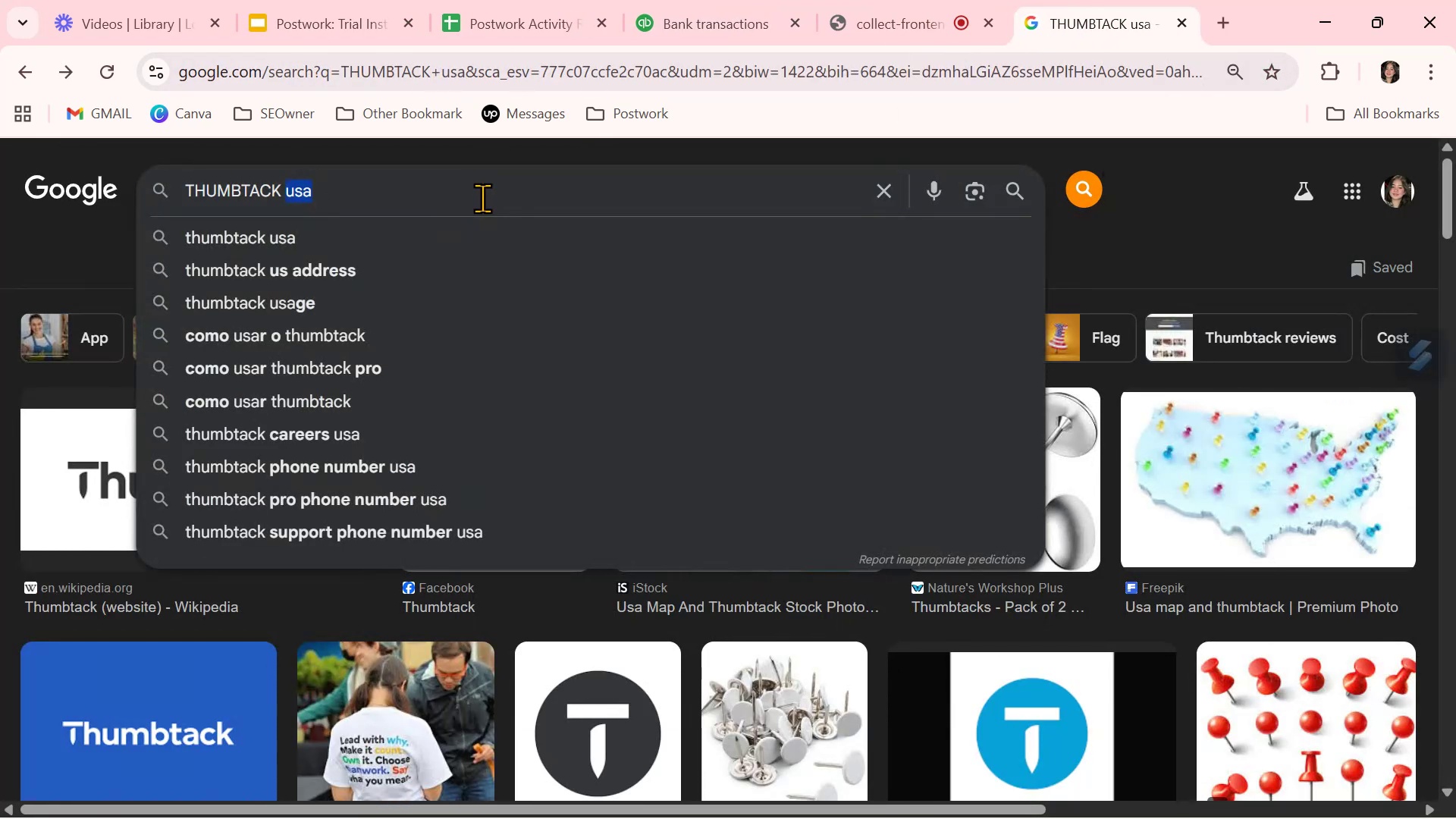 
triple_click([482, 198])
 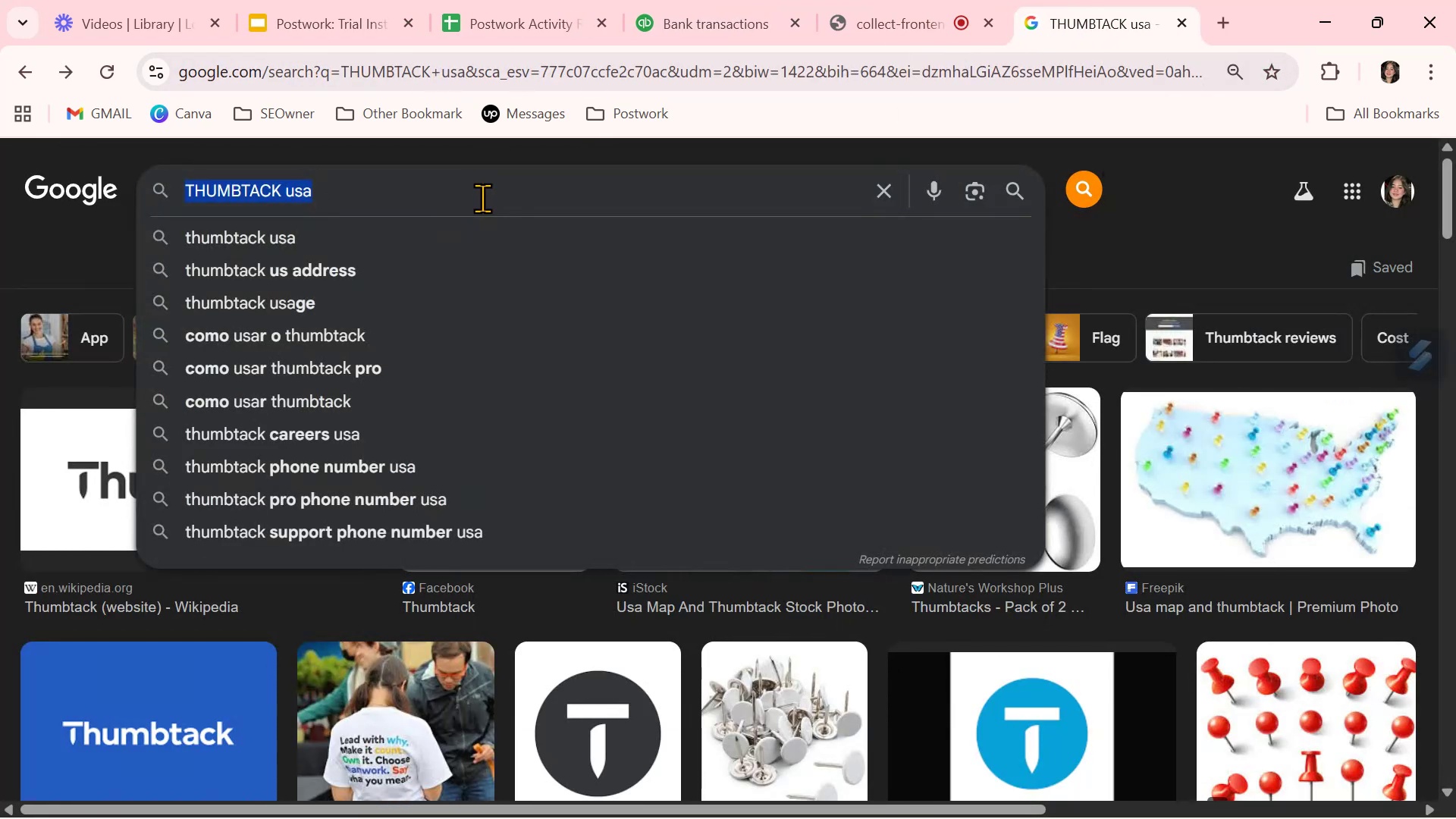 
triple_click([482, 198])
 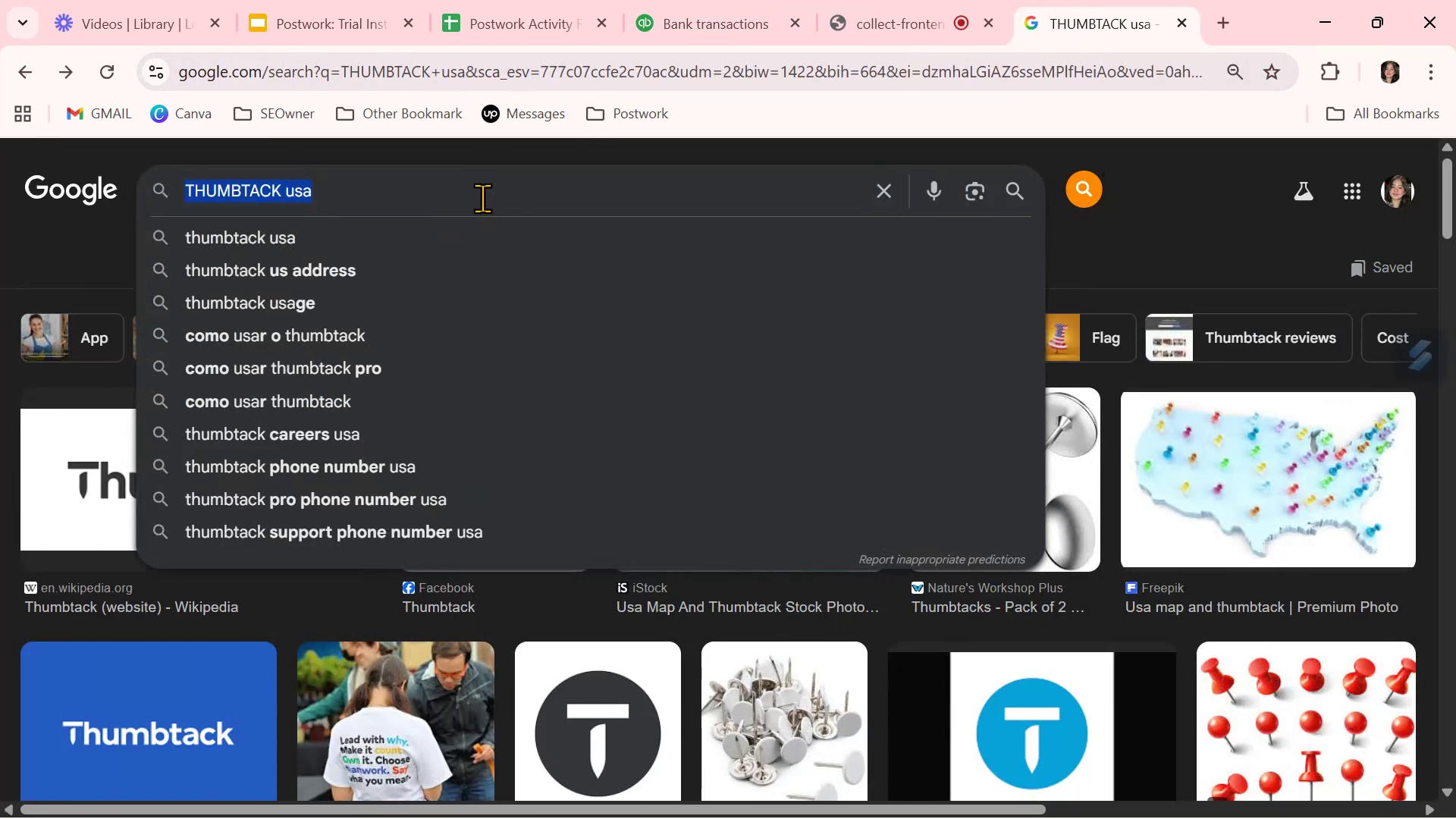 
triple_click([482, 198])
 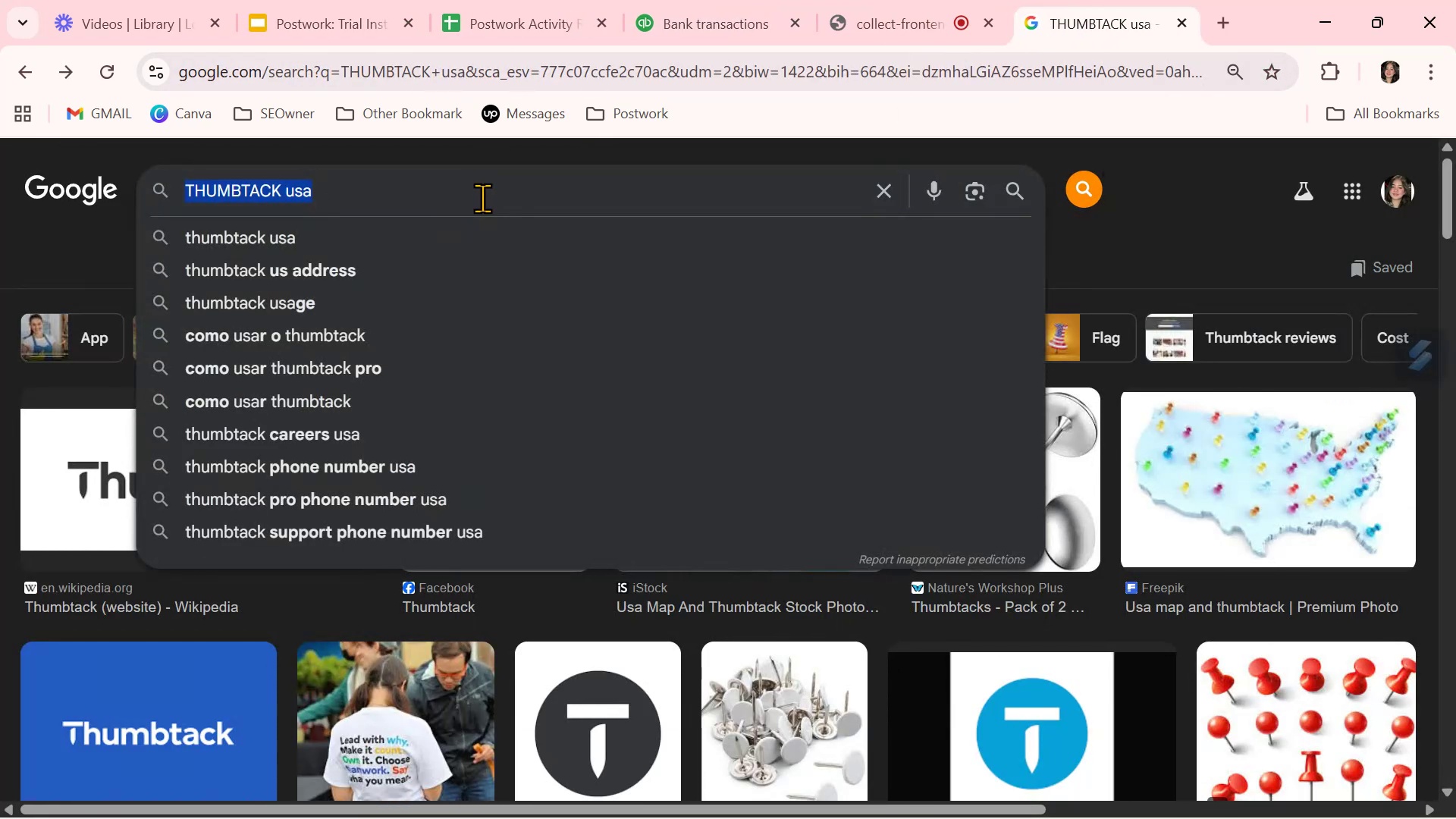 
key(Control+ControlLeft)
 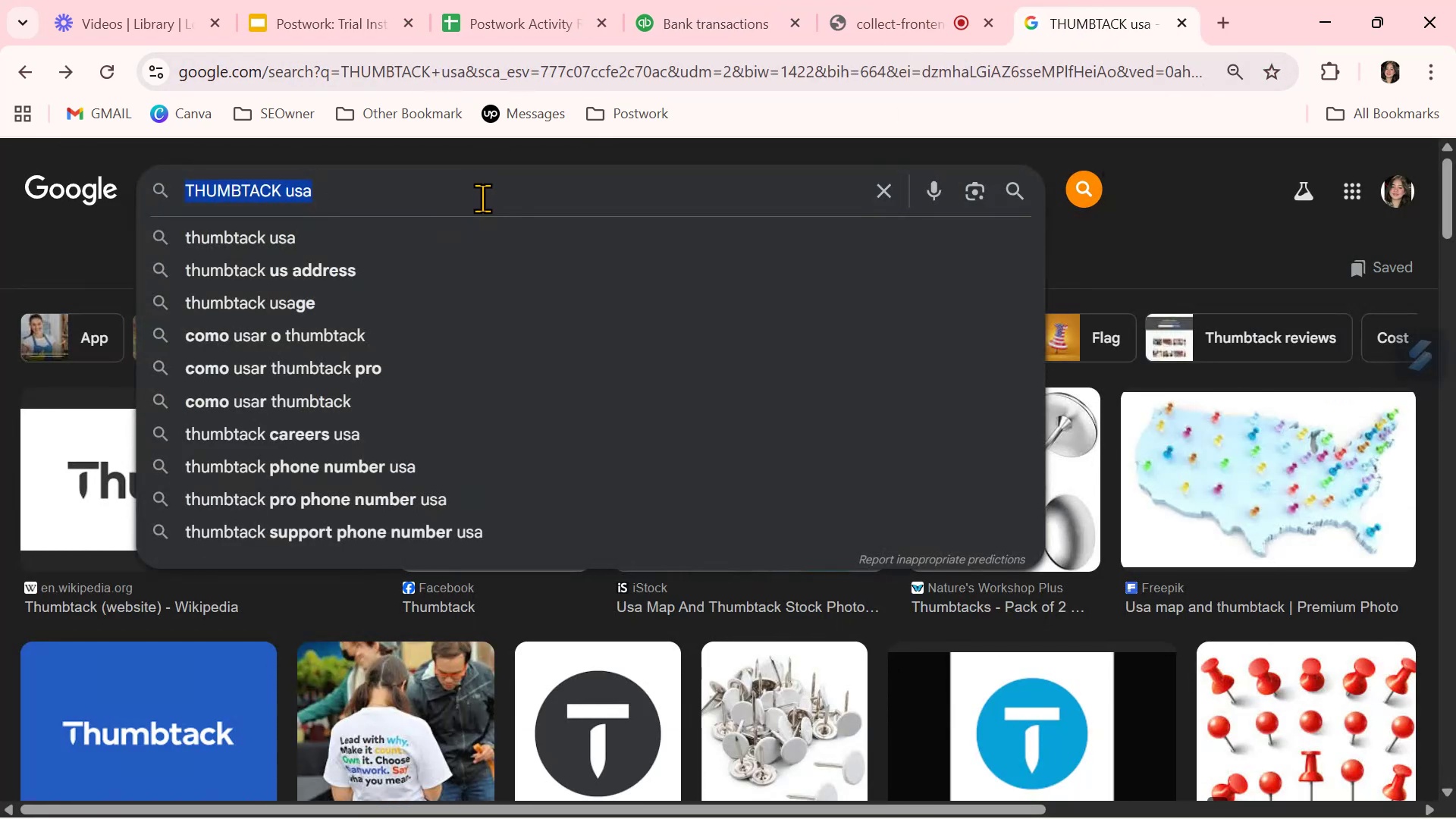 
key(Control+V)
 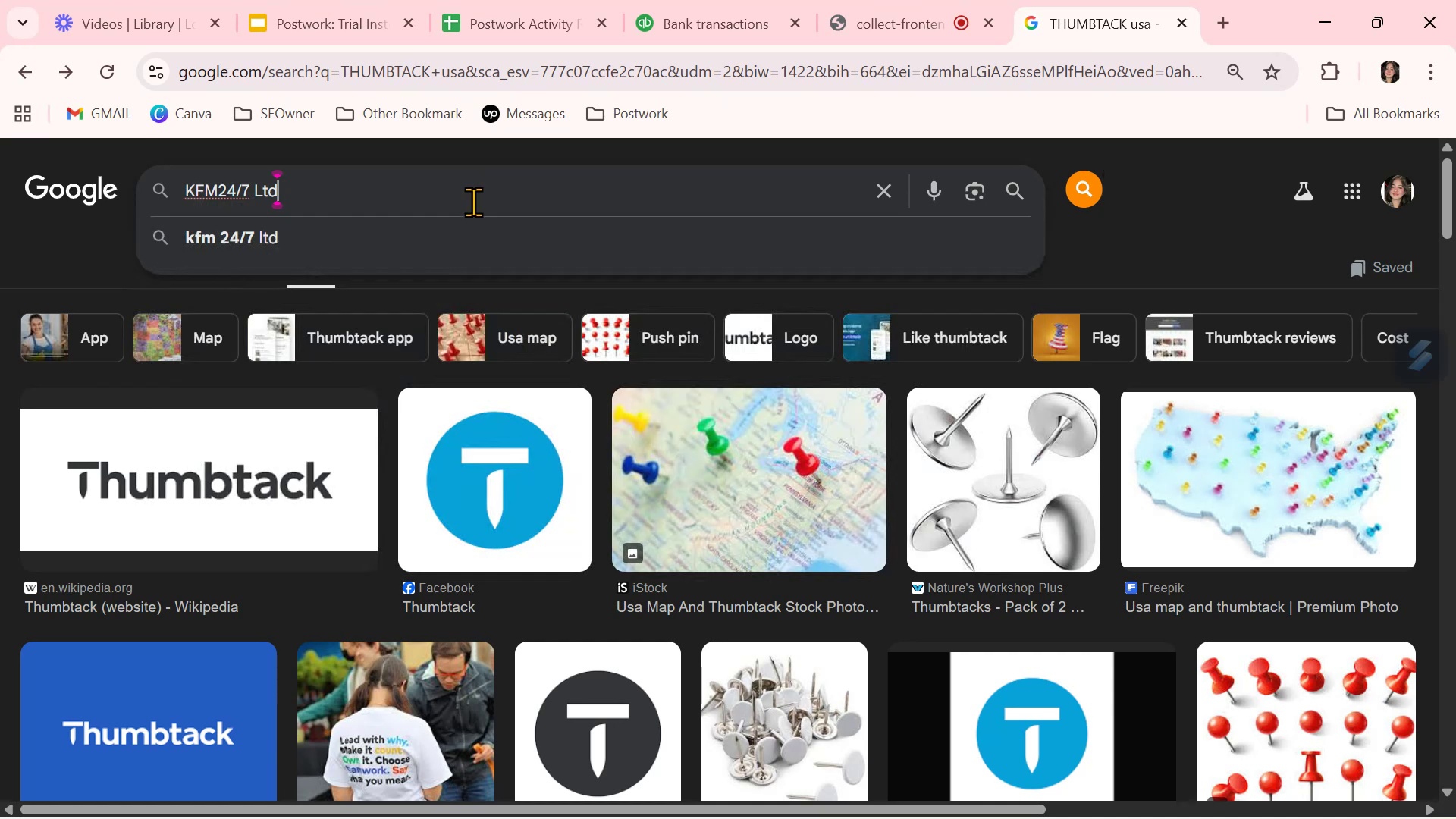 
key(NumpadEnter)
 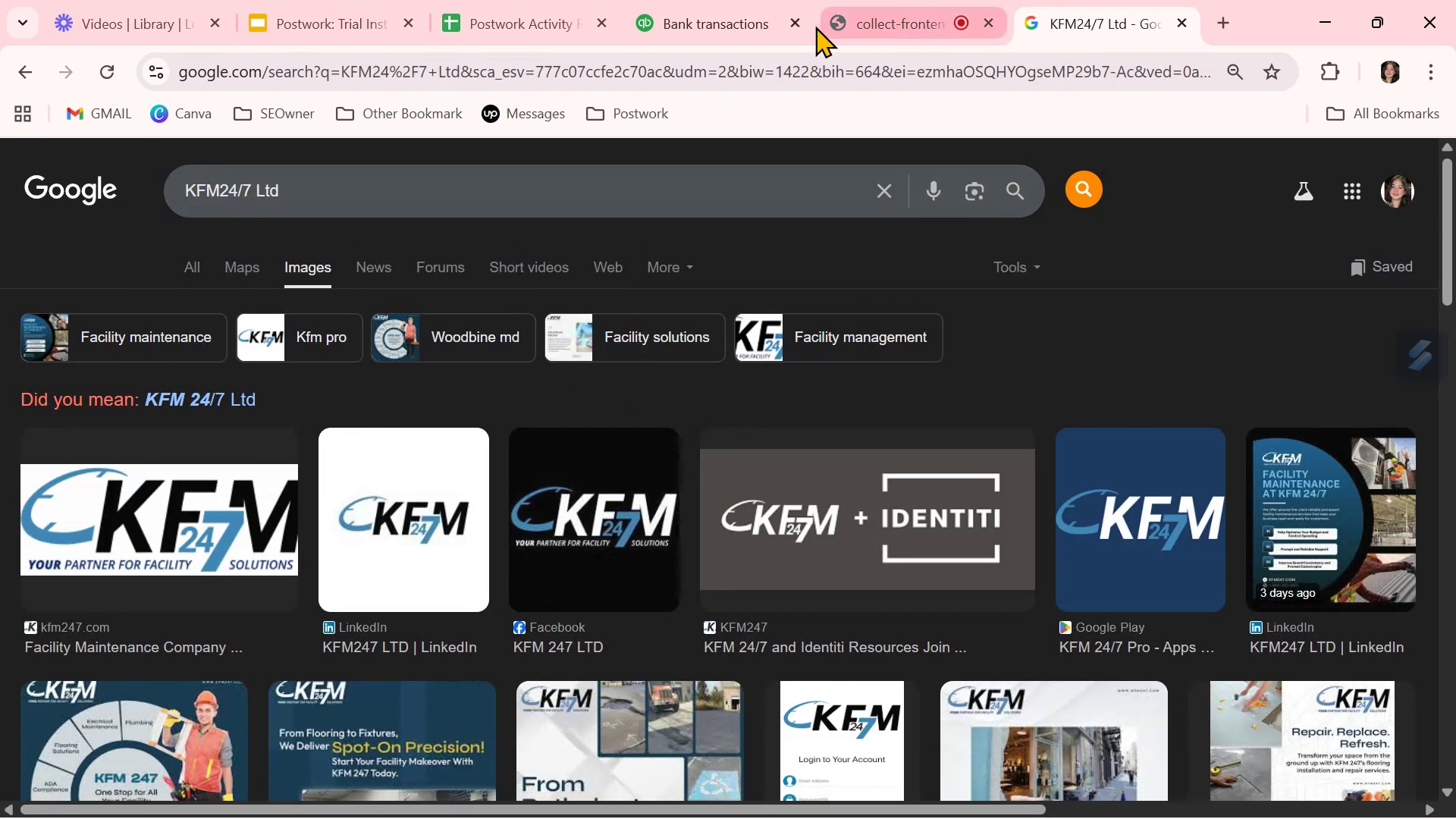 
wait(7.23)
 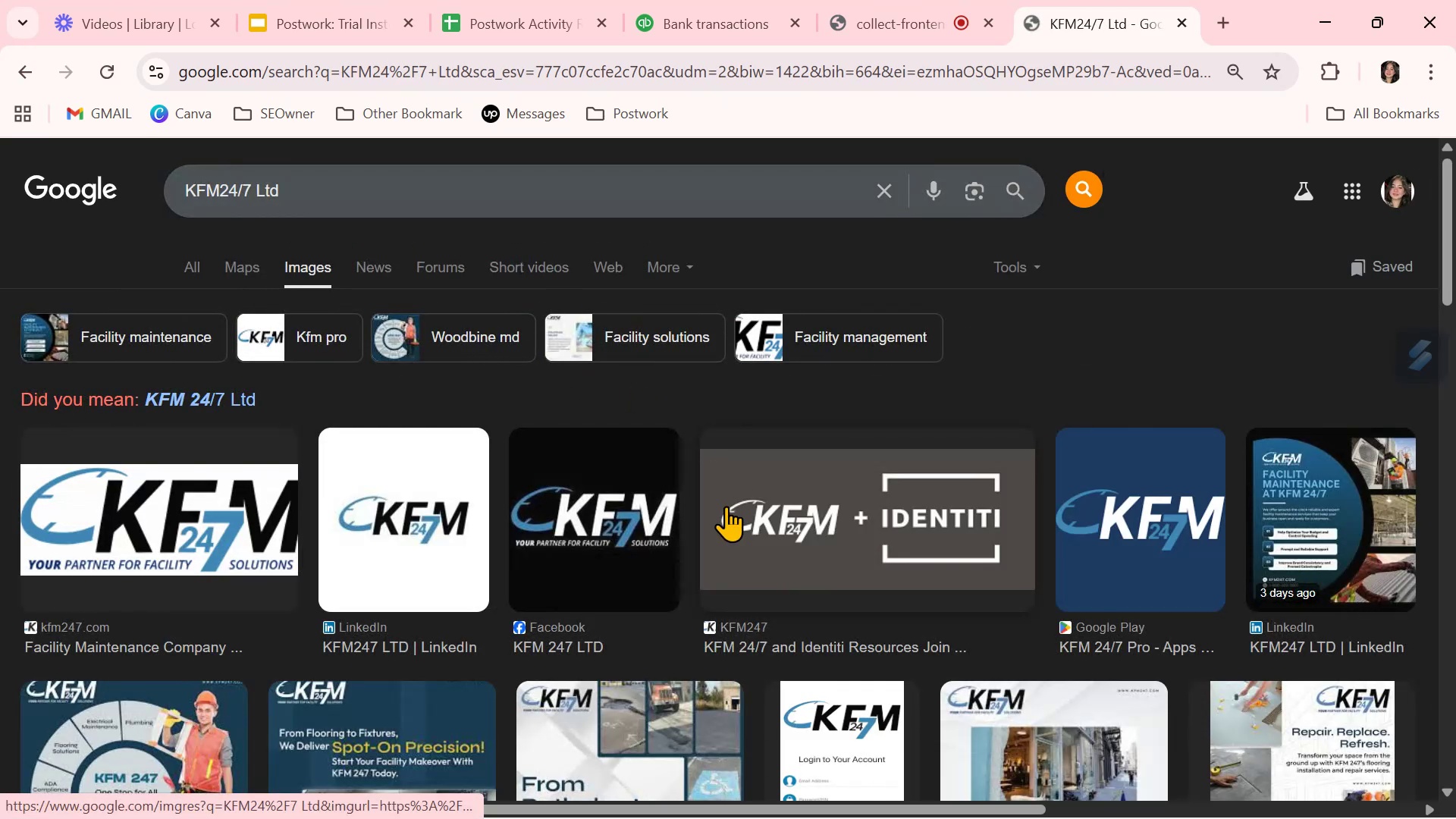 
left_click([706, 14])
 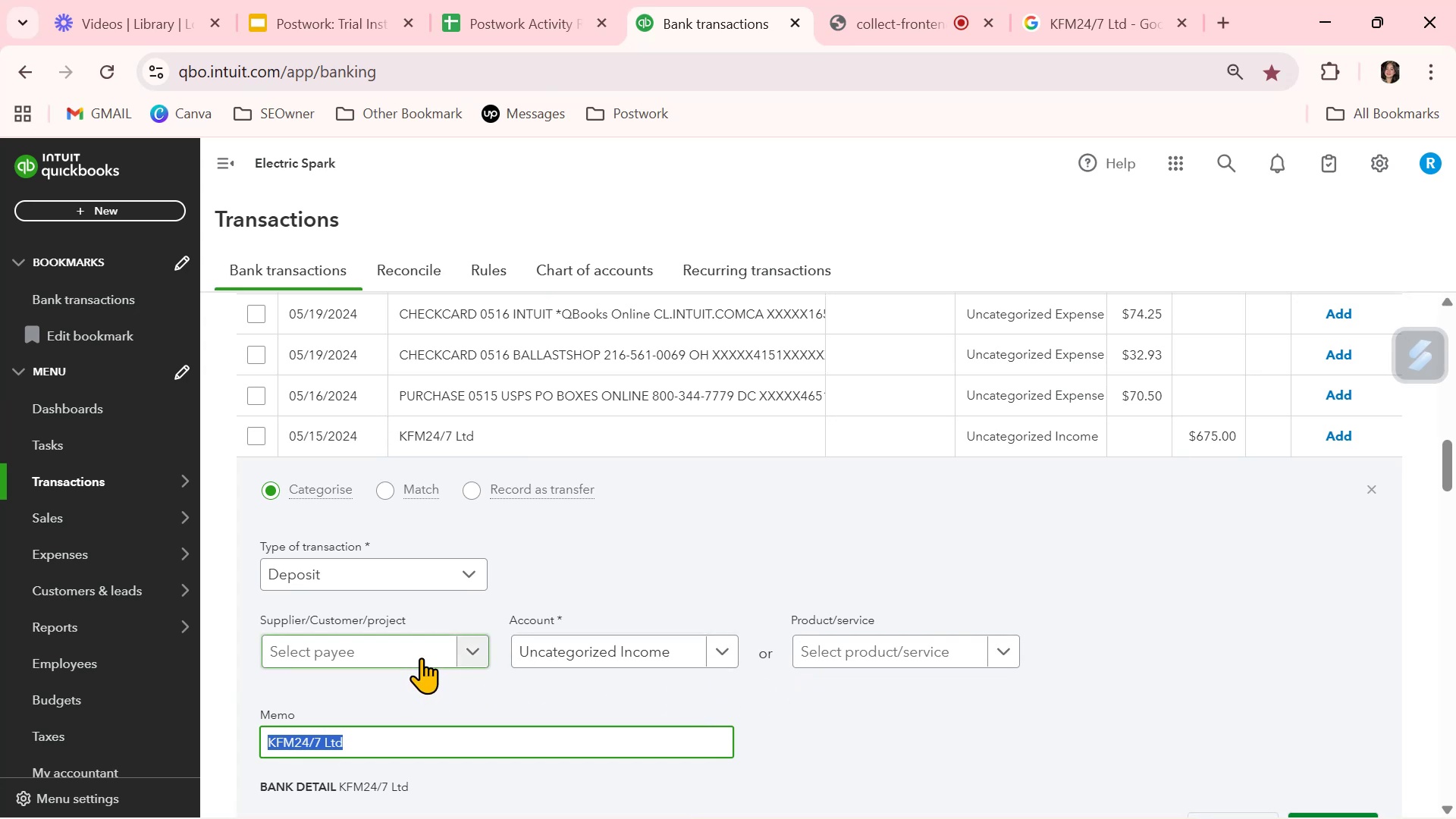 
wait(5.77)
 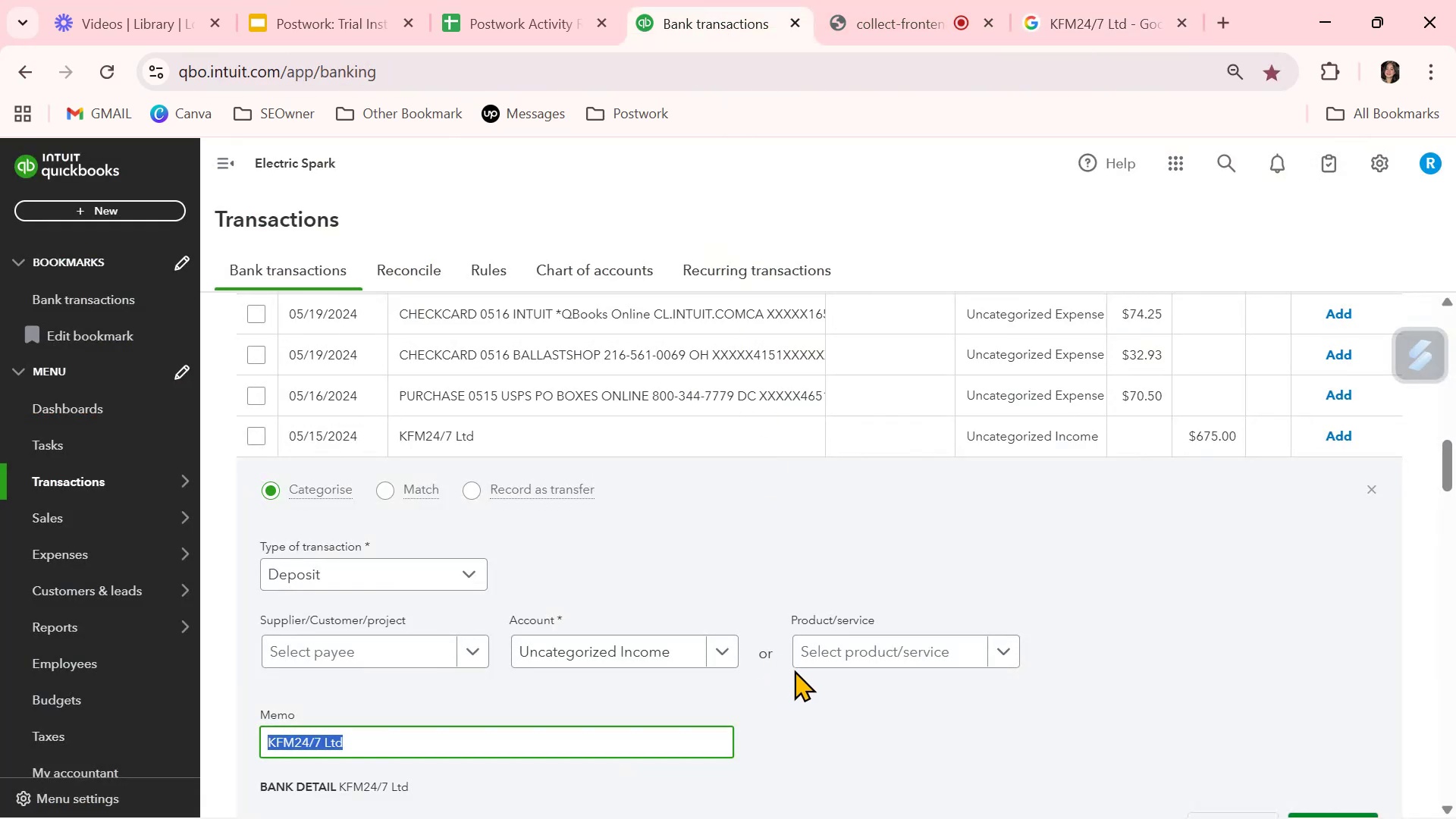 
left_click([409, 653])
 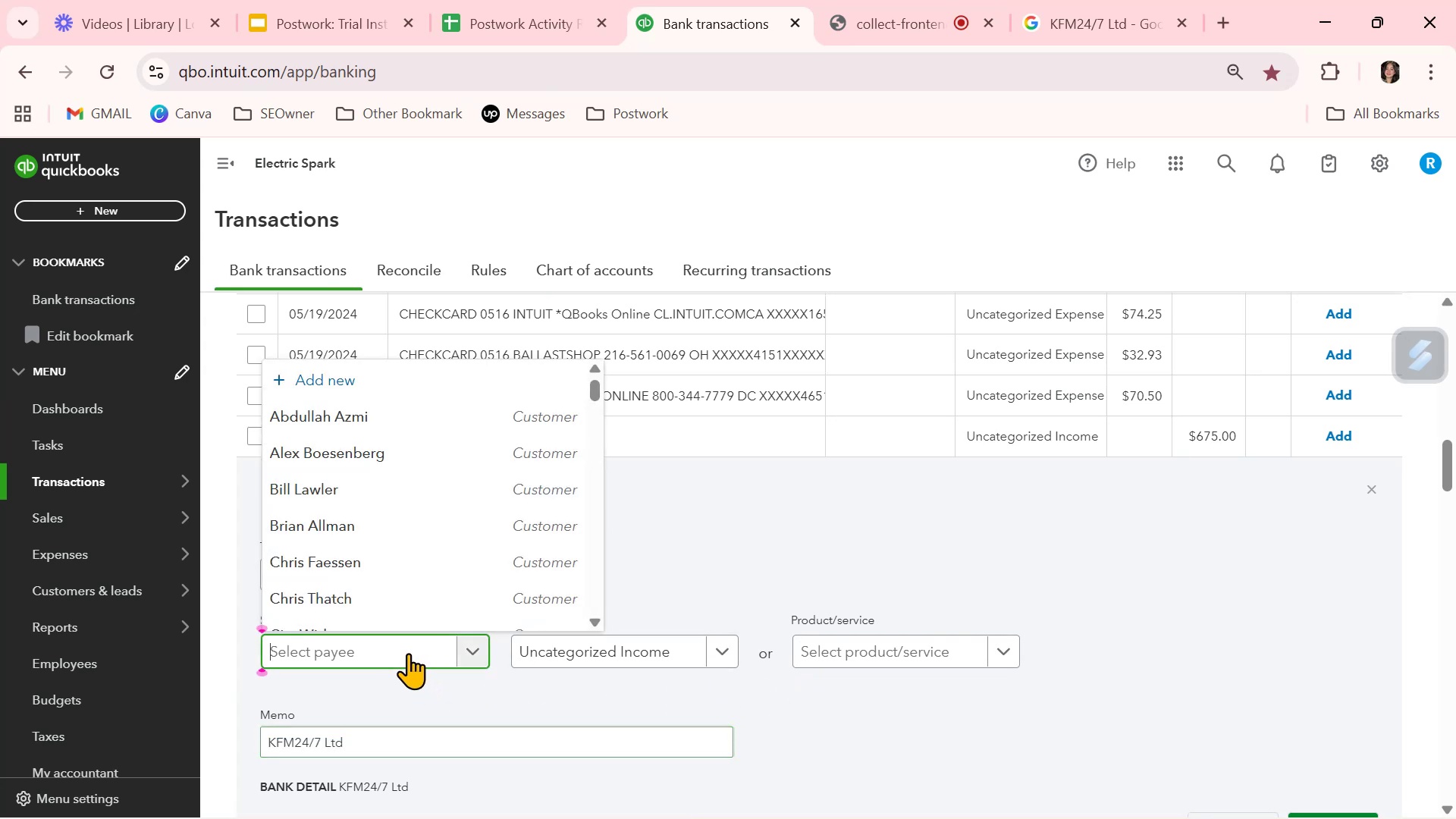 
key(Control+ControlLeft)
 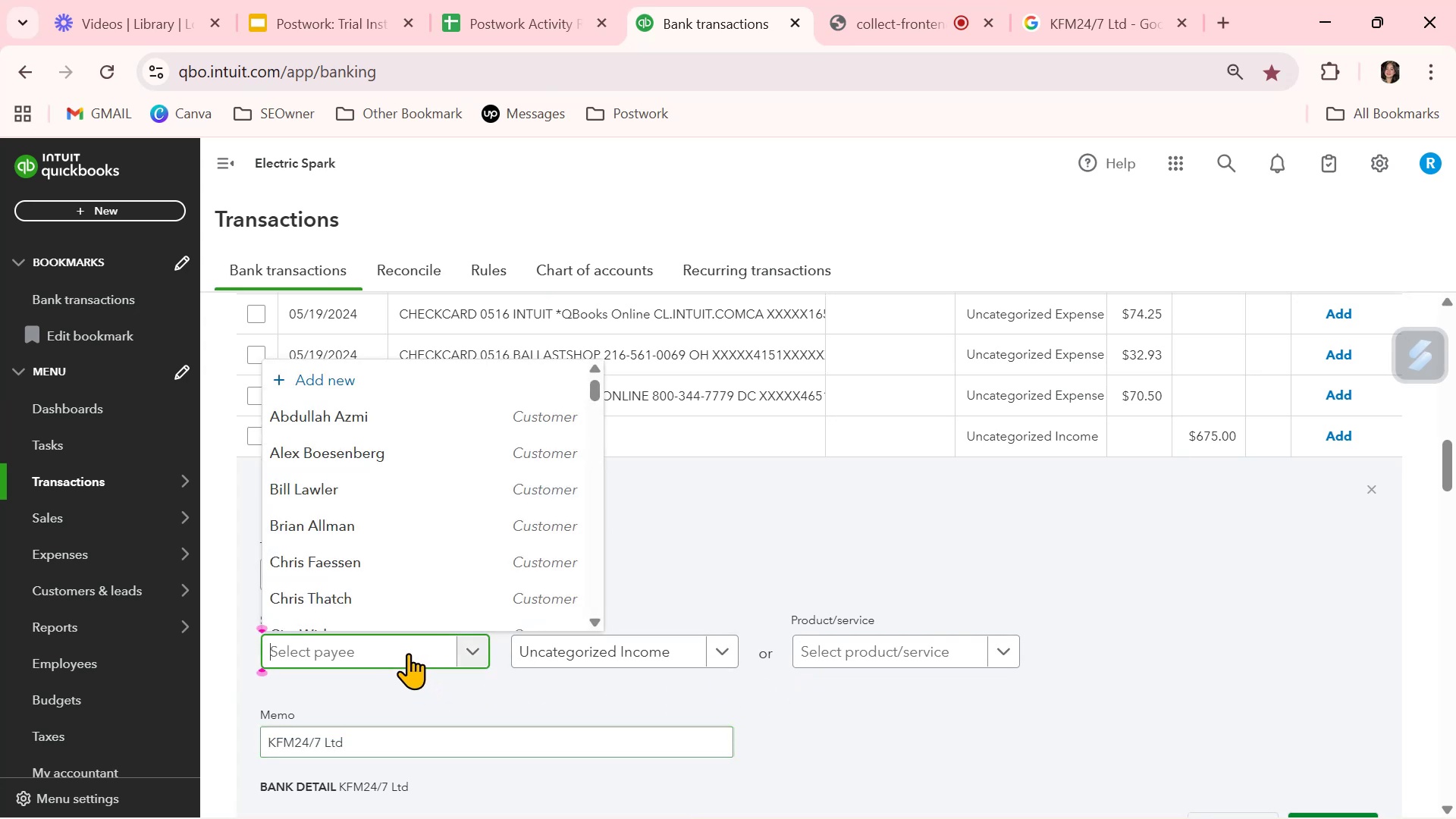 
key(Control+V)
 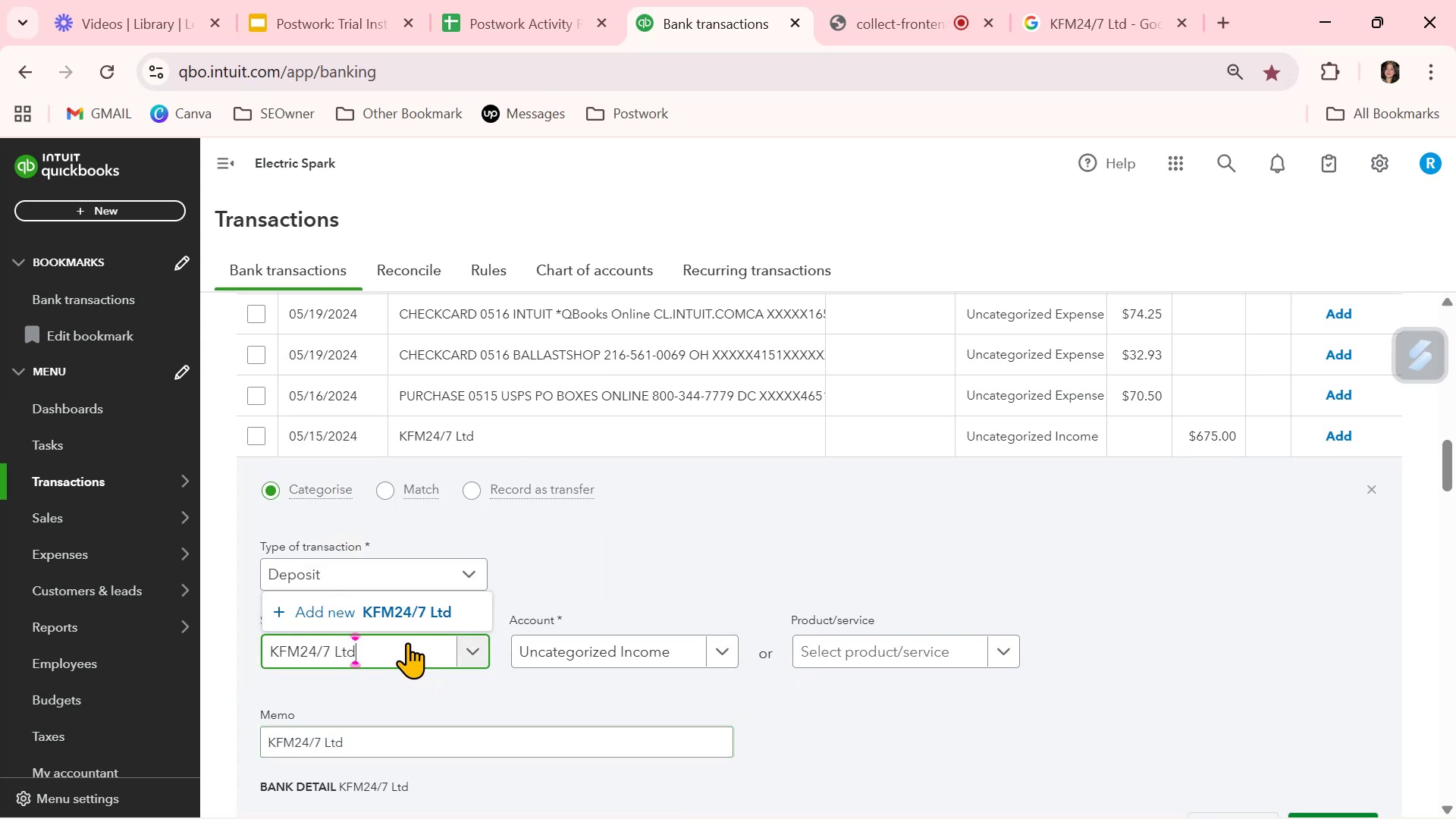 
left_click([405, 598])
 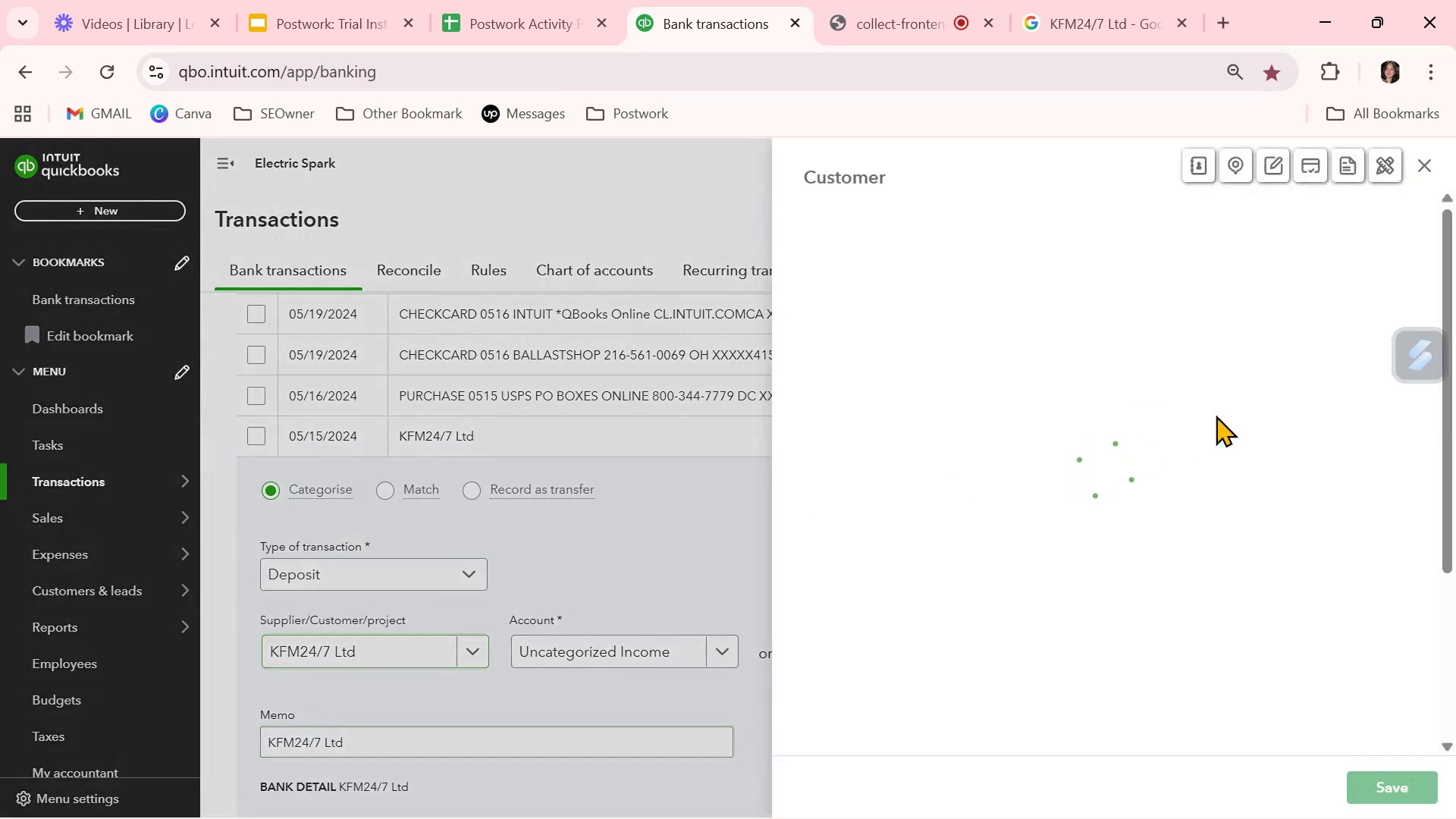 
mouse_move([1256, 328])
 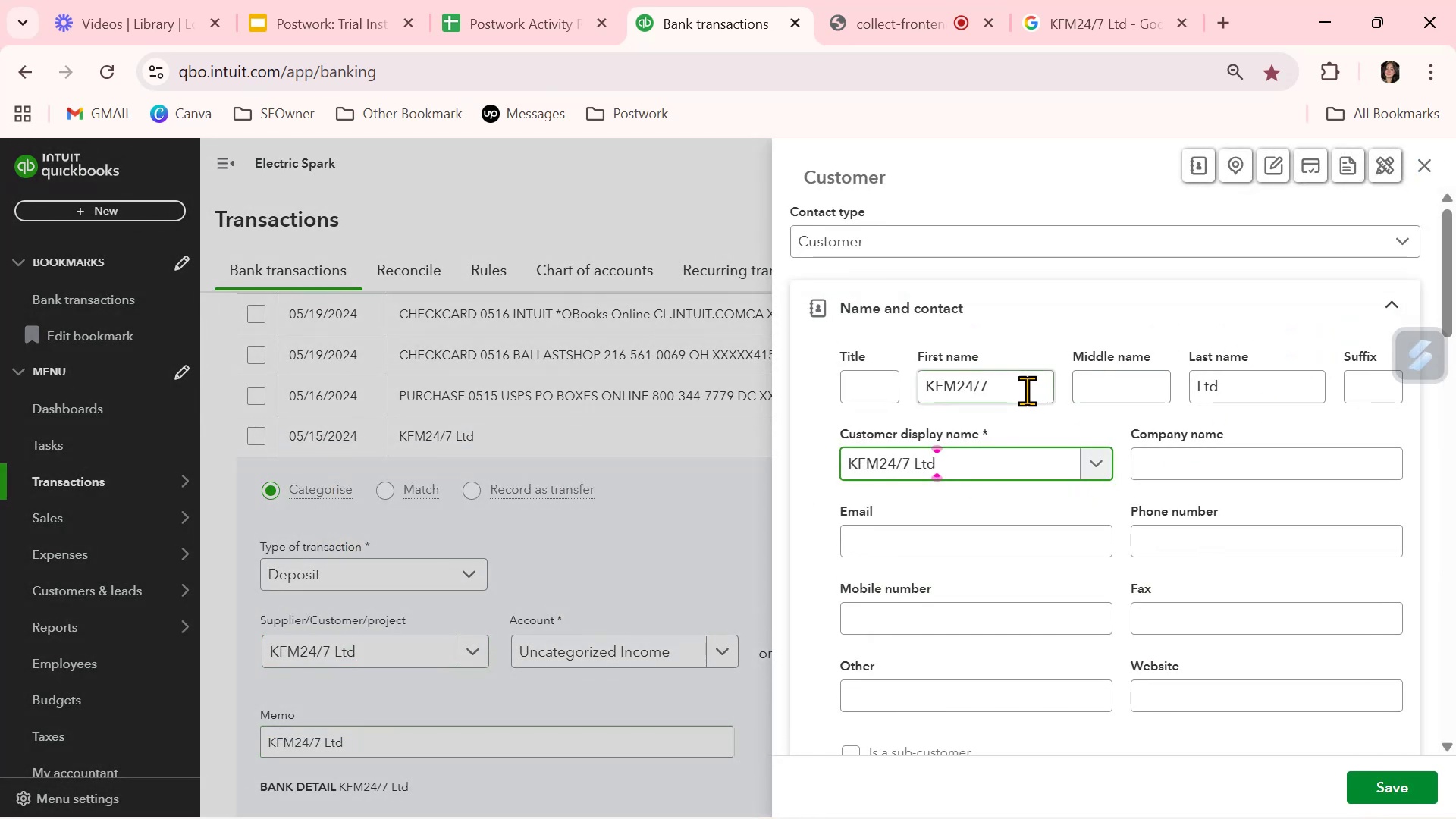 
left_click_drag(start_coordinate=[1012, 383], to_coordinate=[864, 389])
 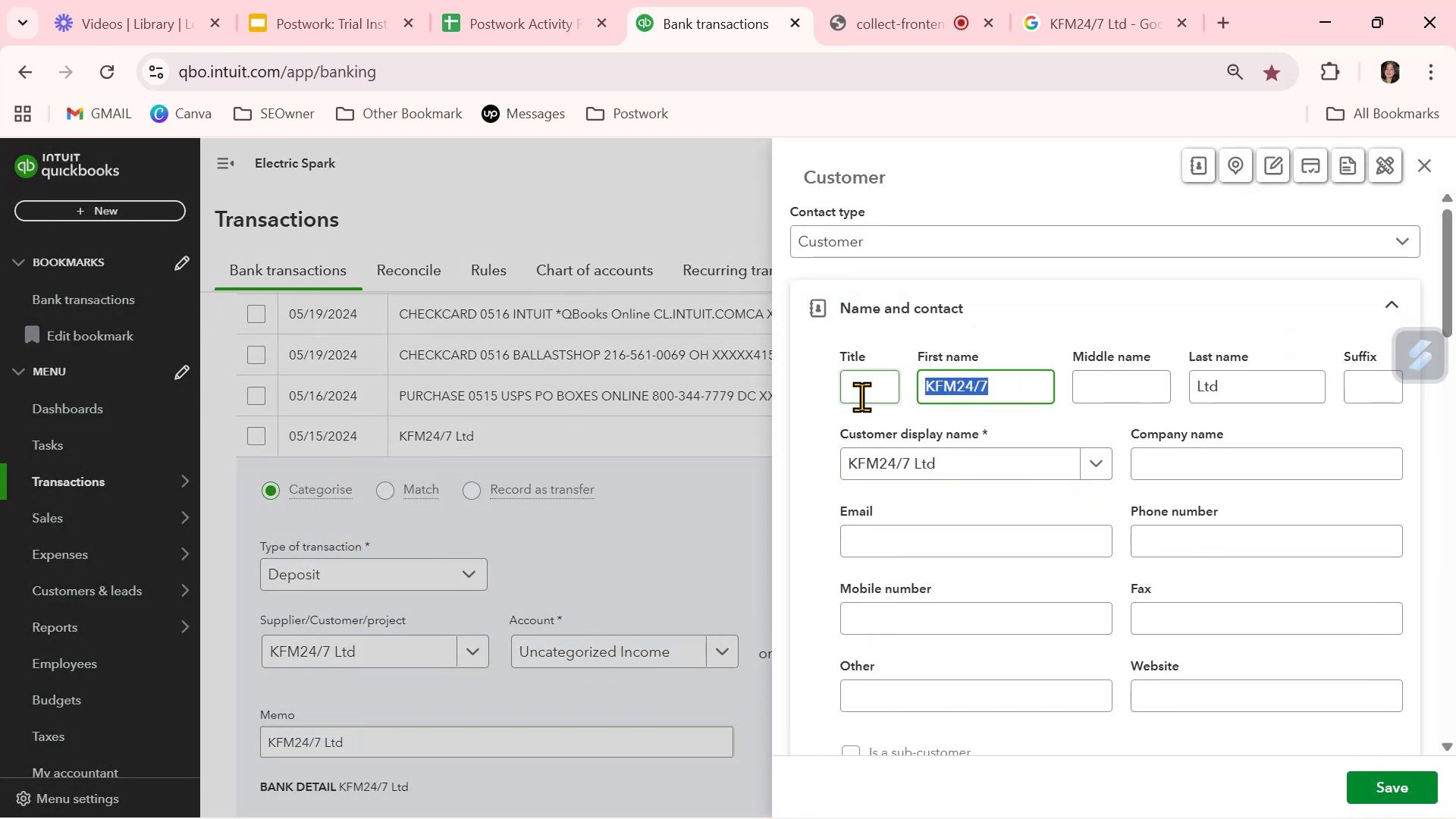 
key(Backspace)
 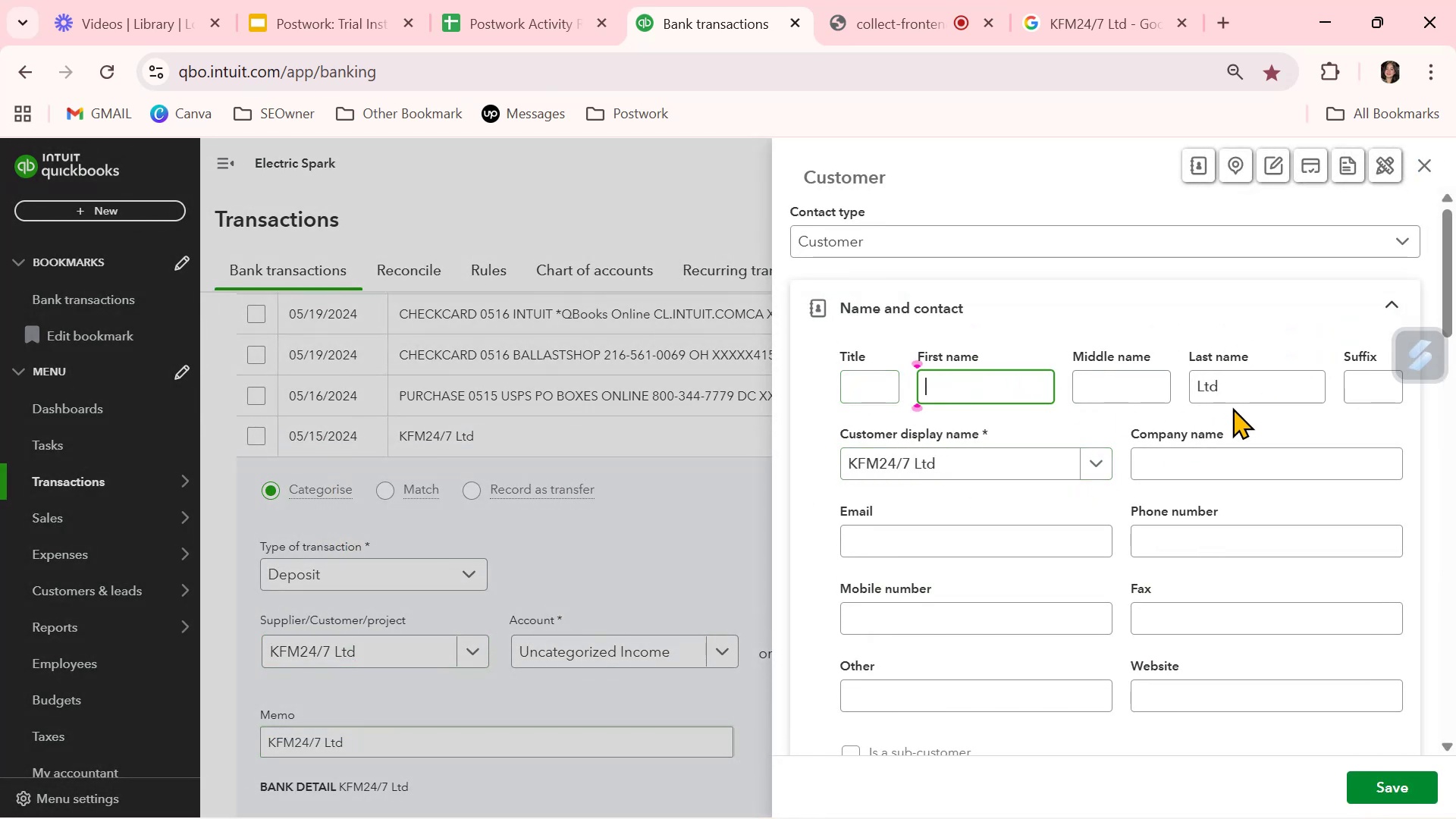 
left_click_drag(start_coordinate=[1247, 373], to_coordinate=[1086, 378])
 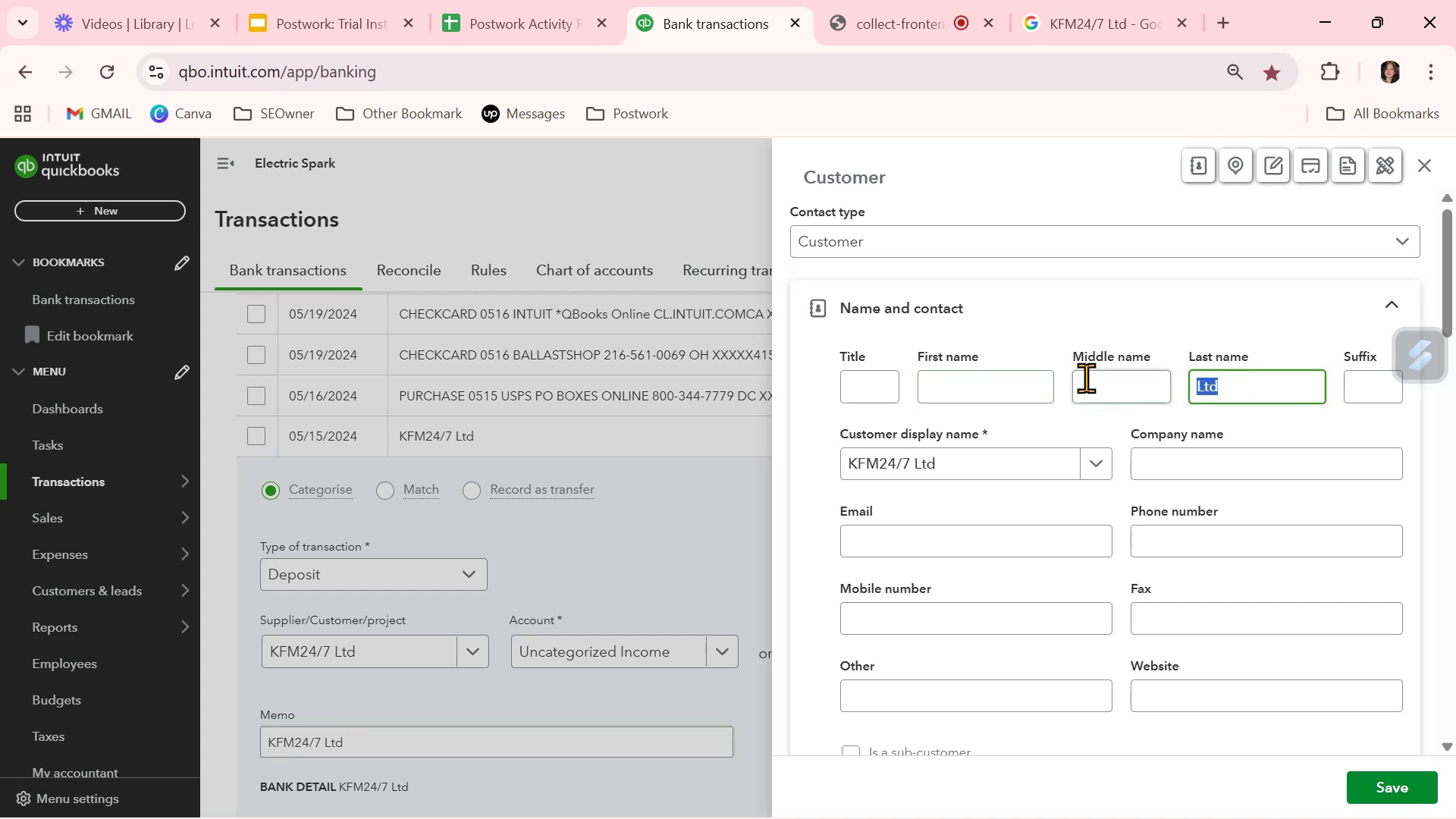 
key(Backspace)
 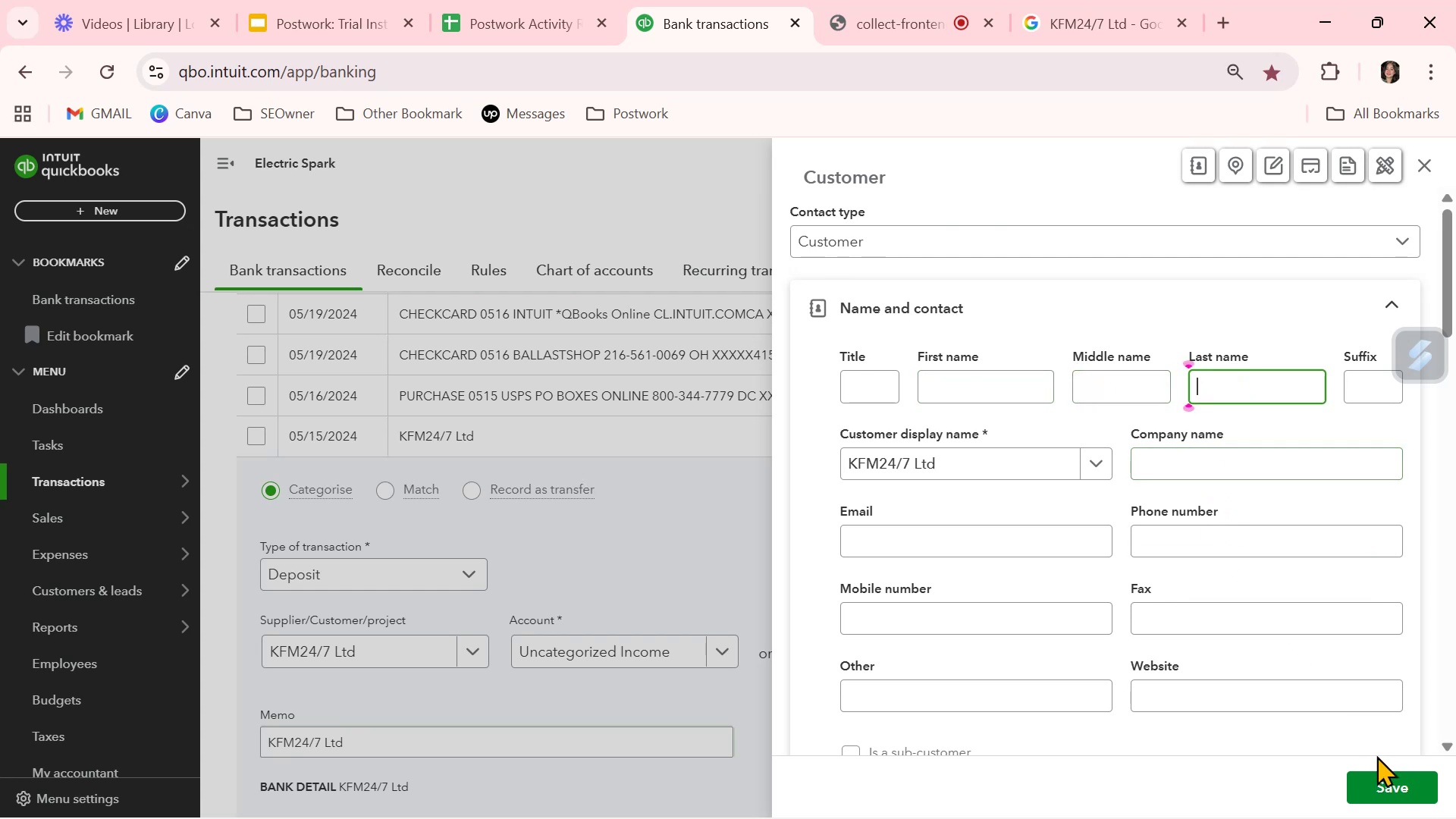 
left_click([1378, 782])
 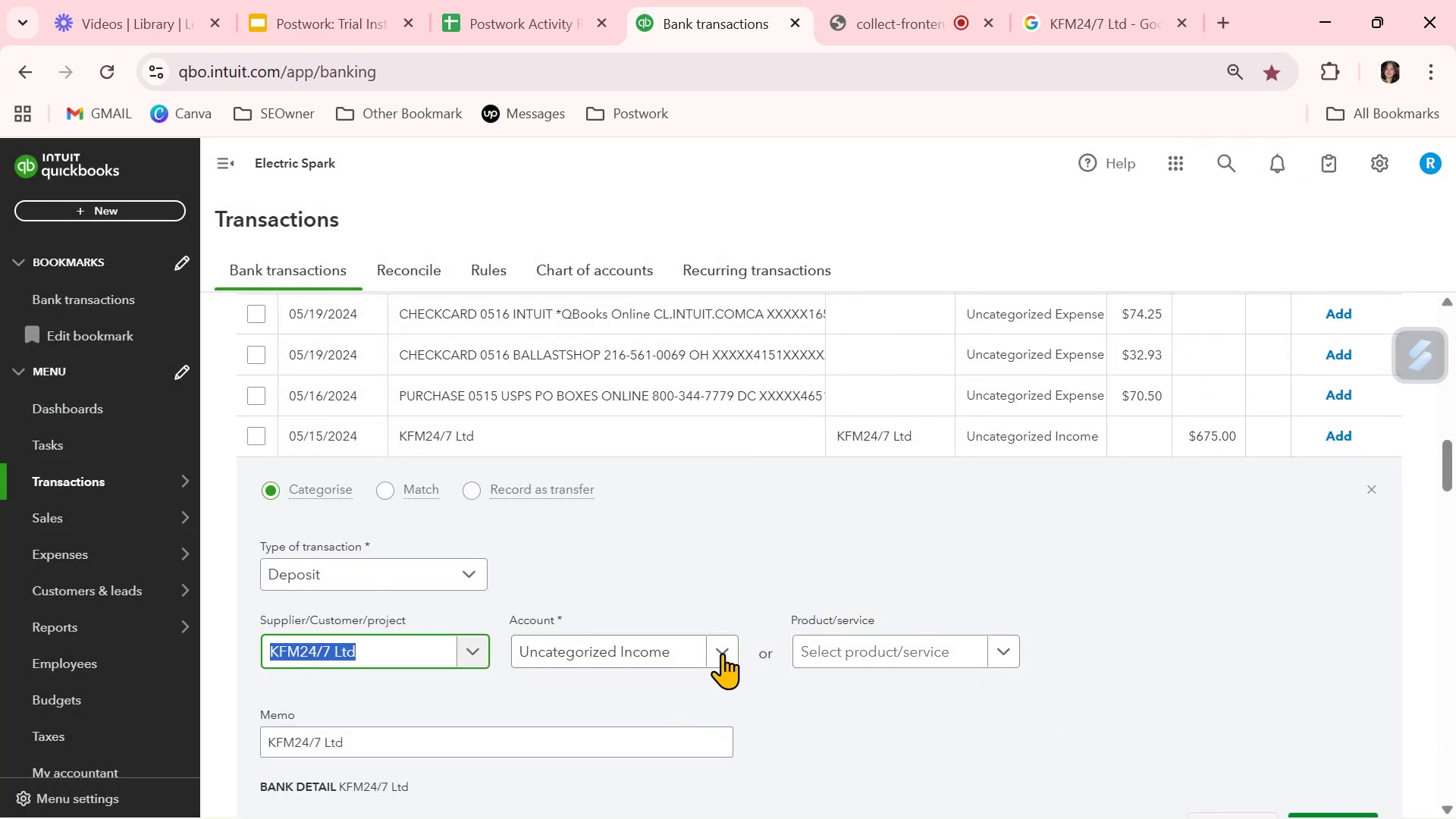 
left_click([728, 655])
 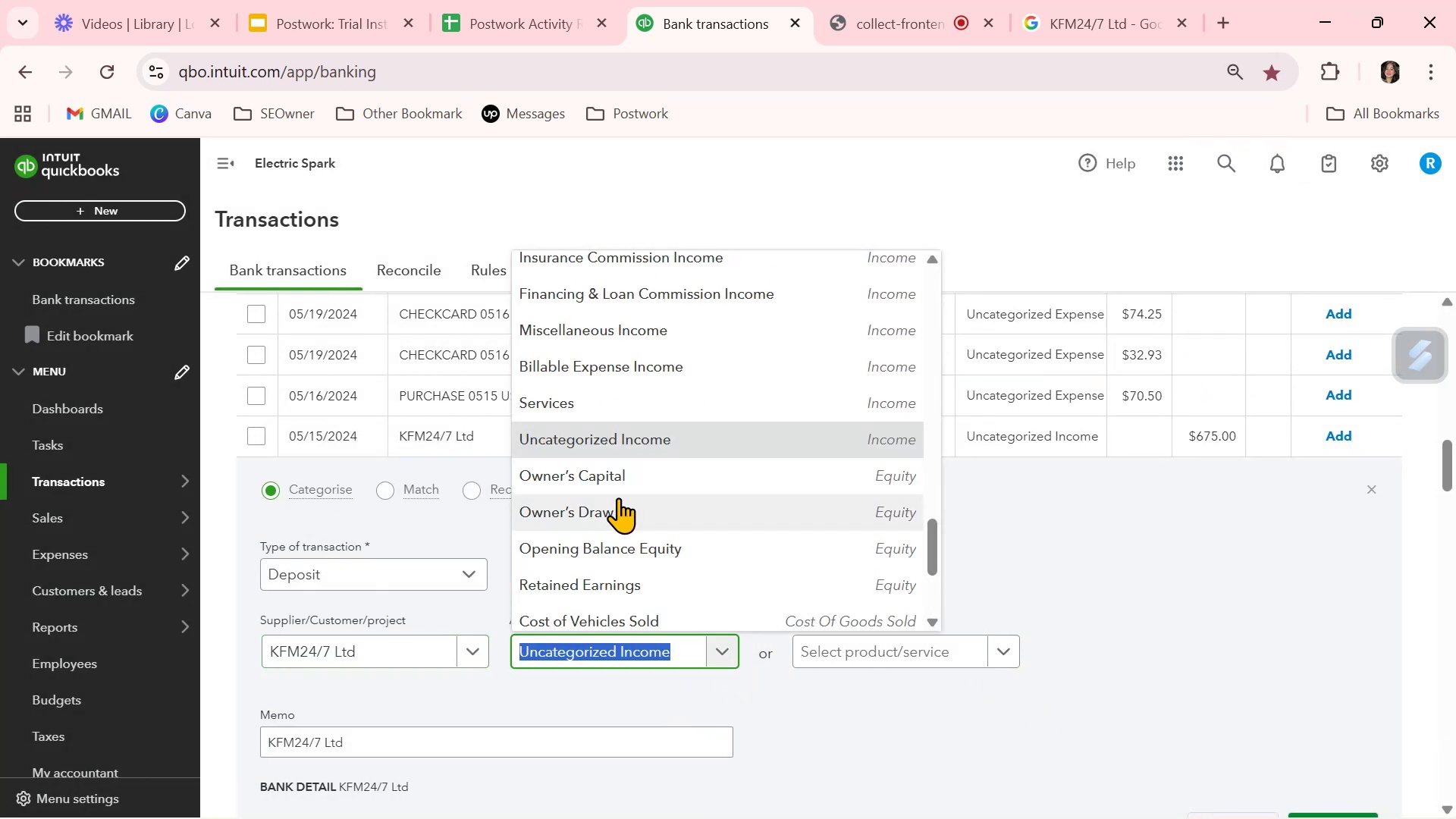 
scroll: coordinate [619, 497], scroll_direction: up, amount: 2.0
 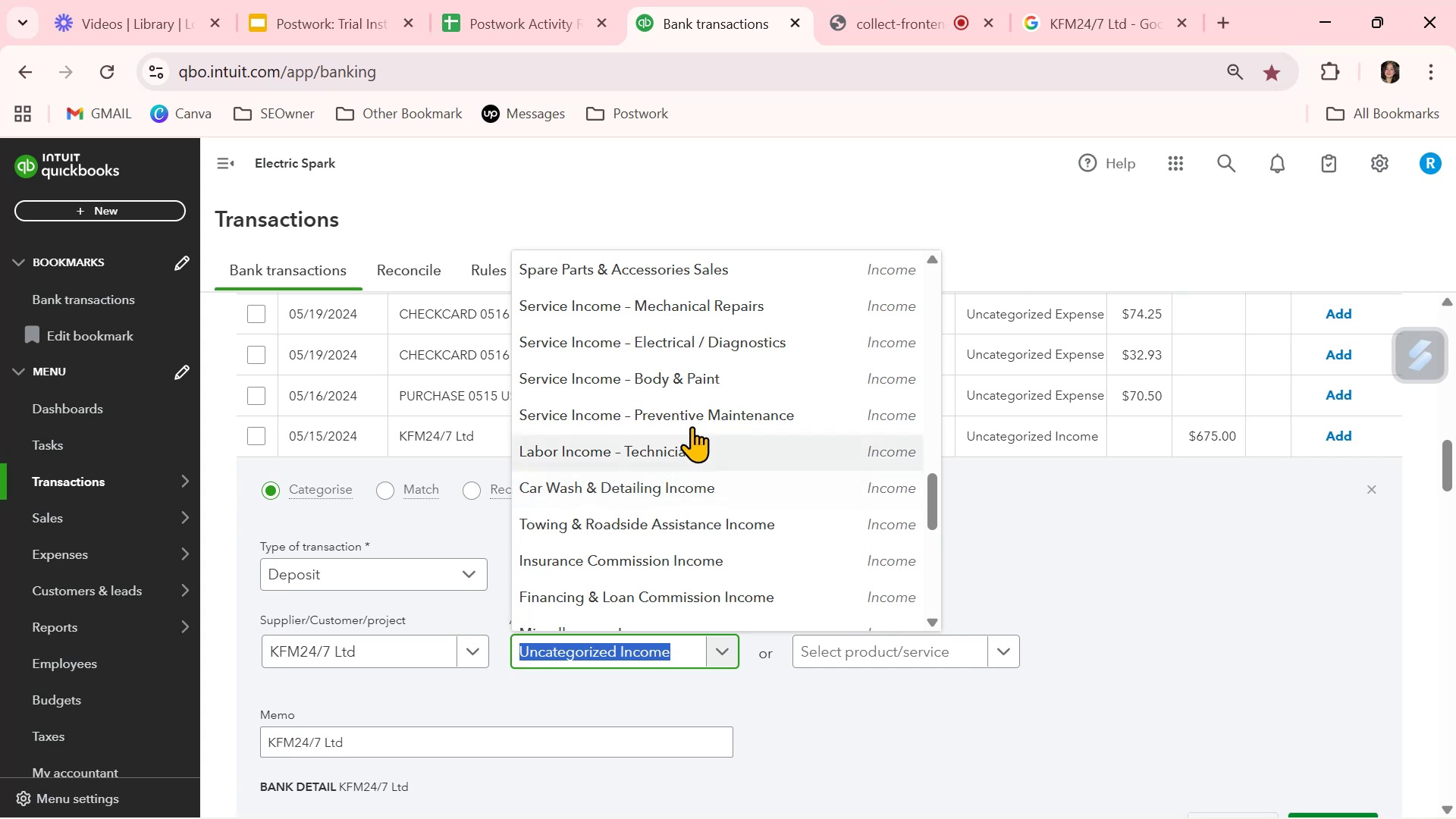 
left_click([698, 419])
 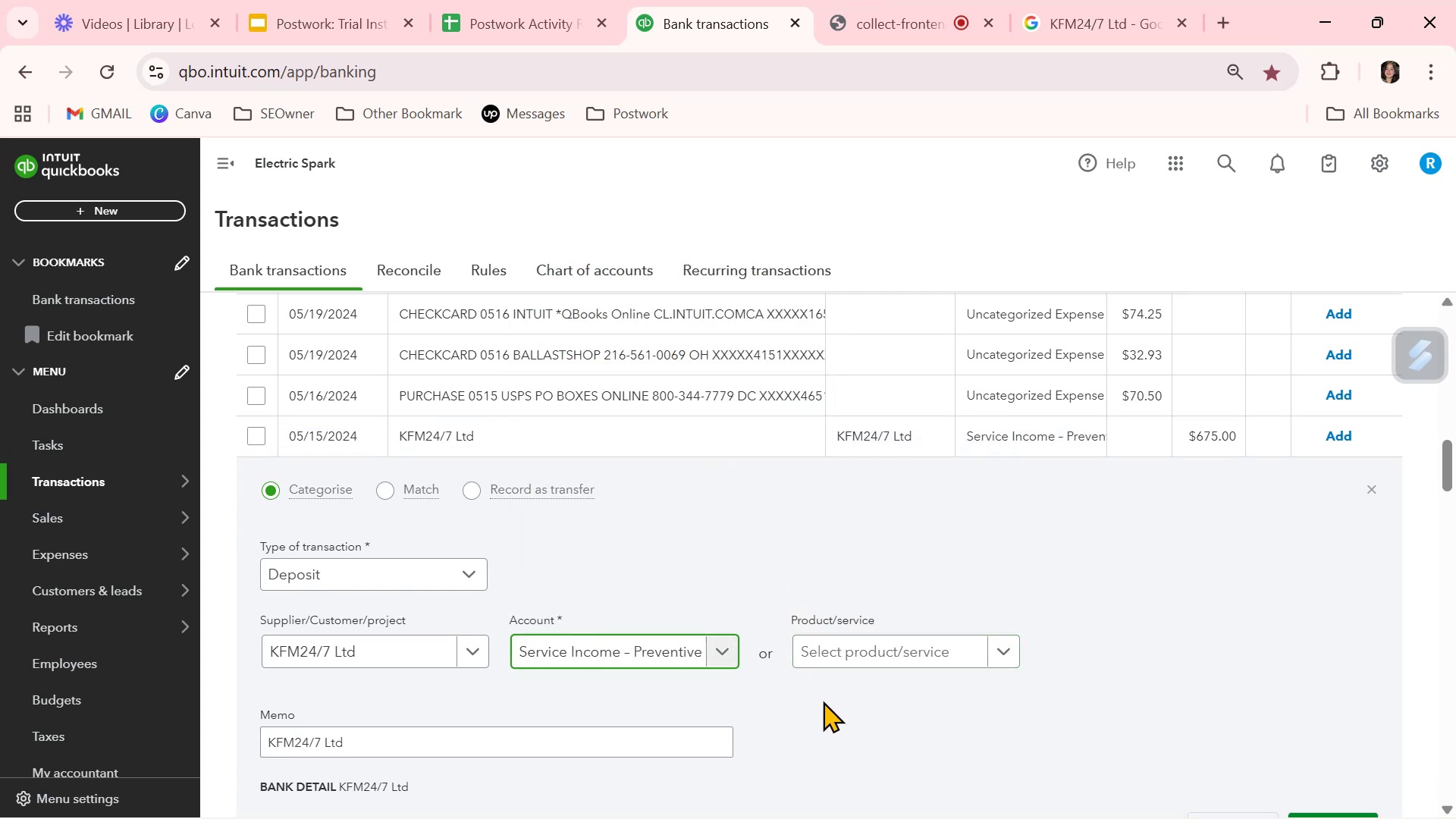 
left_click([823, 701])
 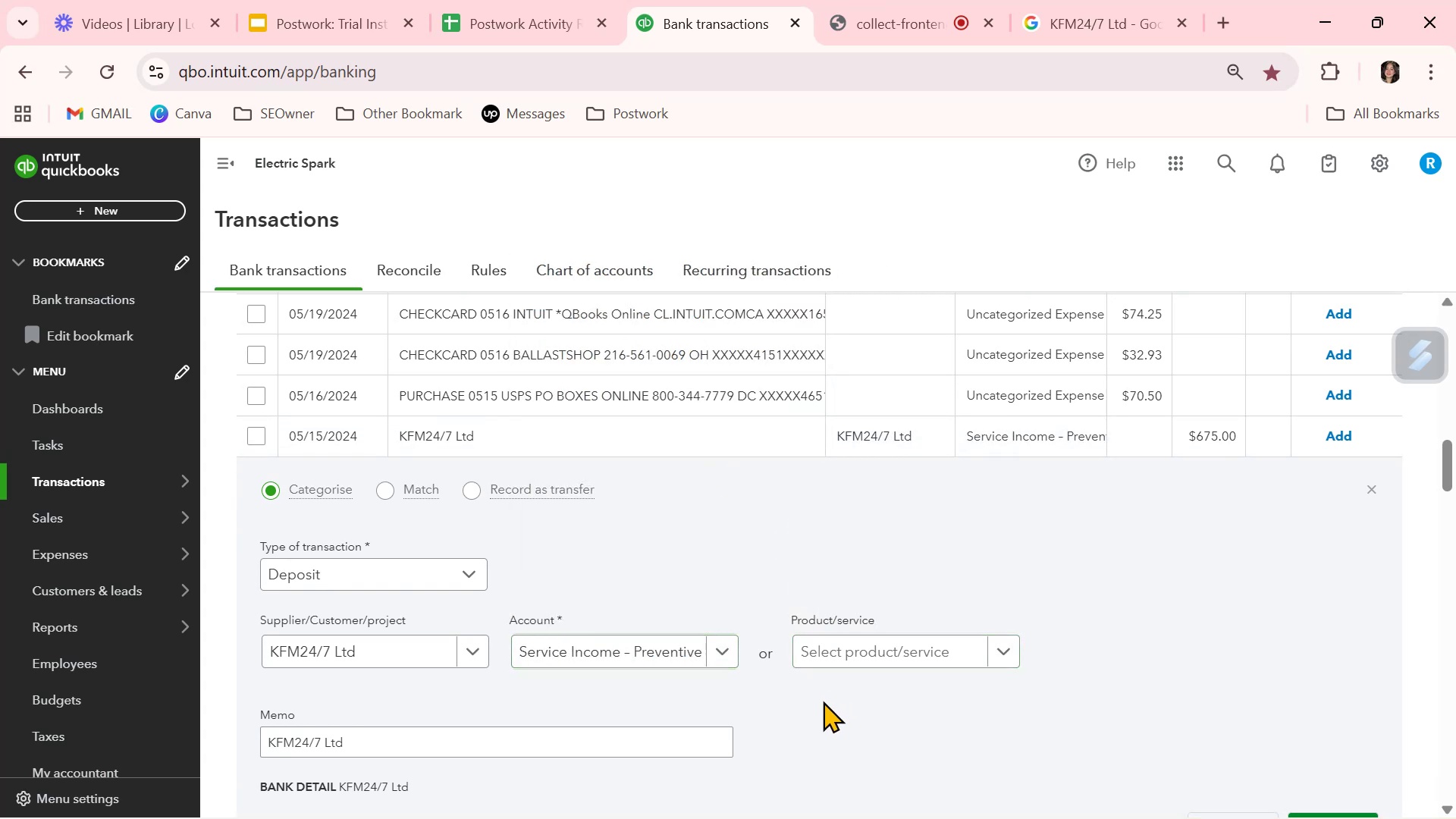 
scroll: coordinate [823, 701], scroll_direction: down, amount: 1.0
 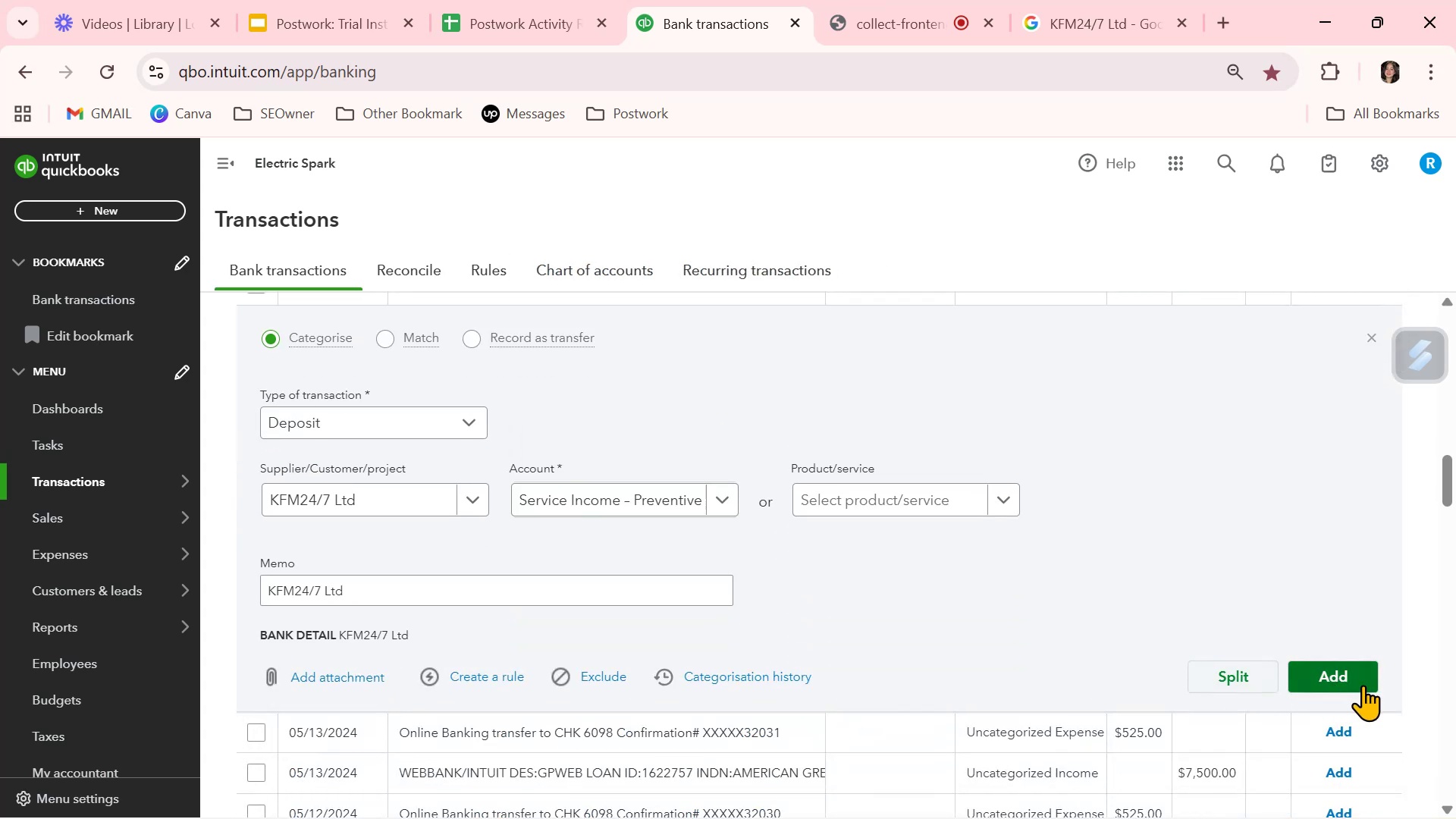 
left_click([1360, 678])
 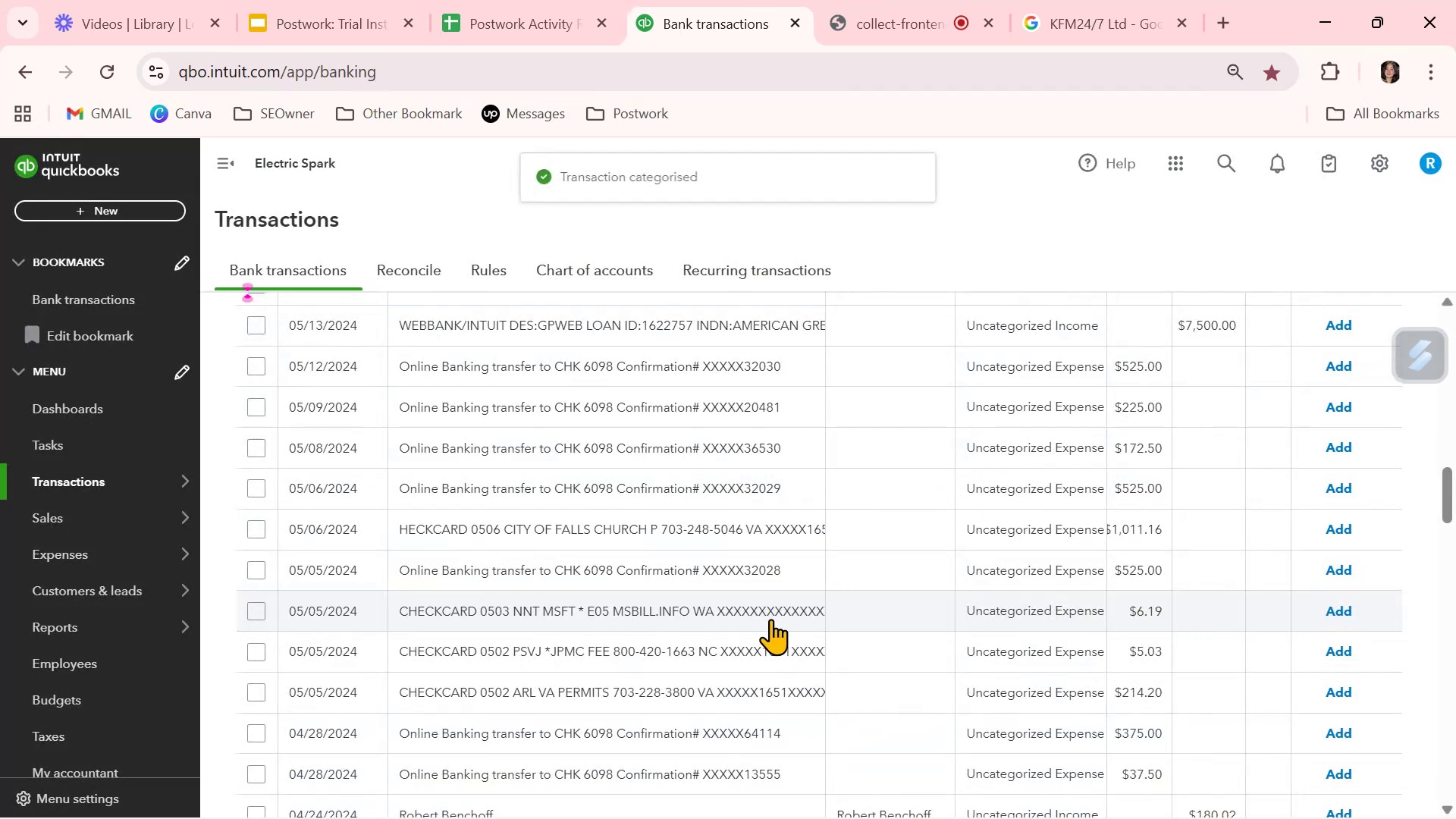 
scroll: coordinate [836, 629], scroll_direction: down, amount: 18.0
 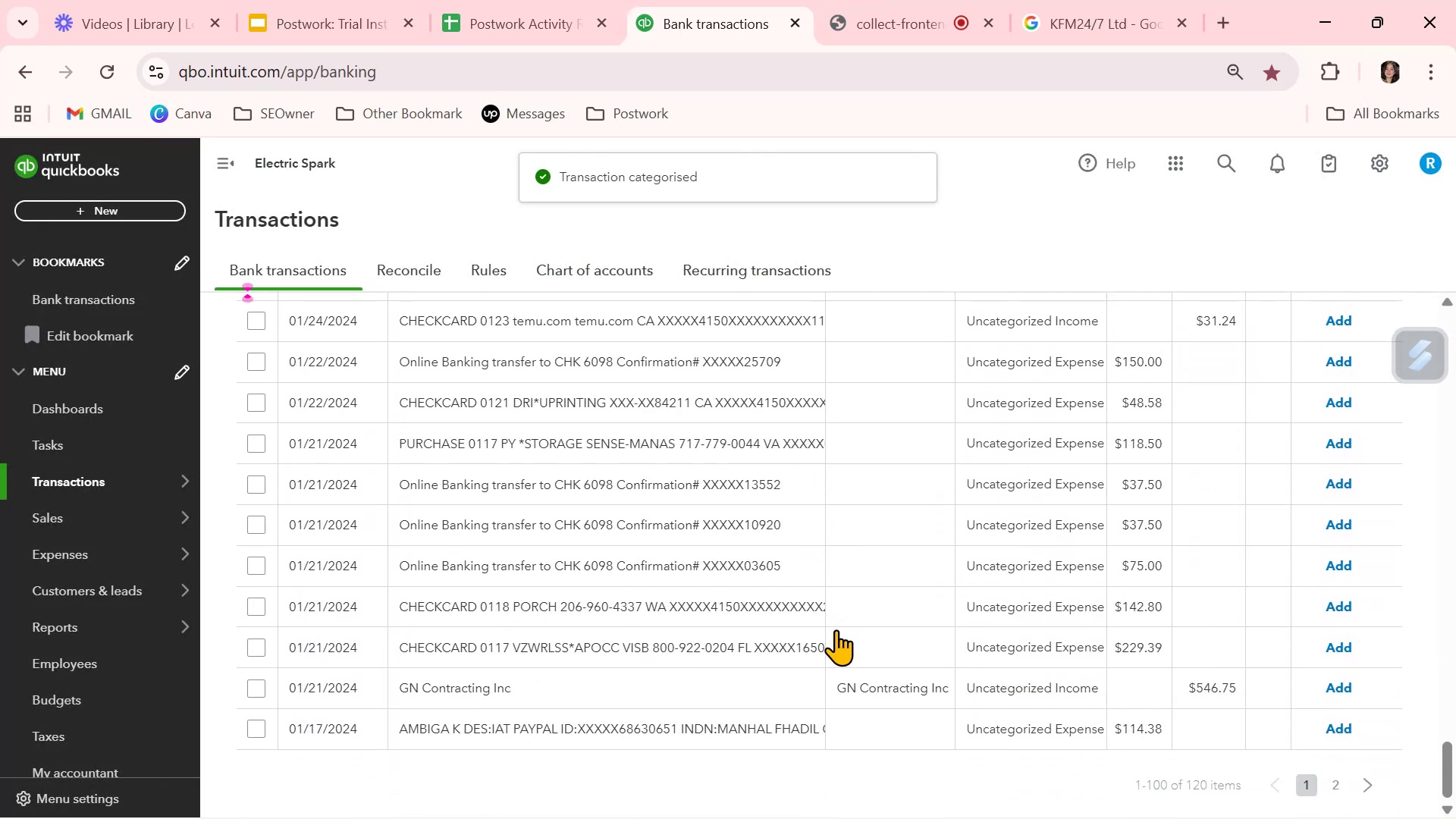 
scroll: coordinate [836, 629], scroll_direction: up, amount: 1.0
 